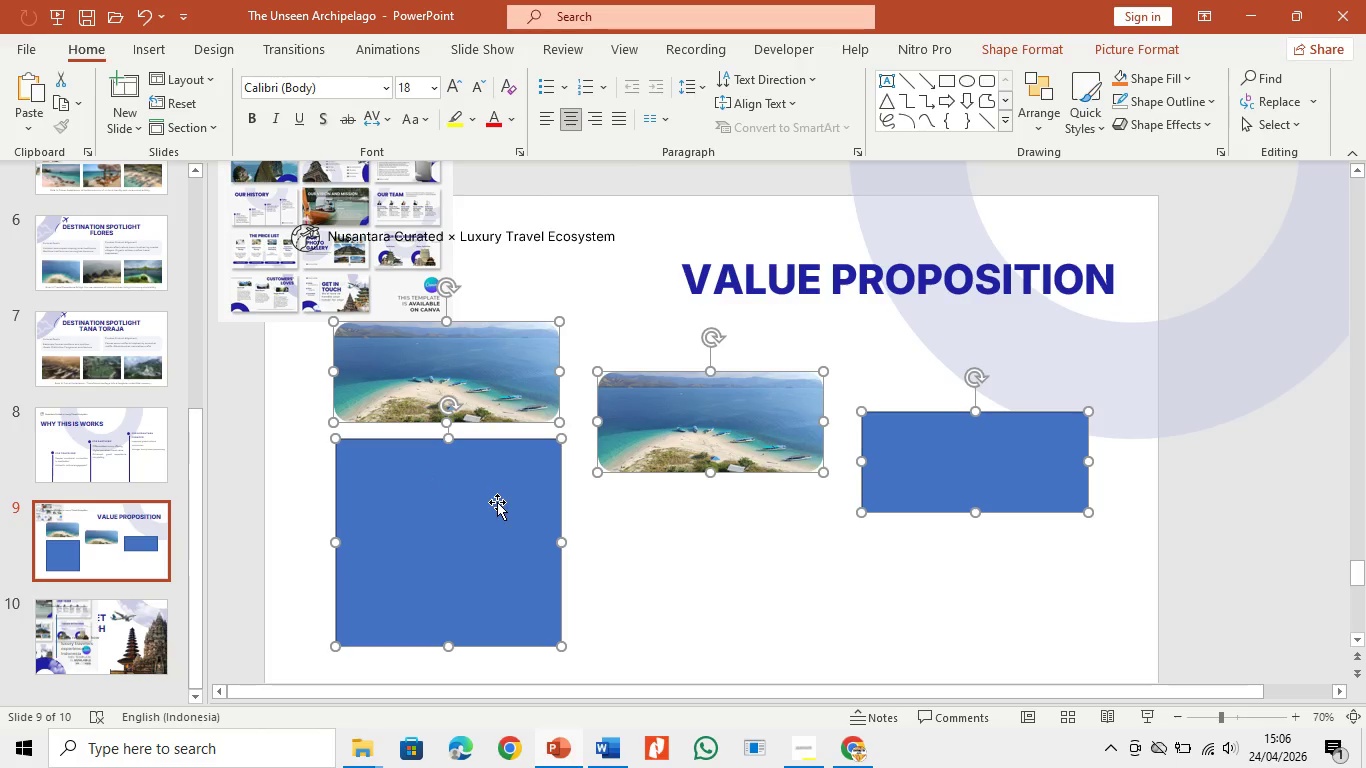 
left_click_drag(start_coordinate=[497, 502], to_coordinate=[497, 470])
 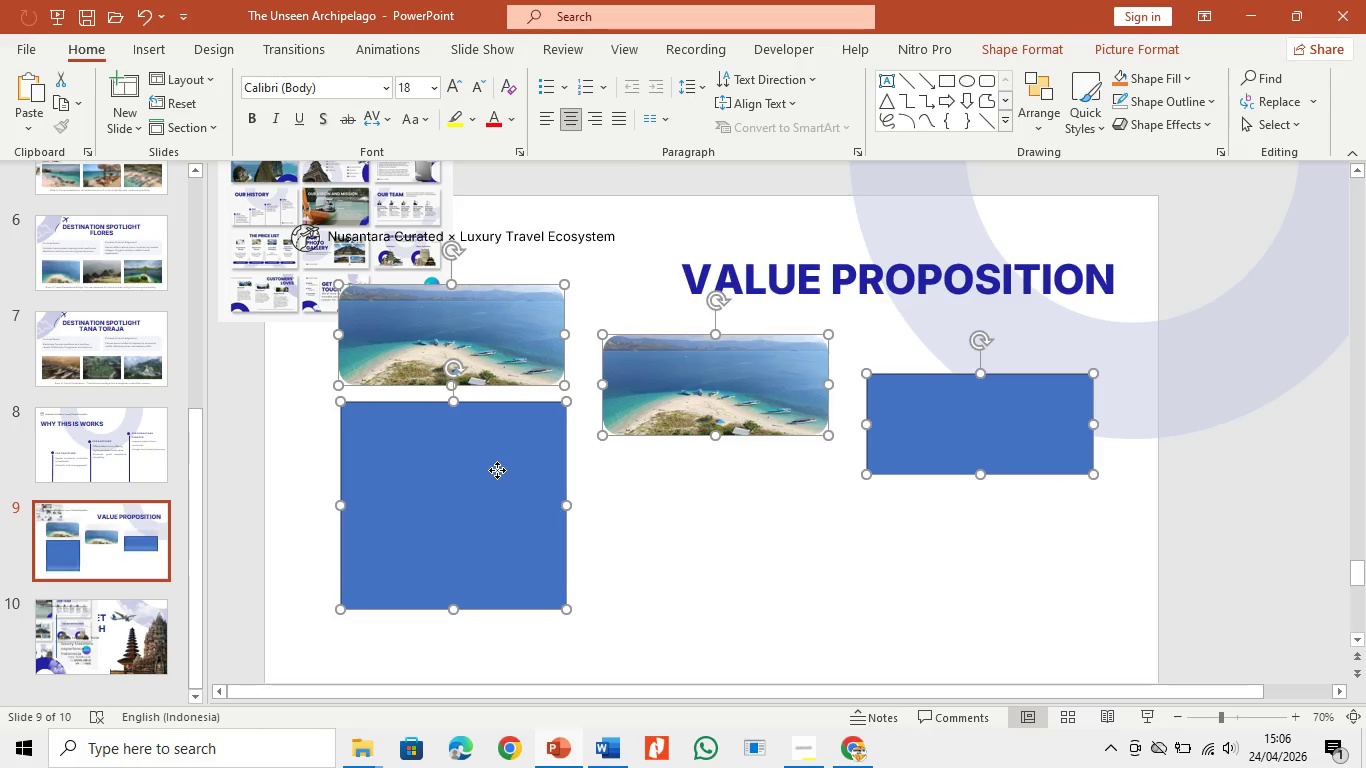 
left_click([497, 470])
 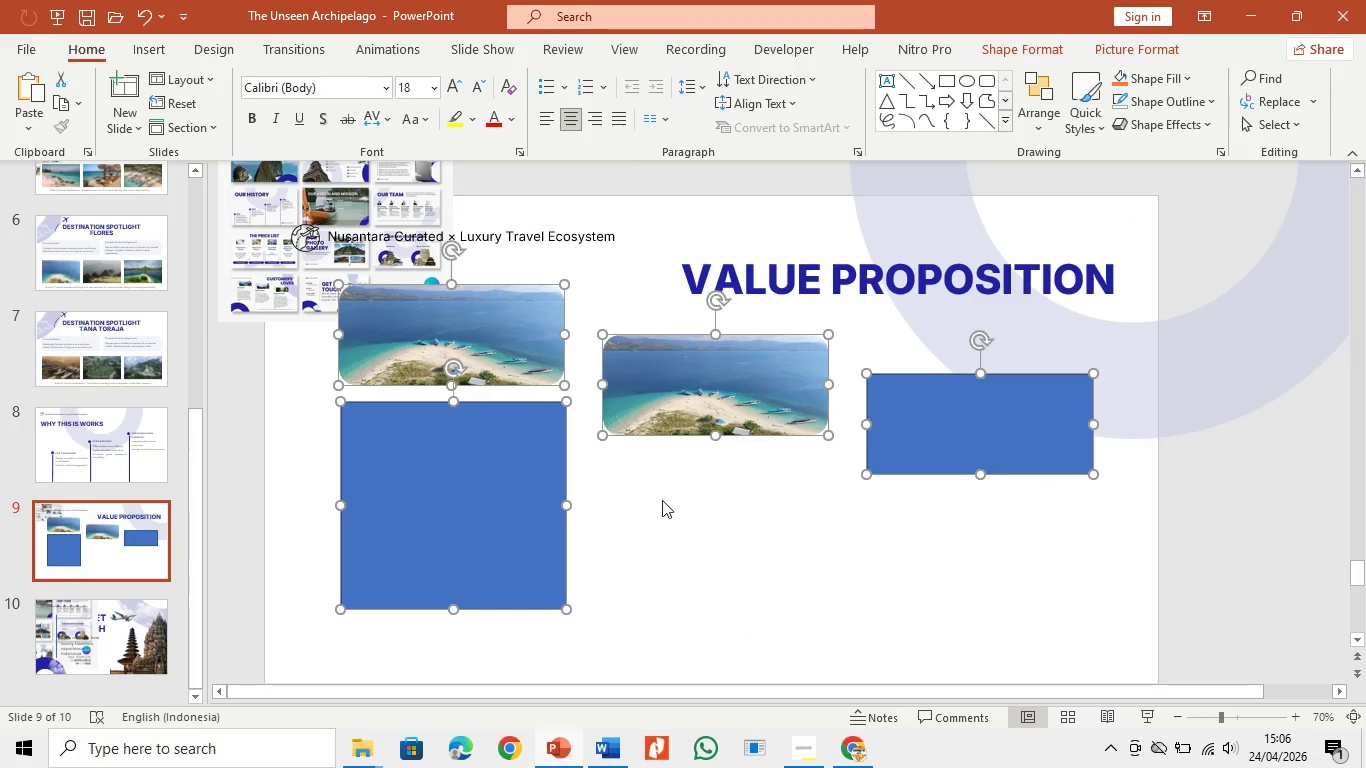 
double_click([667, 502])
 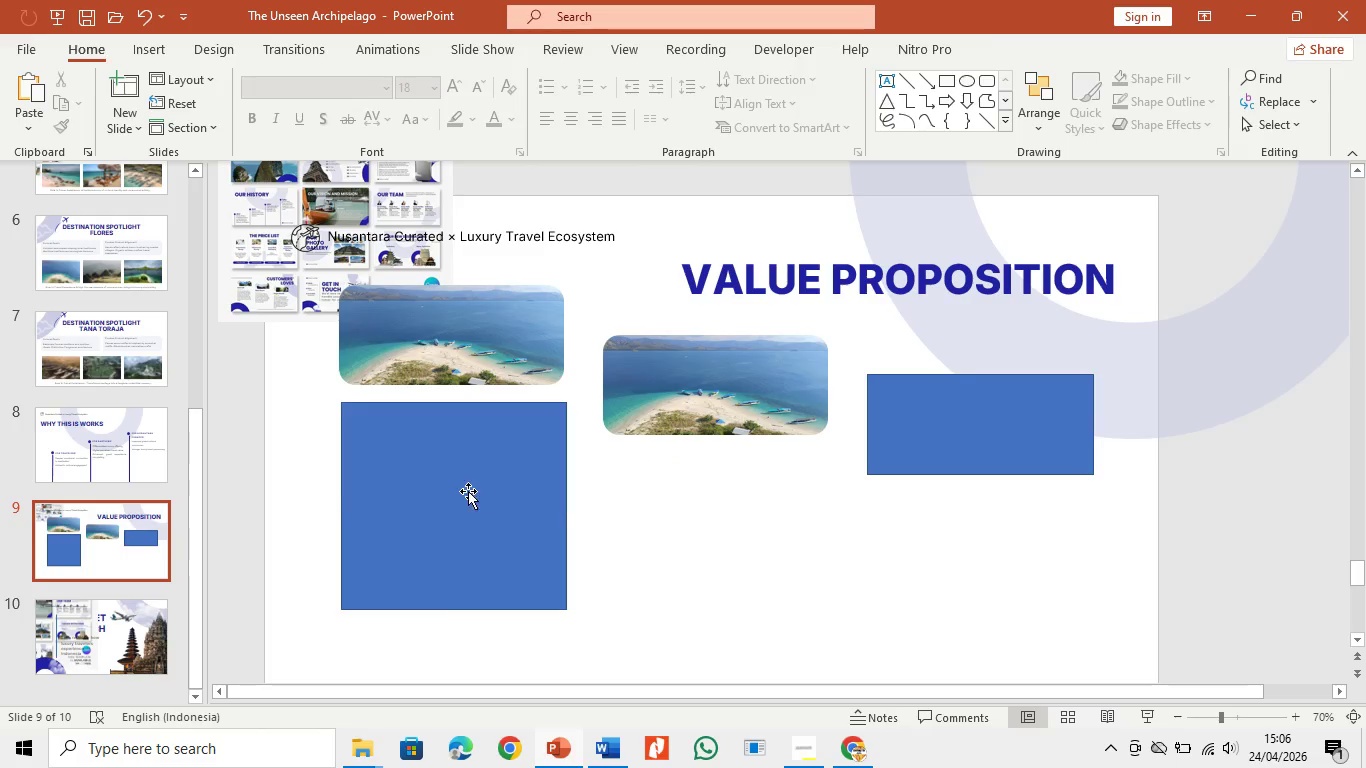 
triple_click([468, 491])
 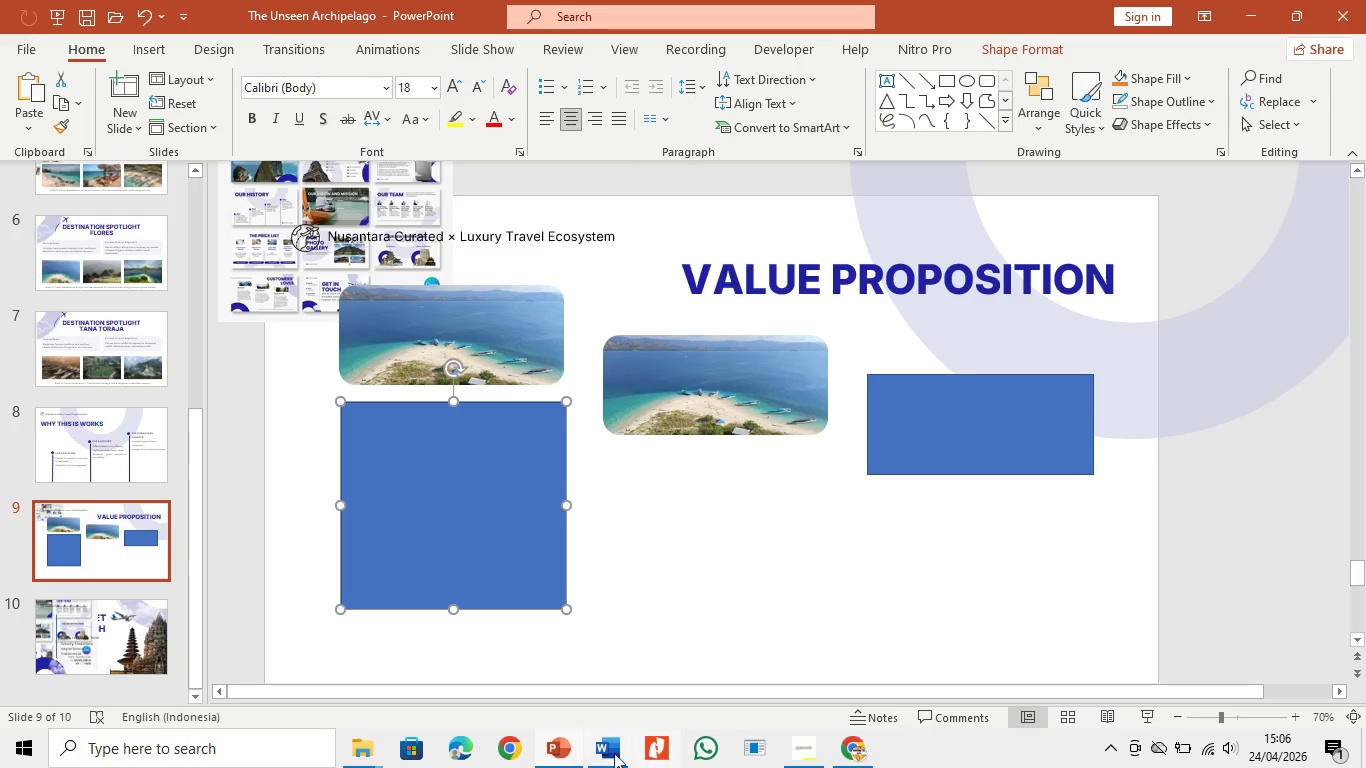 
left_click([606, 750])
 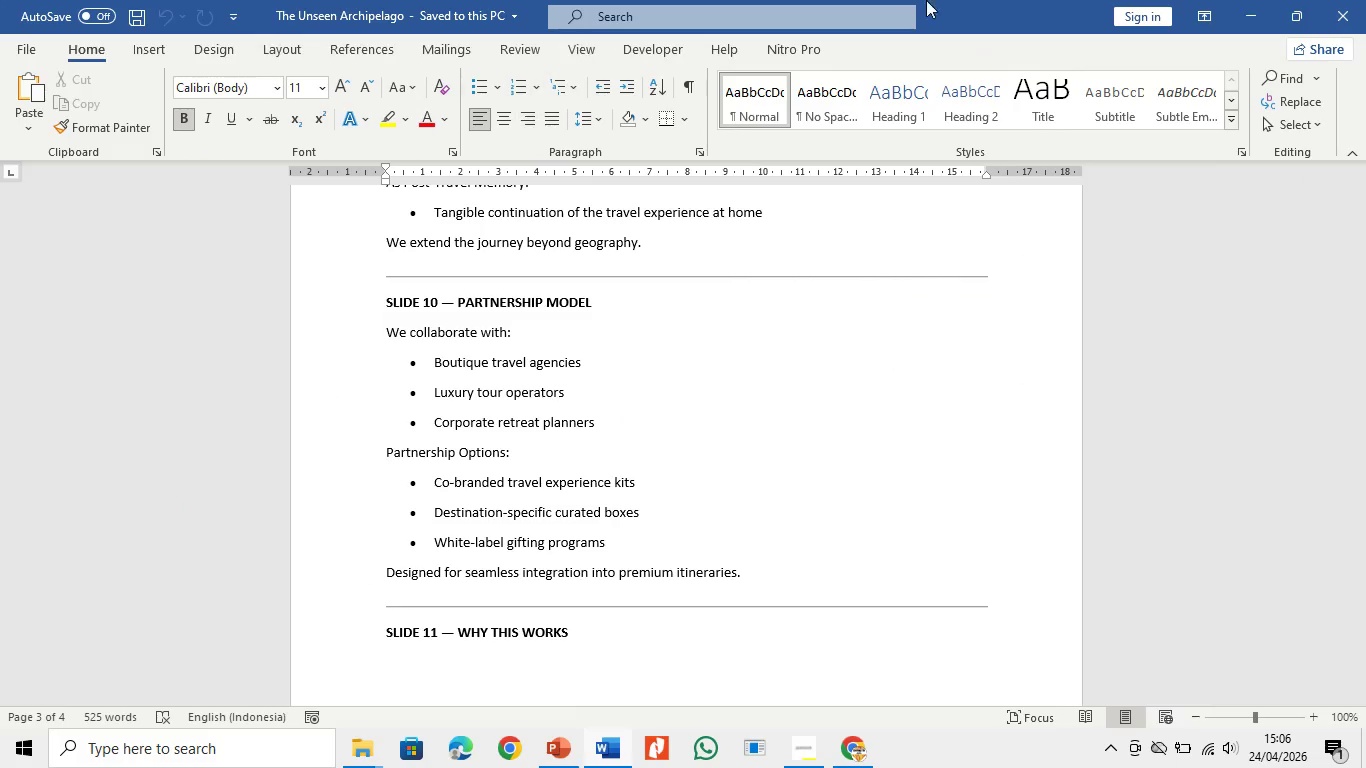 
scroll: coordinate [469, 560], scroll_direction: up, amount: 6.0
 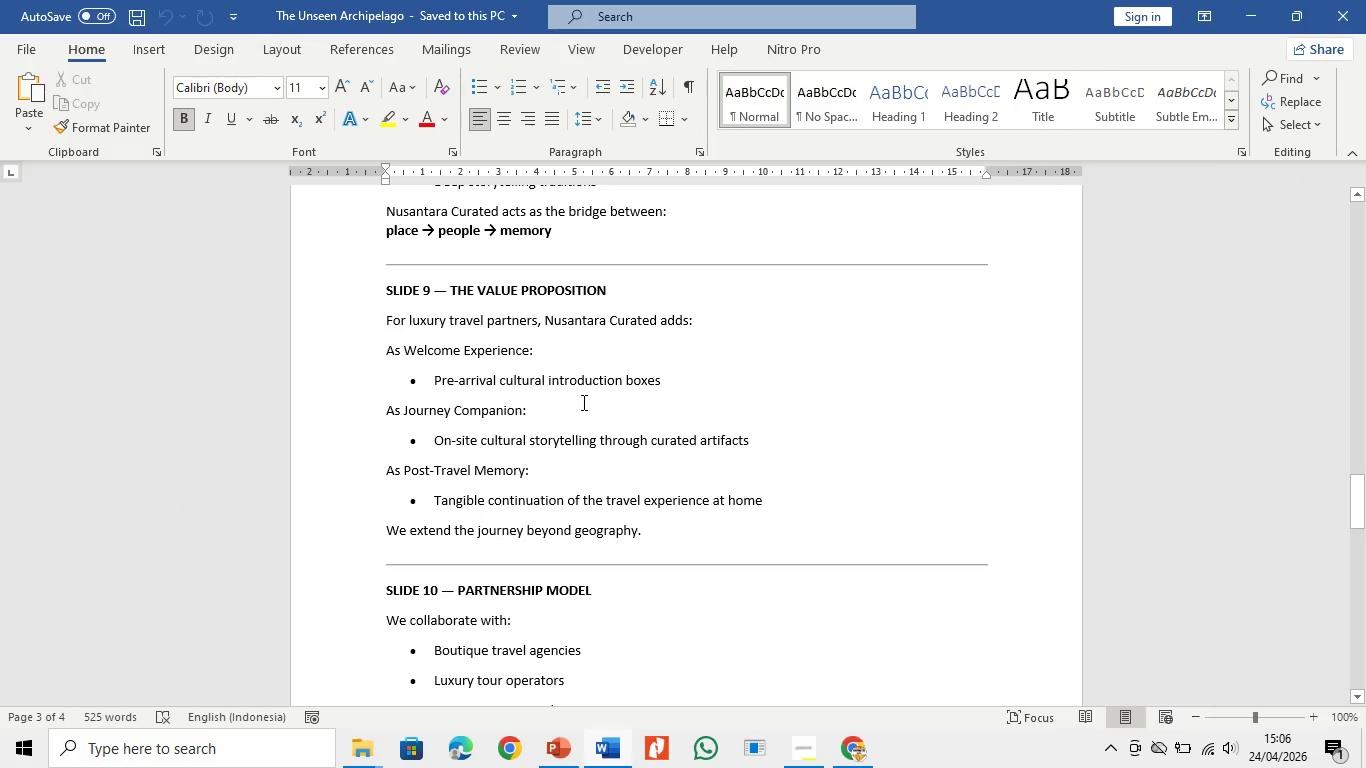 
left_click([585, 367])
 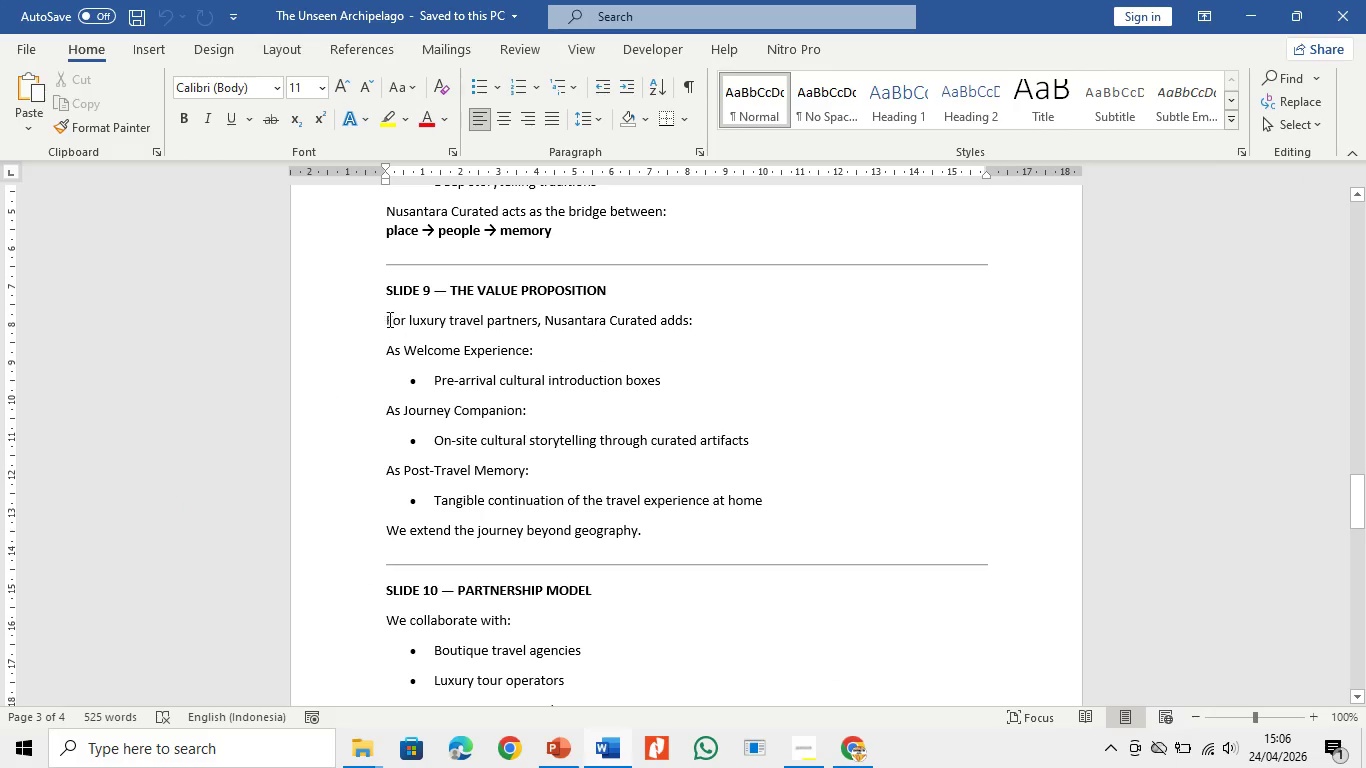 
left_click_drag(start_coordinate=[381, 322], to_coordinate=[697, 322])
 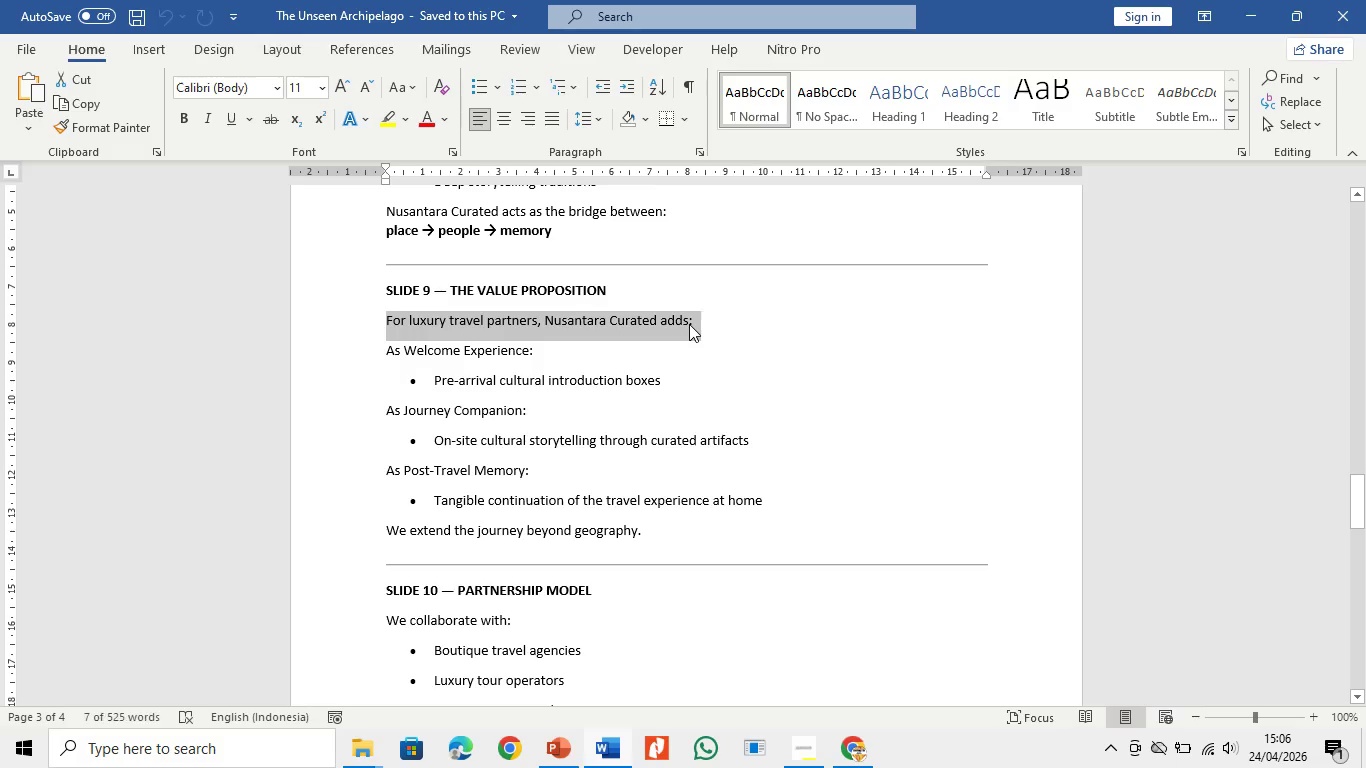 
right_click([689, 324])
 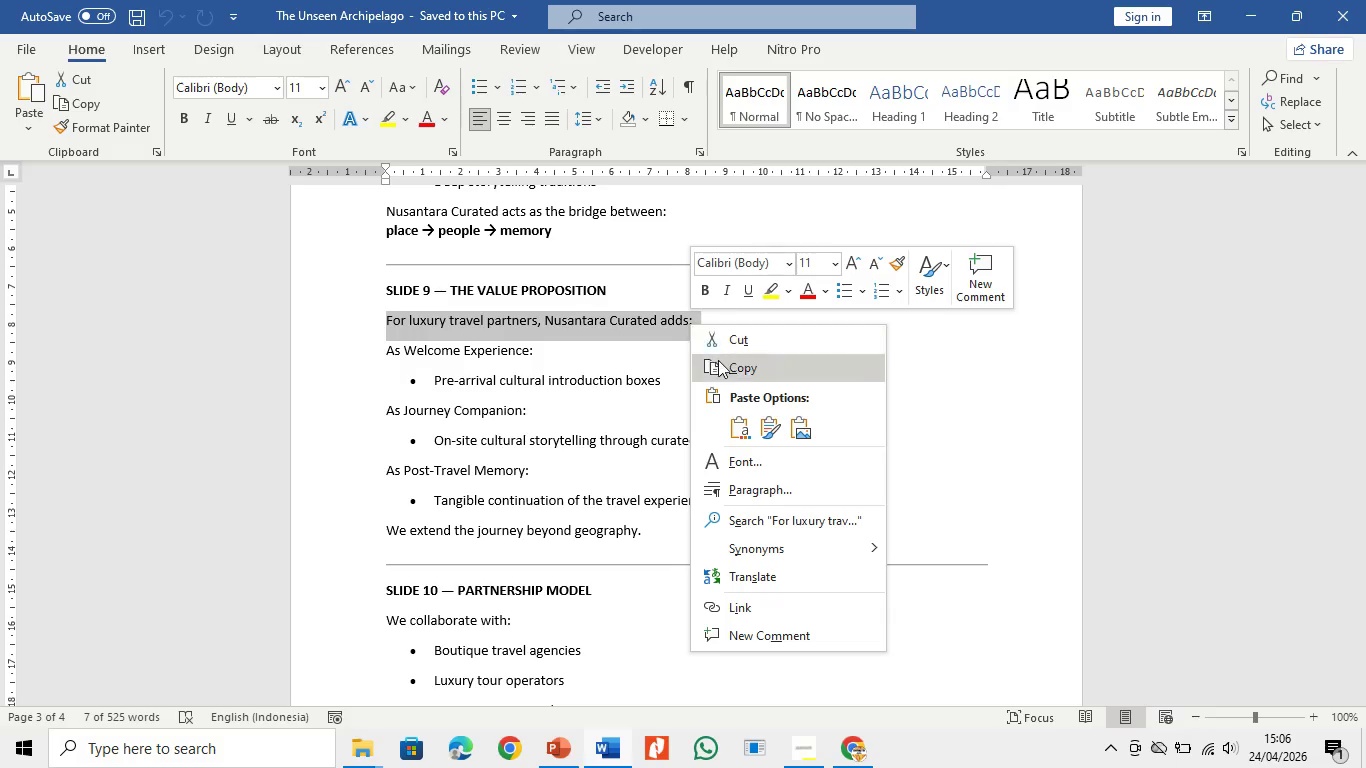 
left_click([718, 362])
 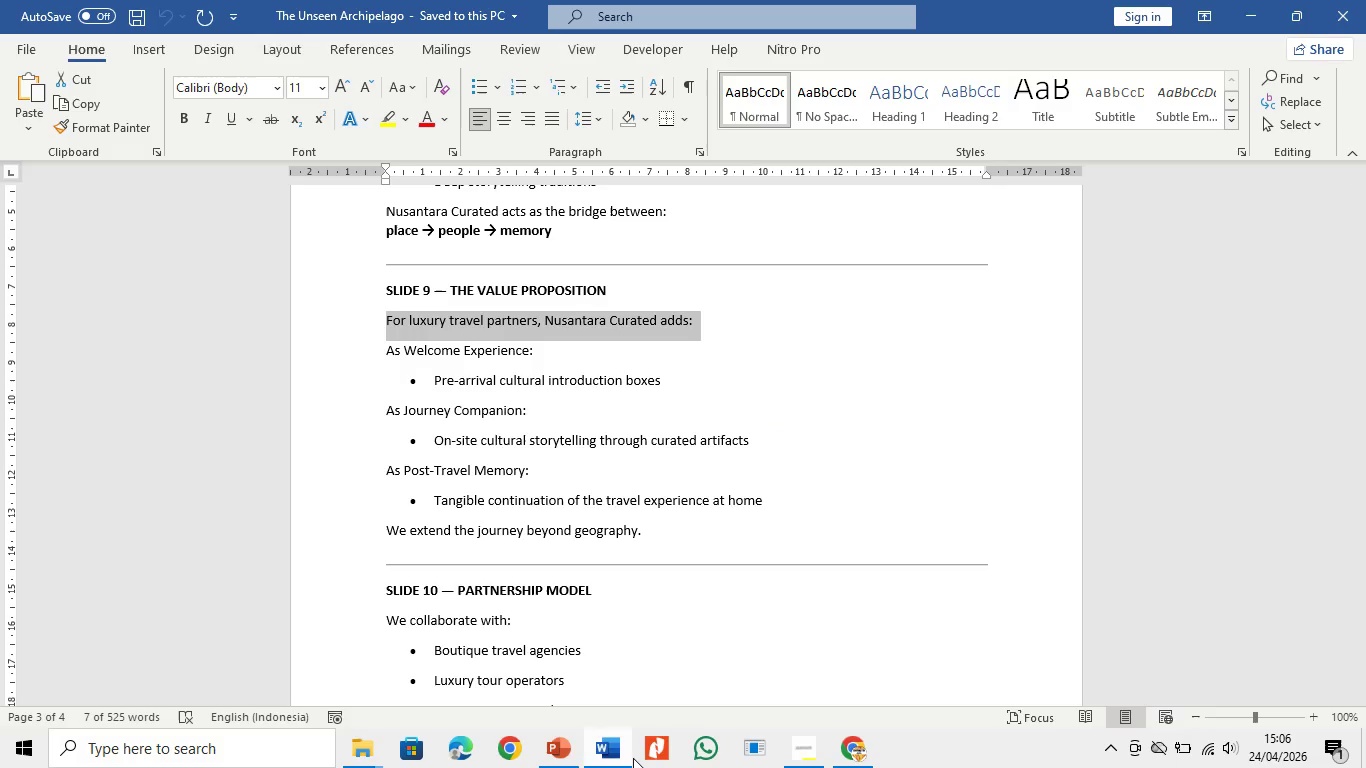 
left_click([634, 757])
 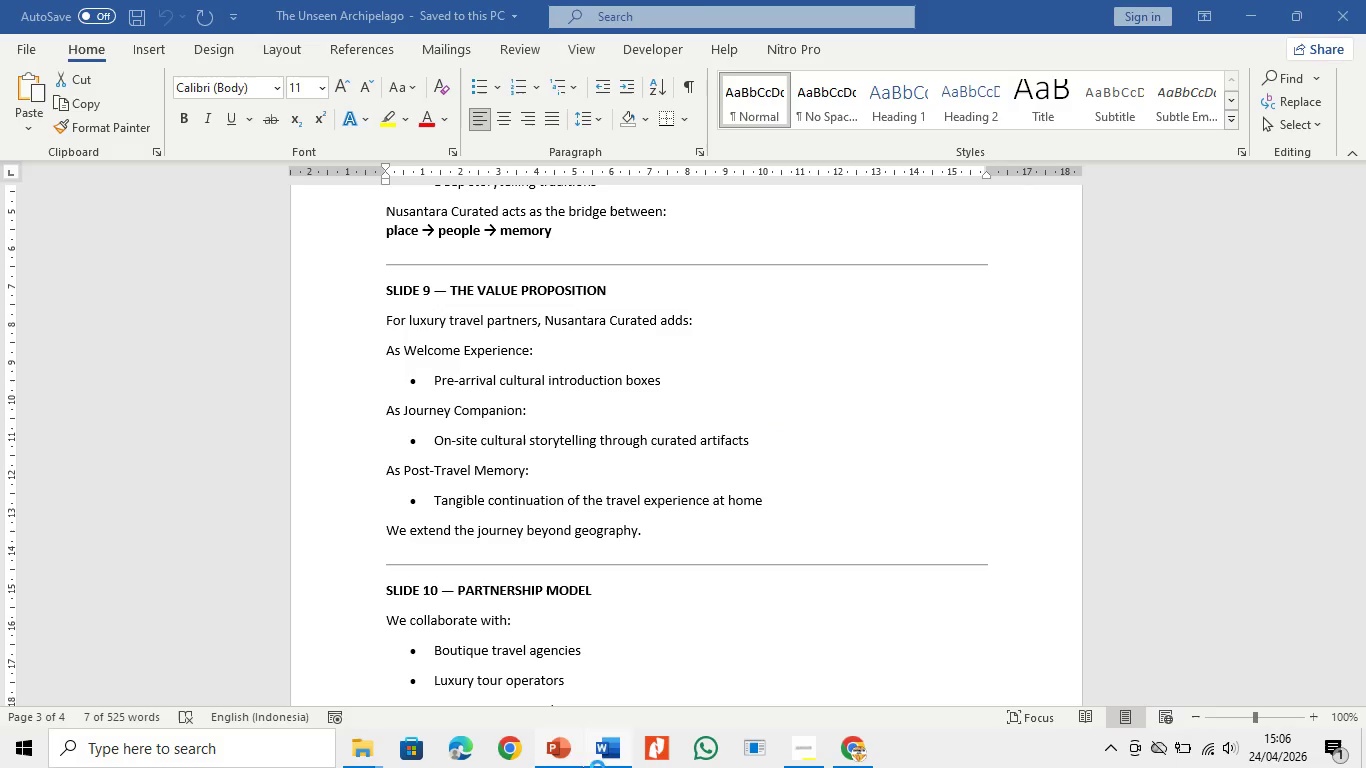 
left_click([604, 751])
 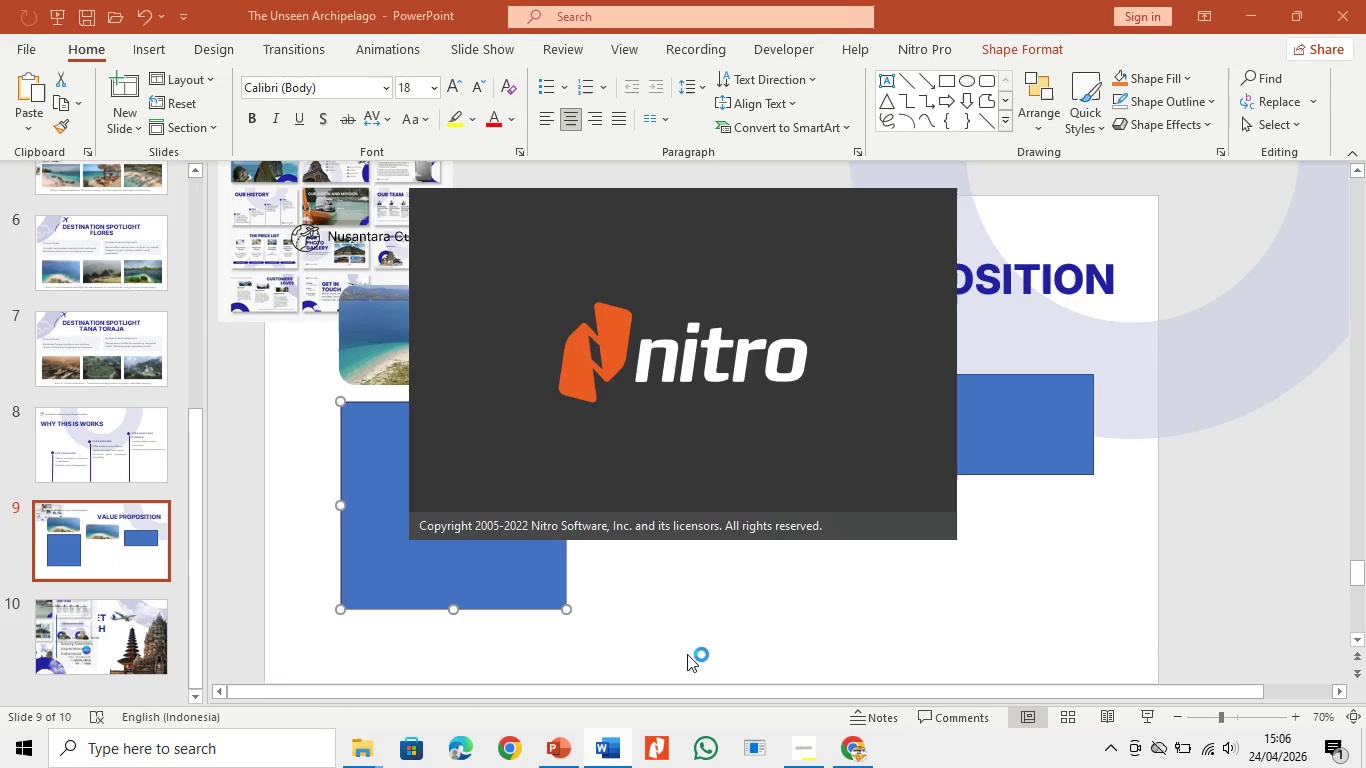 
left_click([721, 624])
 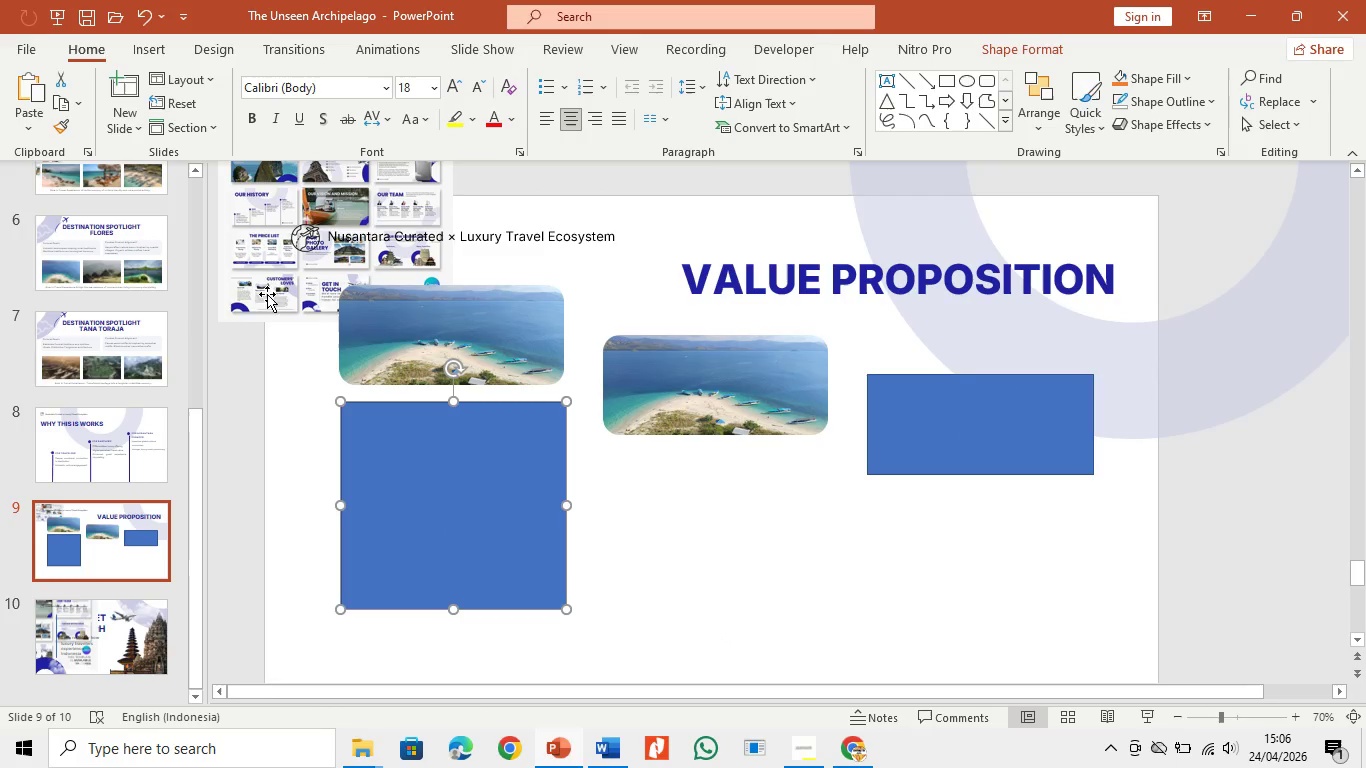 
left_click_drag(start_coordinate=[277, 277], to_coordinate=[137, 377])
 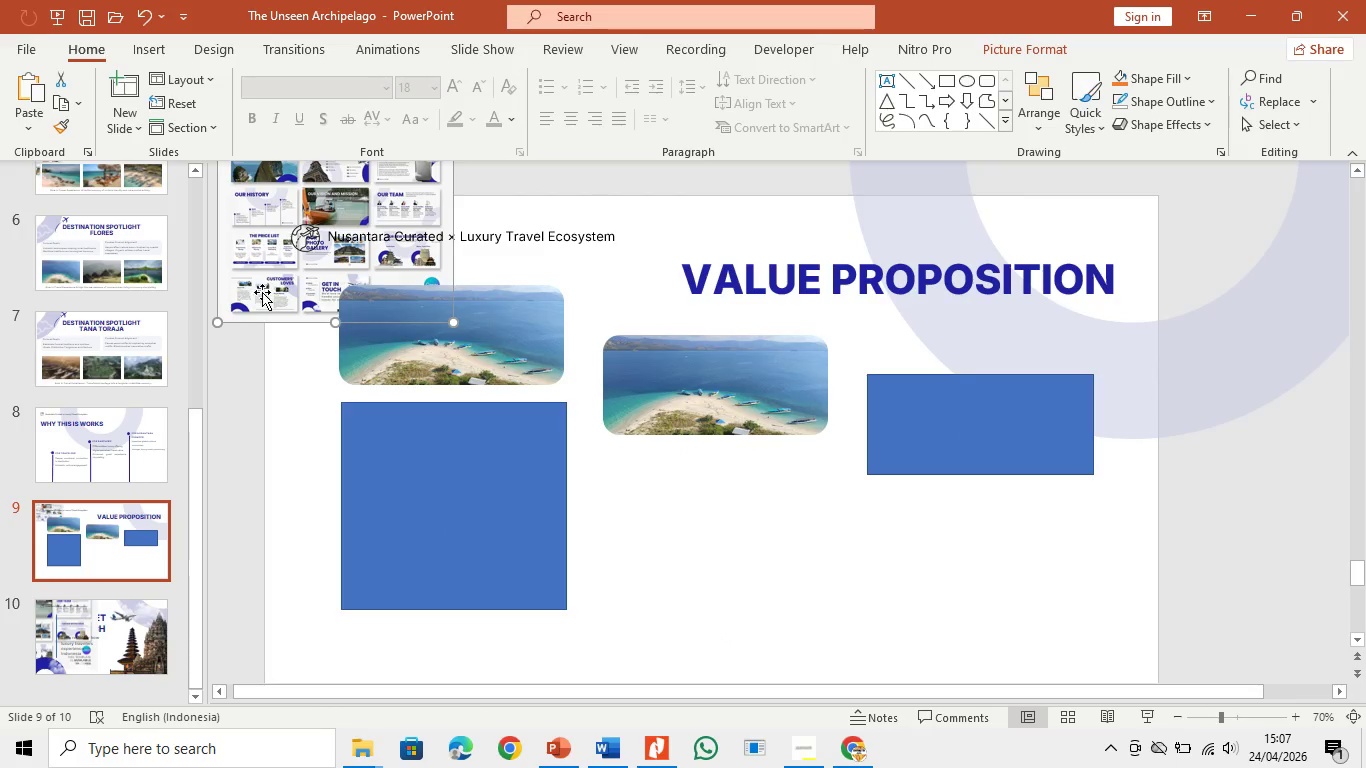 
left_click_drag(start_coordinate=[269, 288], to_coordinate=[142, 371])
 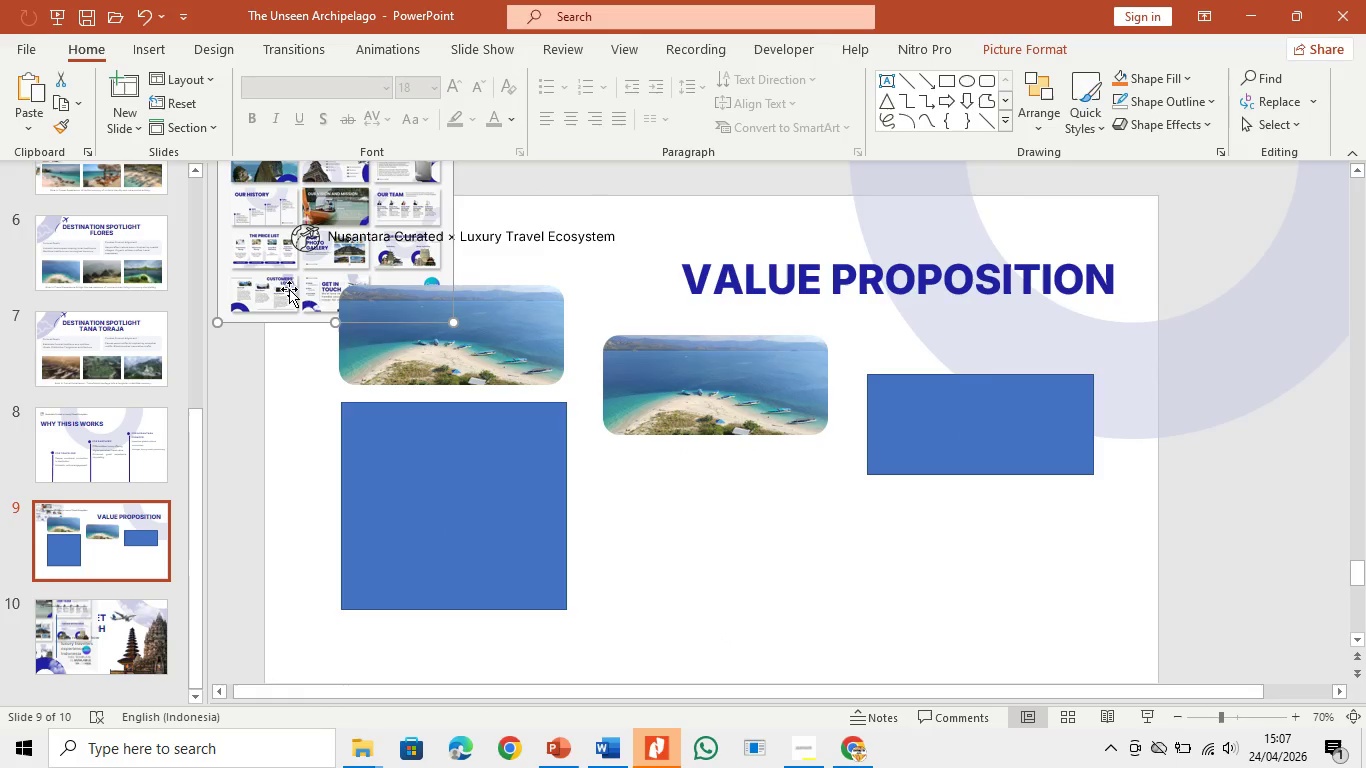 
left_click_drag(start_coordinate=[289, 290], to_coordinate=[203, 571])
 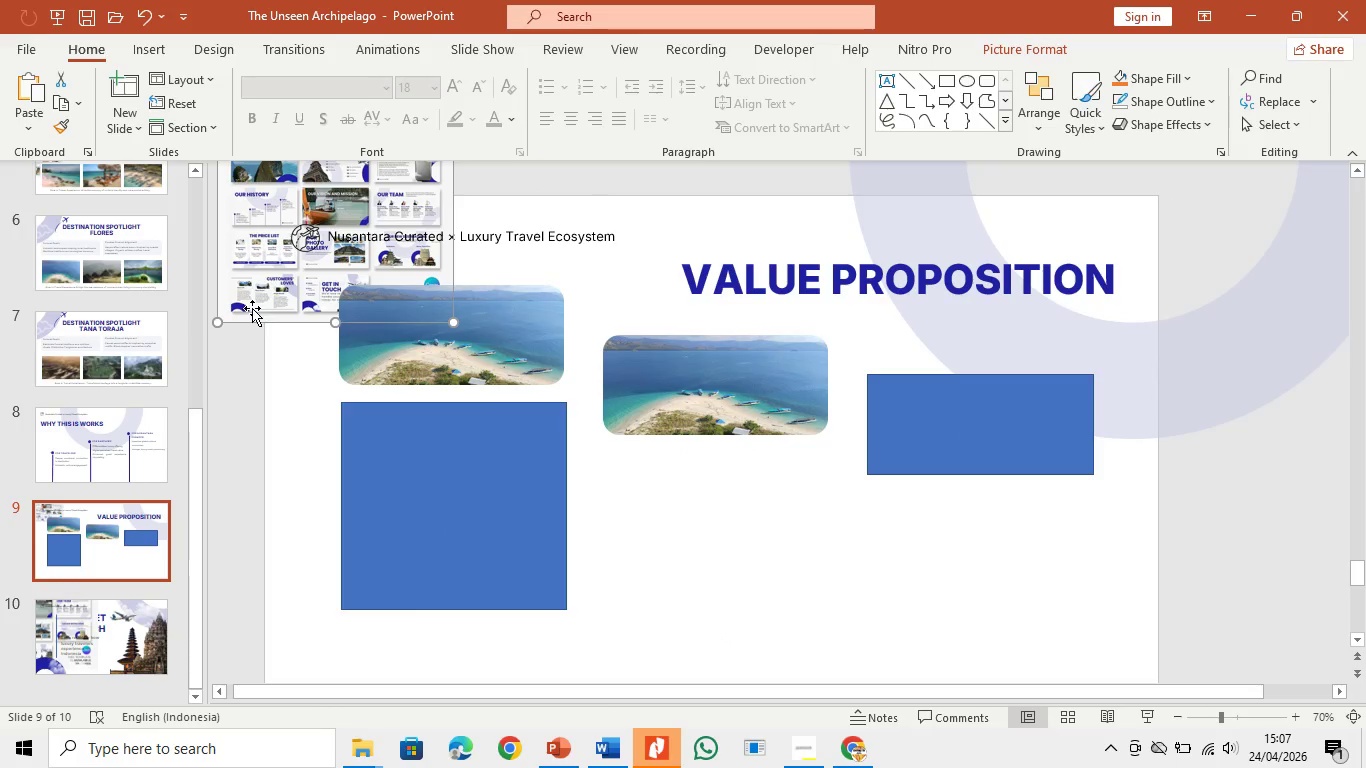 
left_click_drag(start_coordinate=[267, 295], to_coordinate=[1223, 397])
 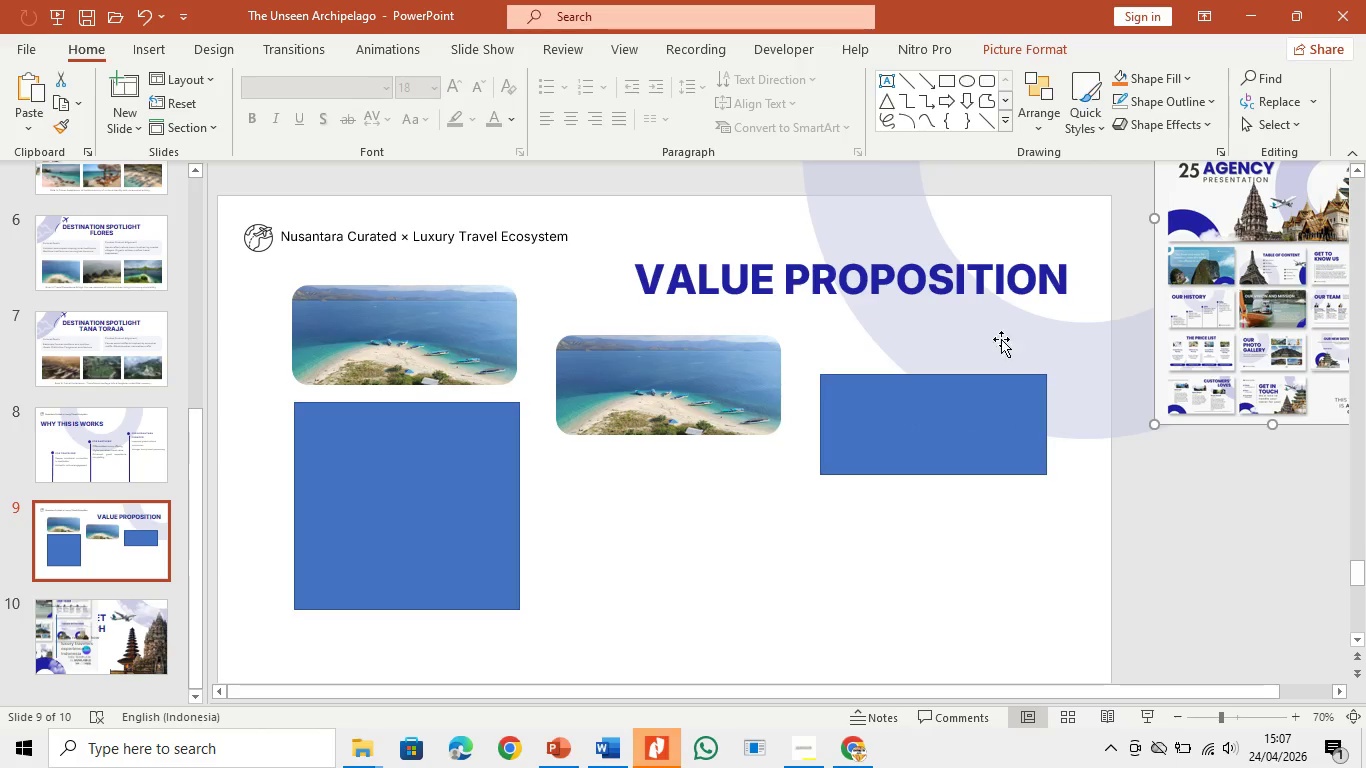 
left_click([990, 305])
 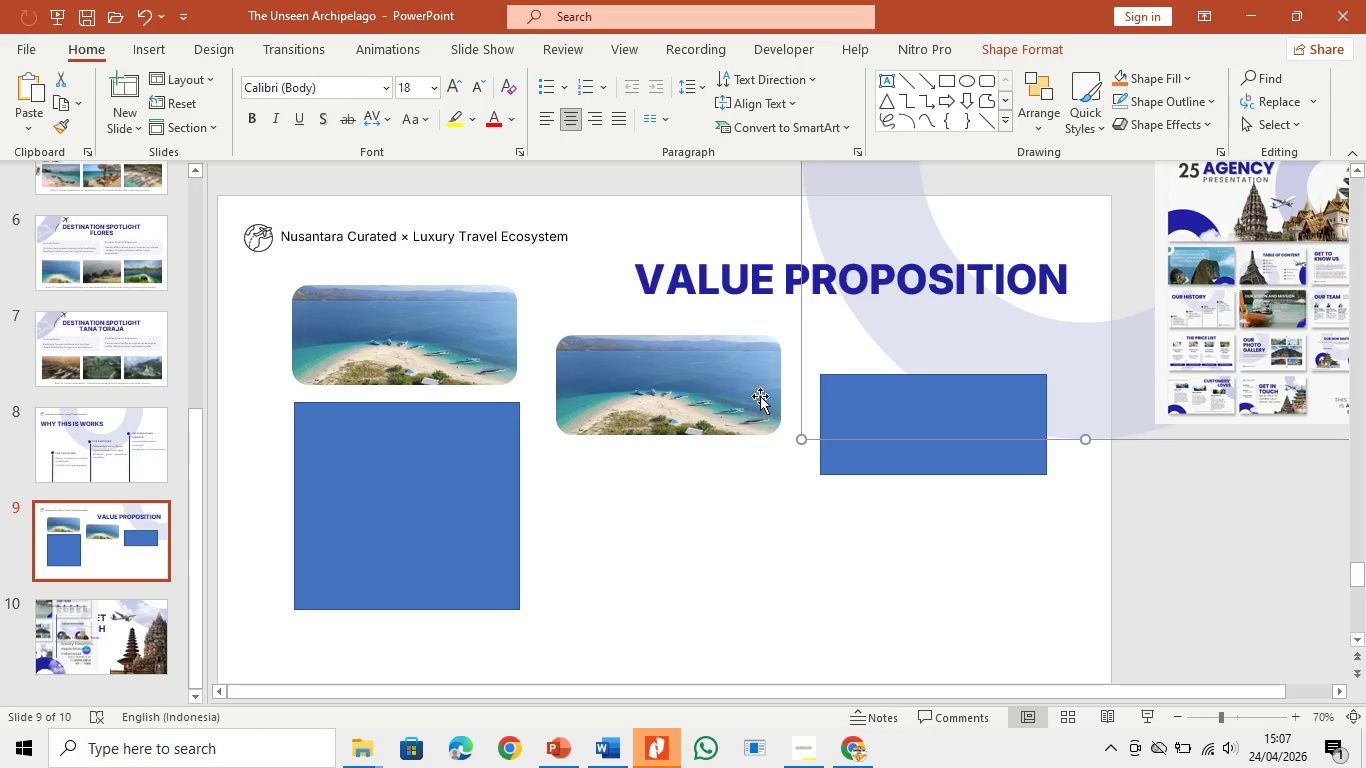 
left_click([790, 545])
 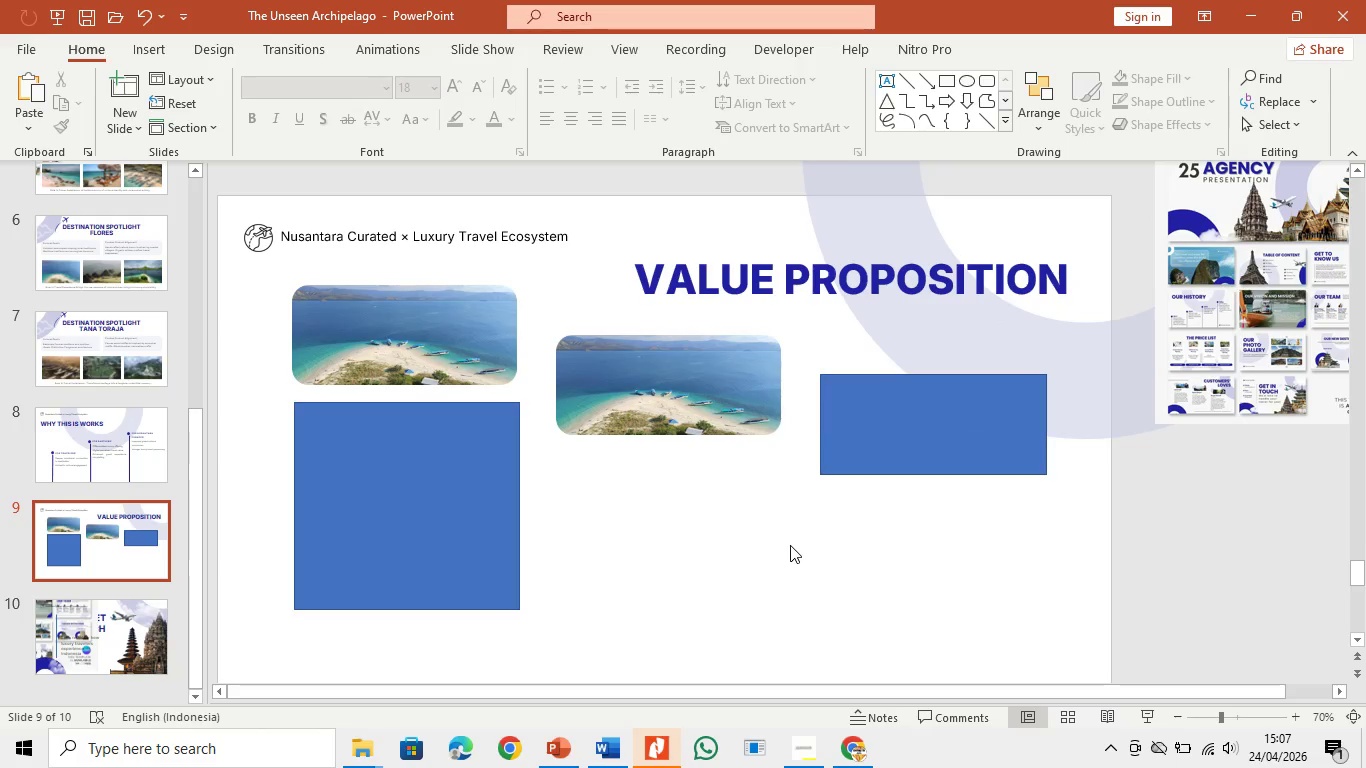 
key(Control+V)
 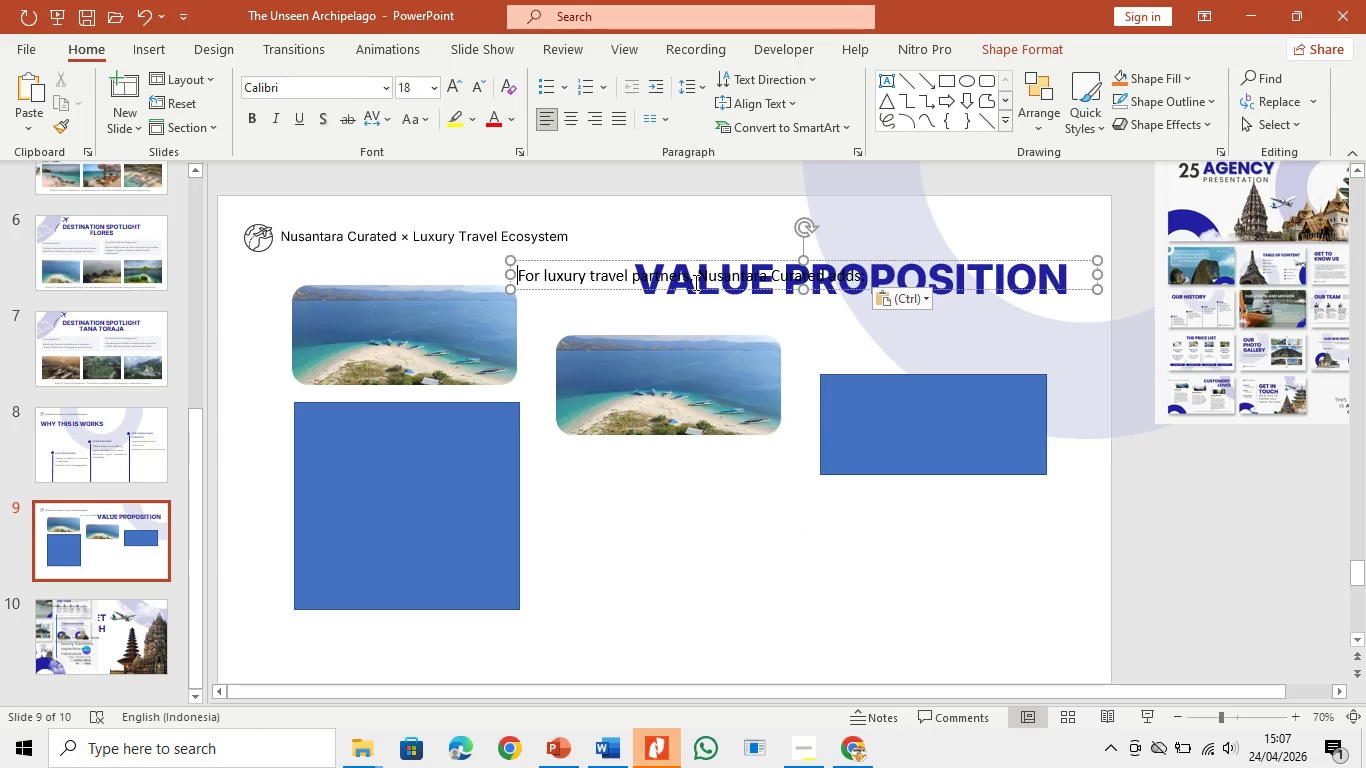 
left_click_drag(start_coordinate=[691, 289], to_coordinate=[812, 327])
 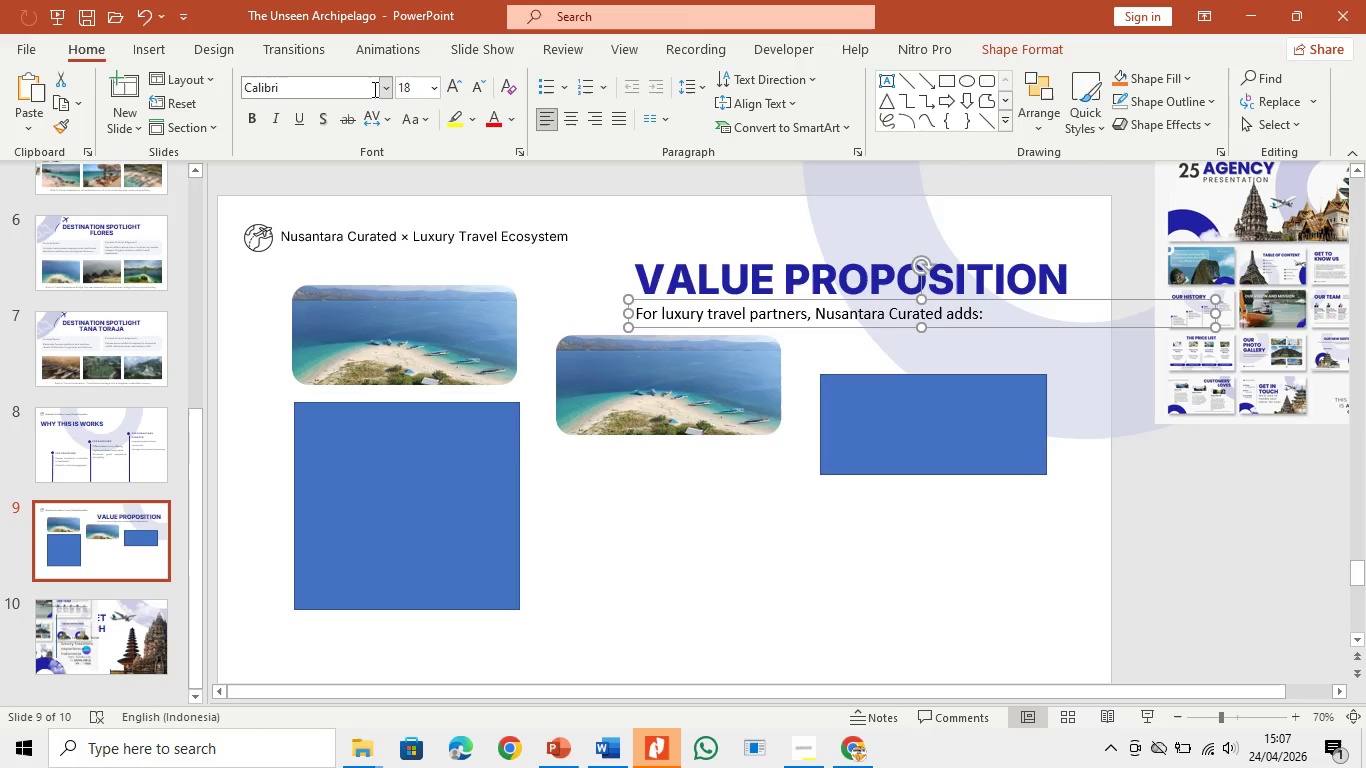 
left_click([384, 88])
 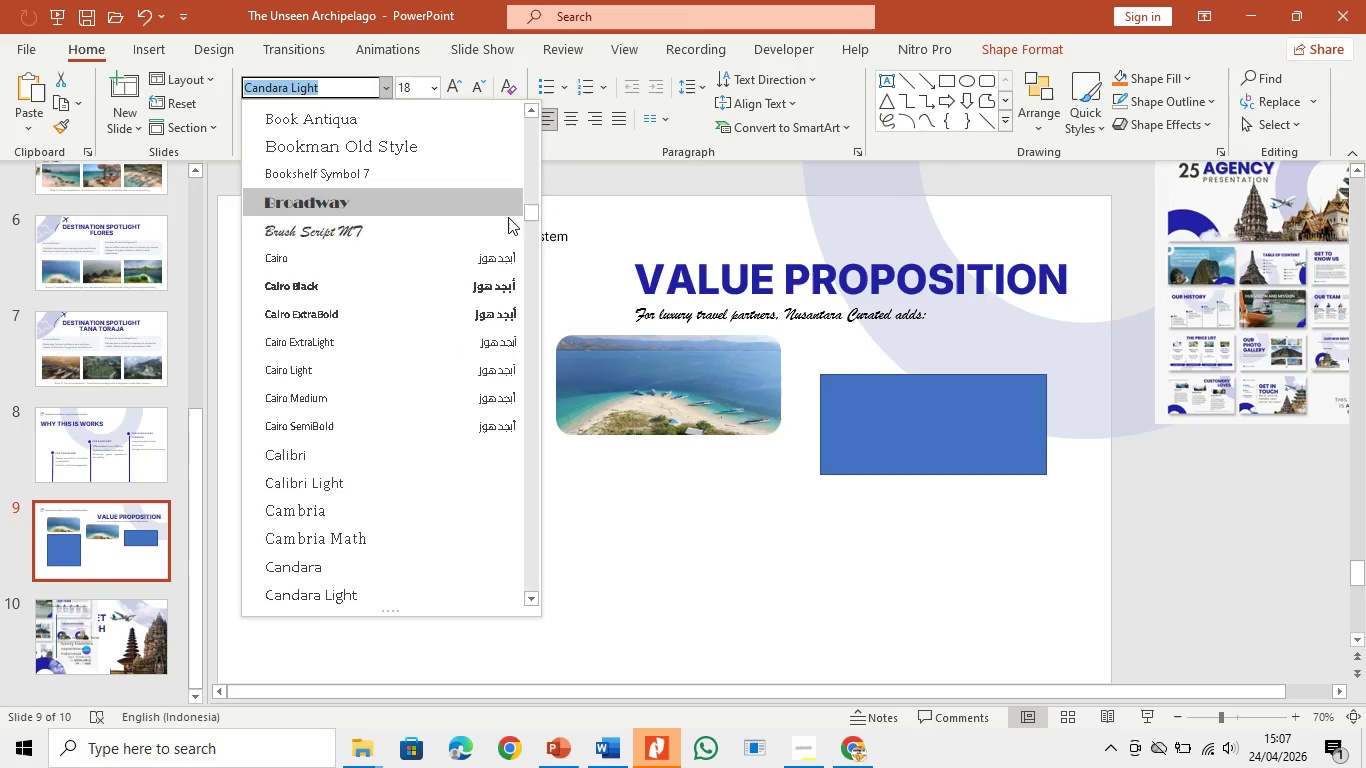 
left_click_drag(start_coordinate=[526, 214], to_coordinate=[541, 125])
 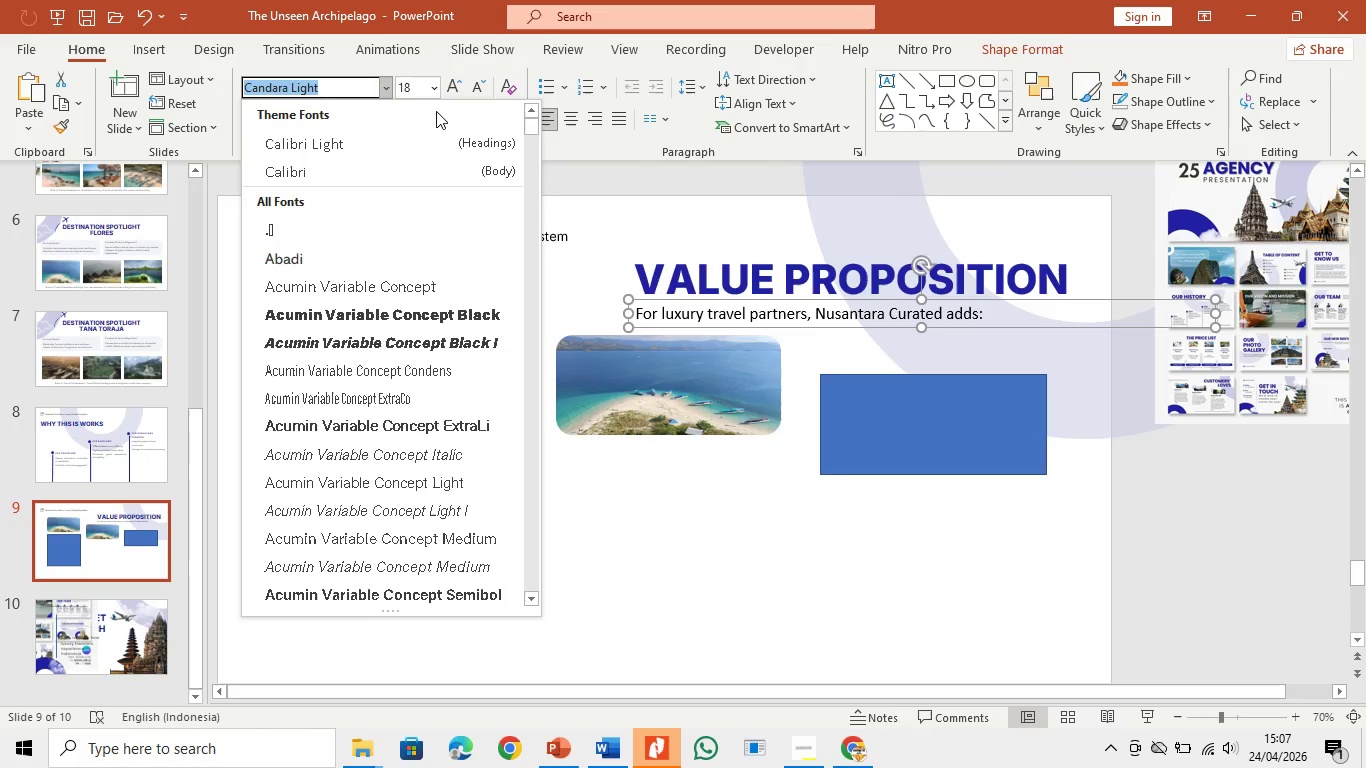 
type(int)
 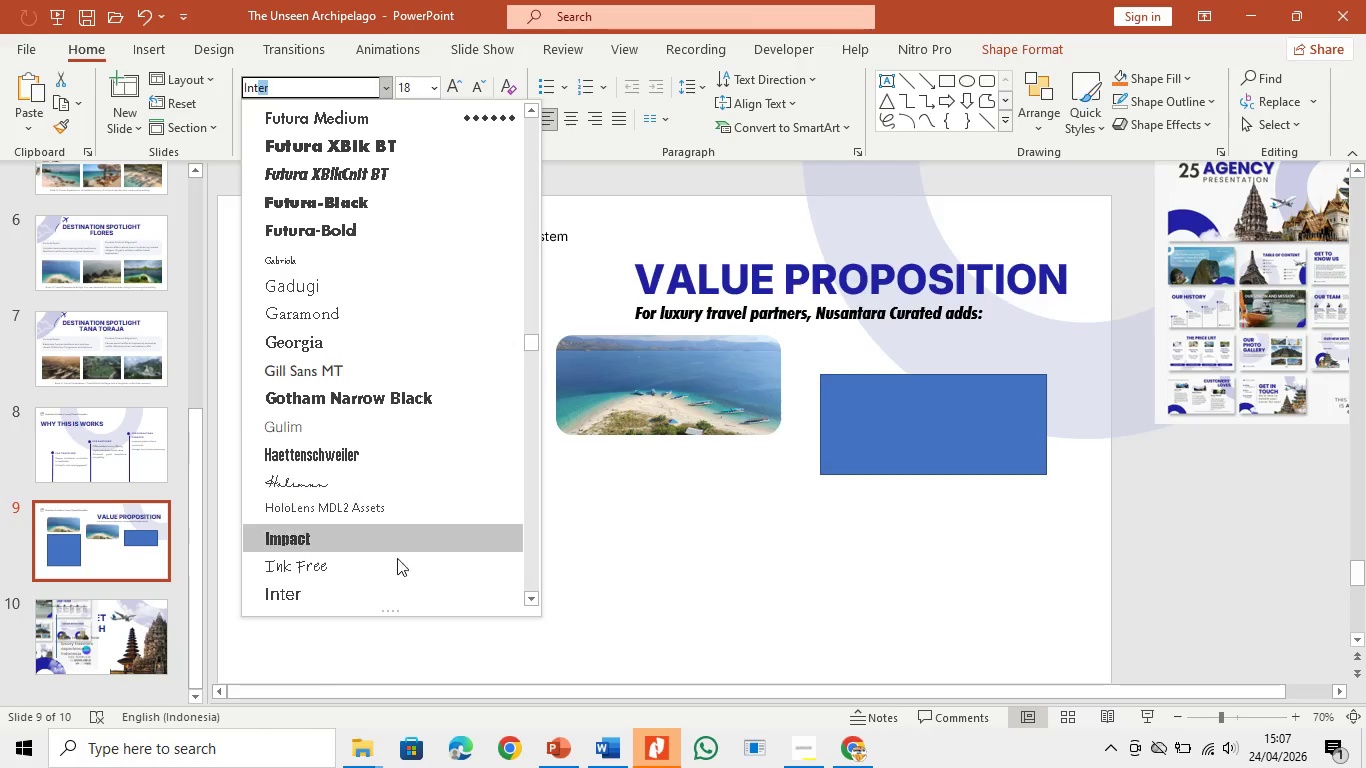 
left_click([394, 587])
 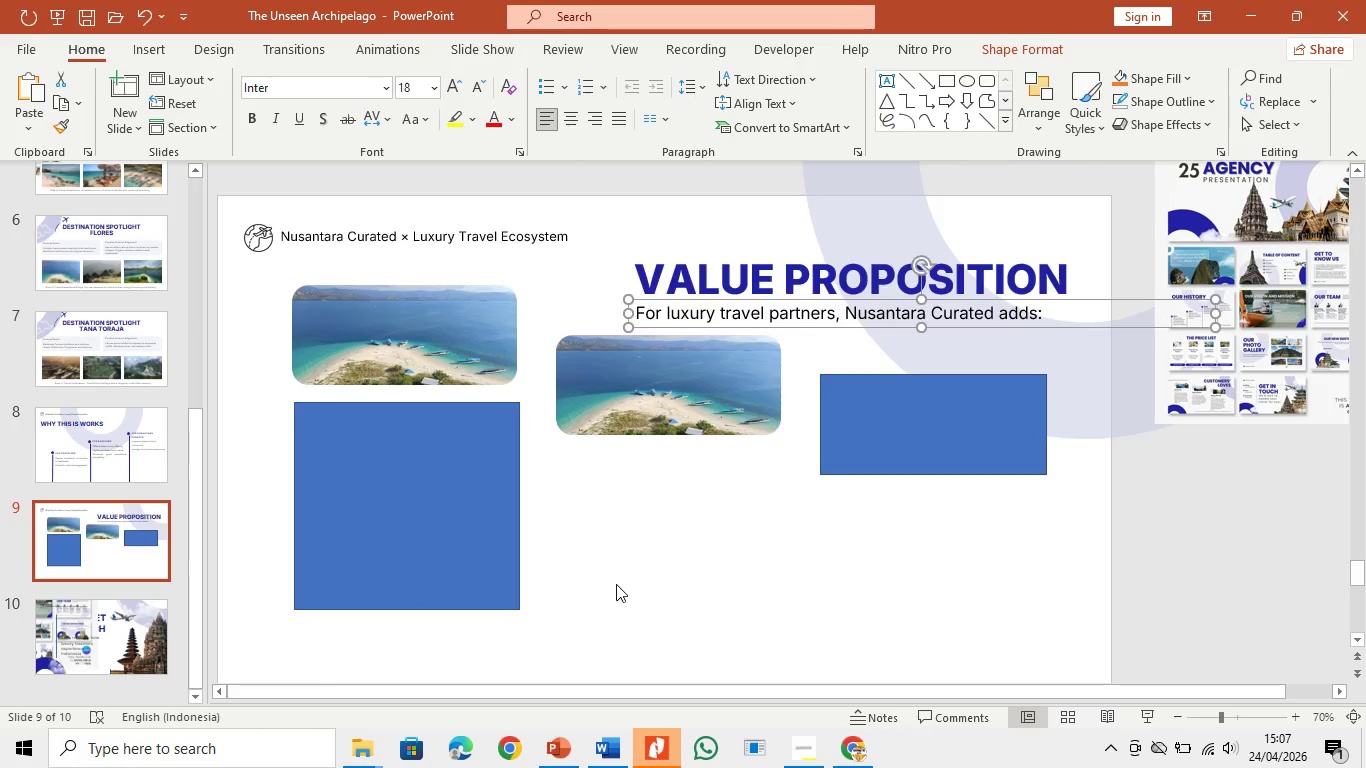 
left_click([616, 584])
 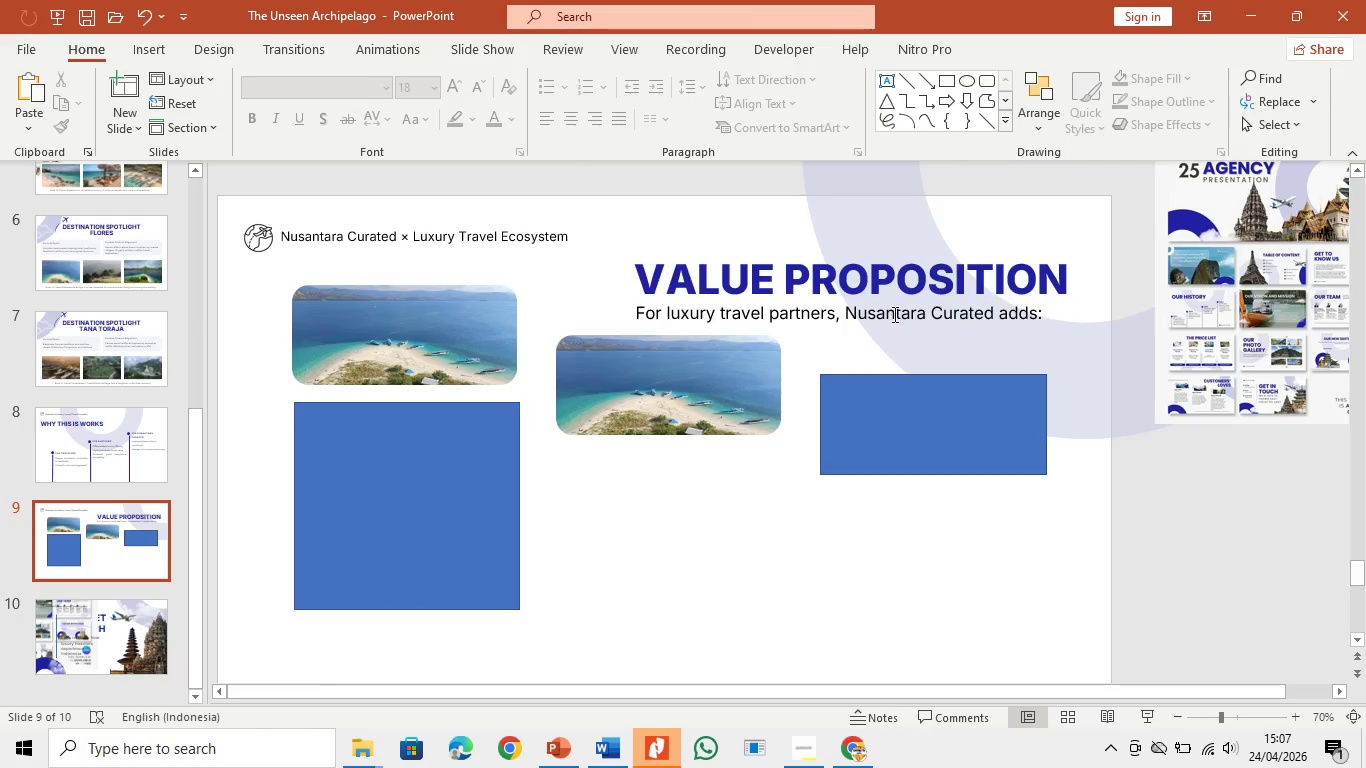 
left_click([893, 313])
 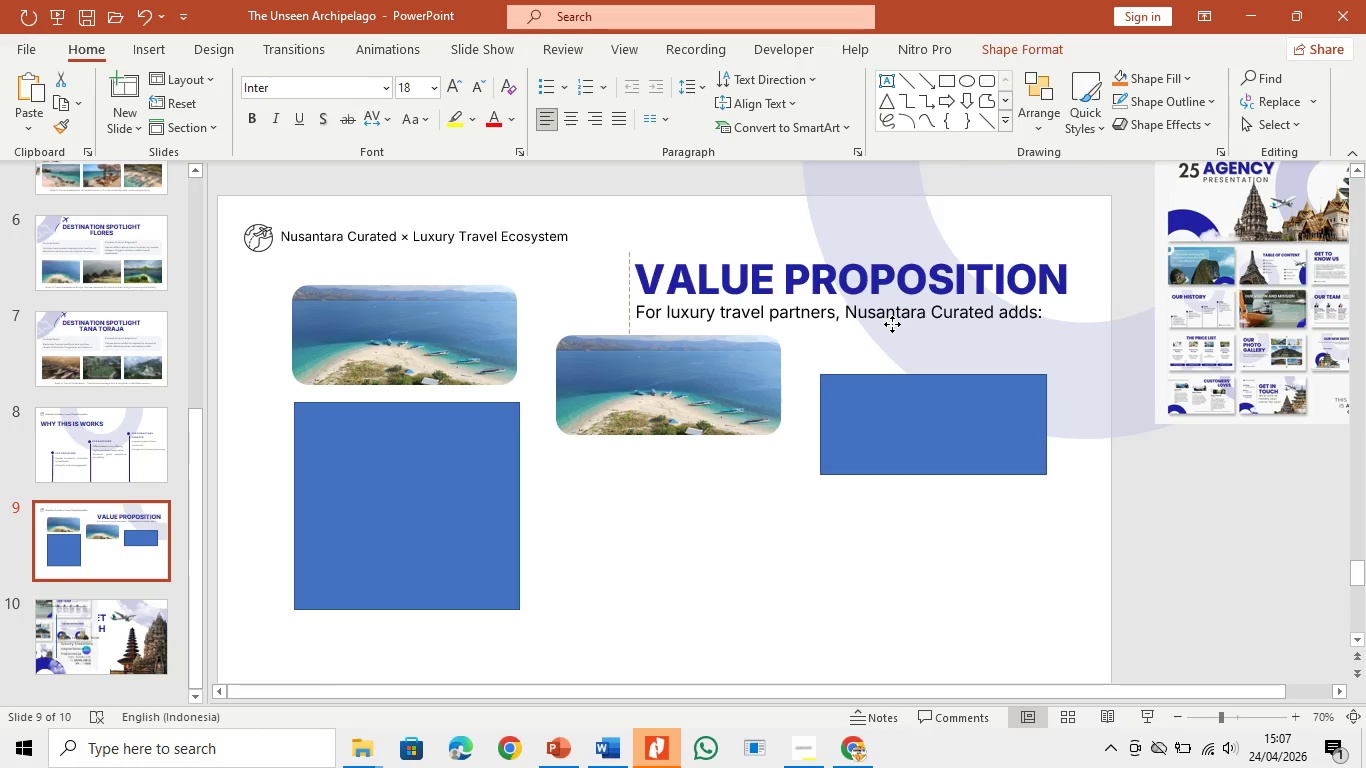 
left_click([891, 312])
 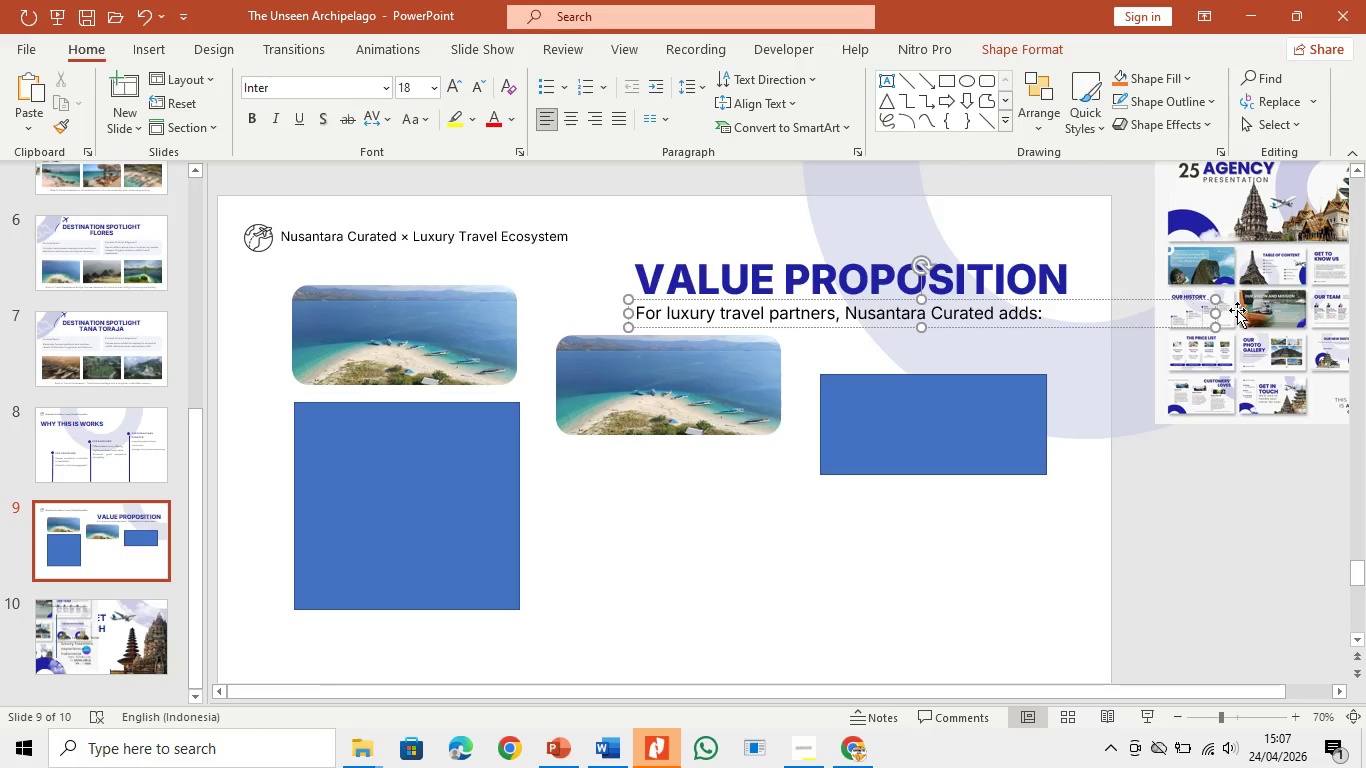 
left_click_drag(start_coordinate=[1220, 314], to_coordinate=[1083, 318])
 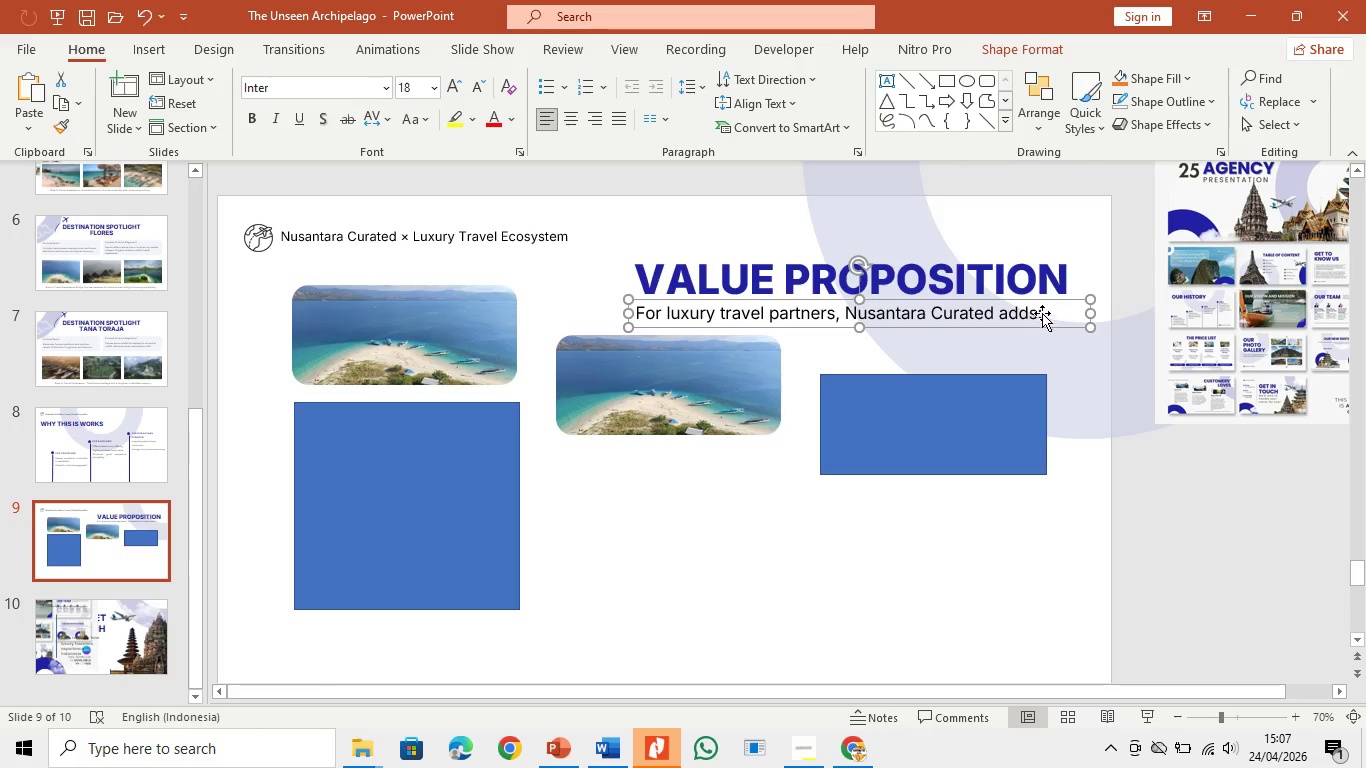 
left_click([1040, 310])
 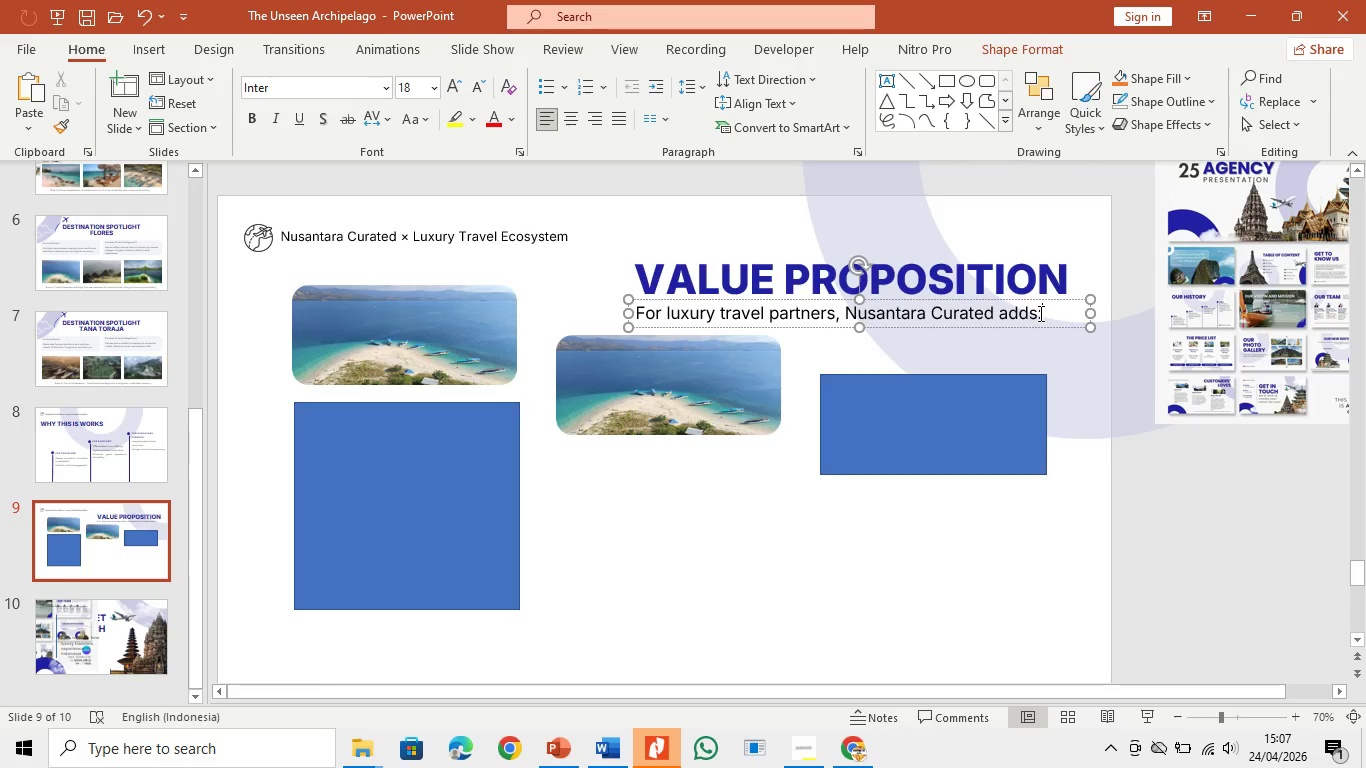 
left_click_drag(start_coordinate=[1039, 313], to_coordinate=[708, 323])
 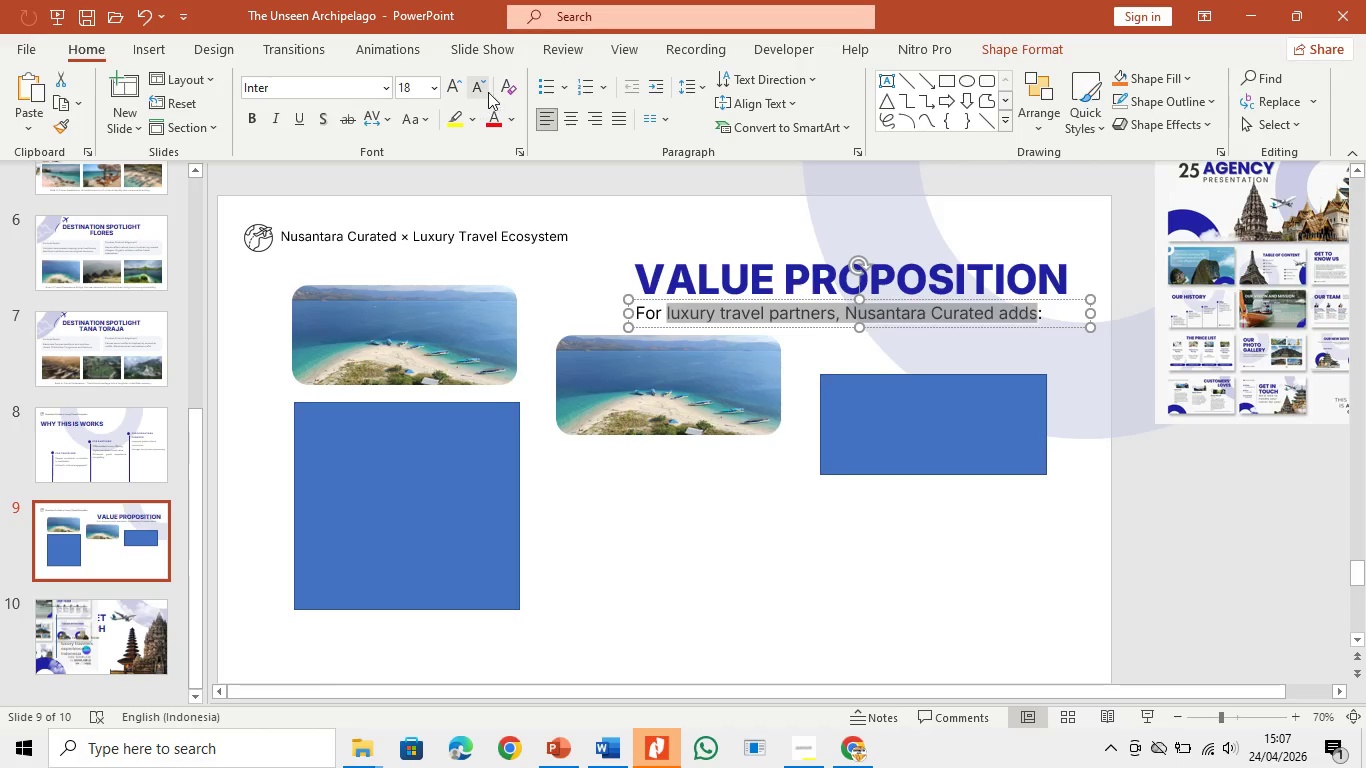 
left_click([488, 92])
 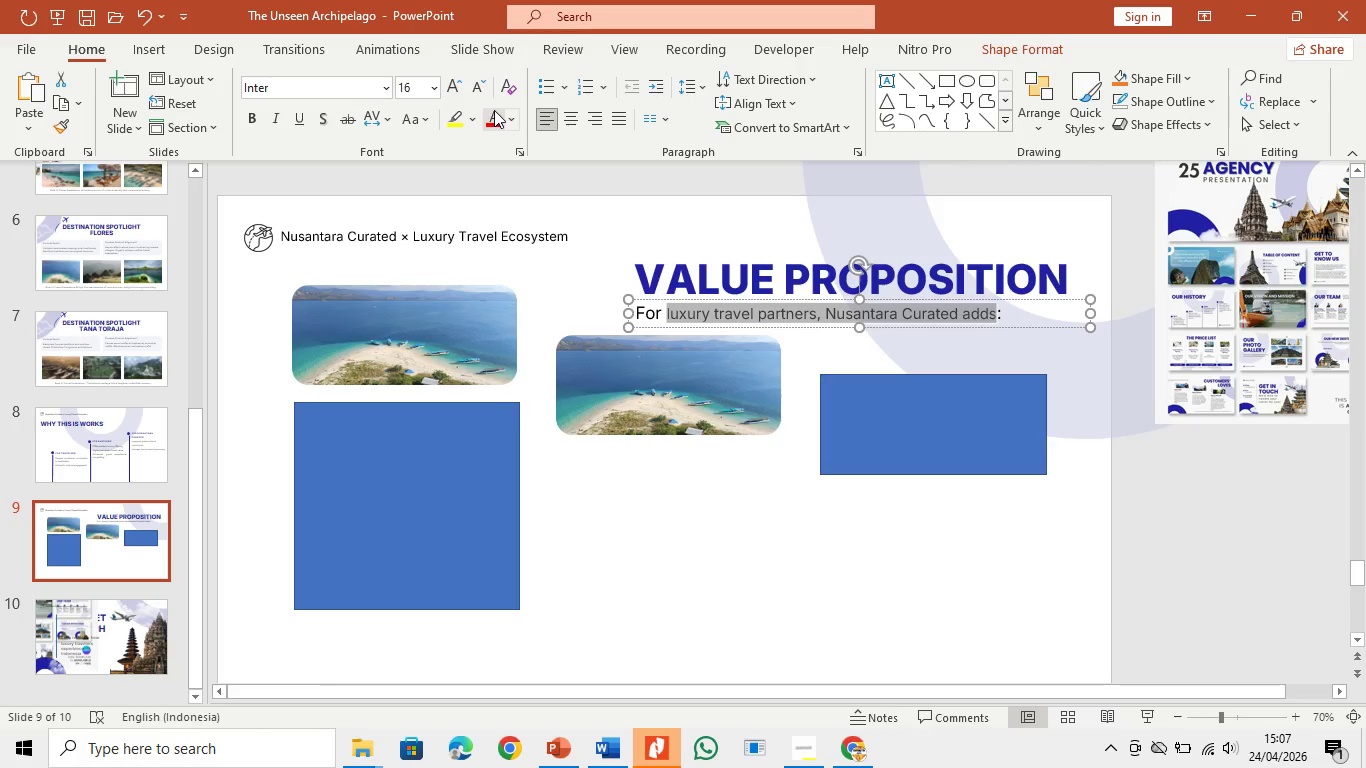 
key(Control+Z)
 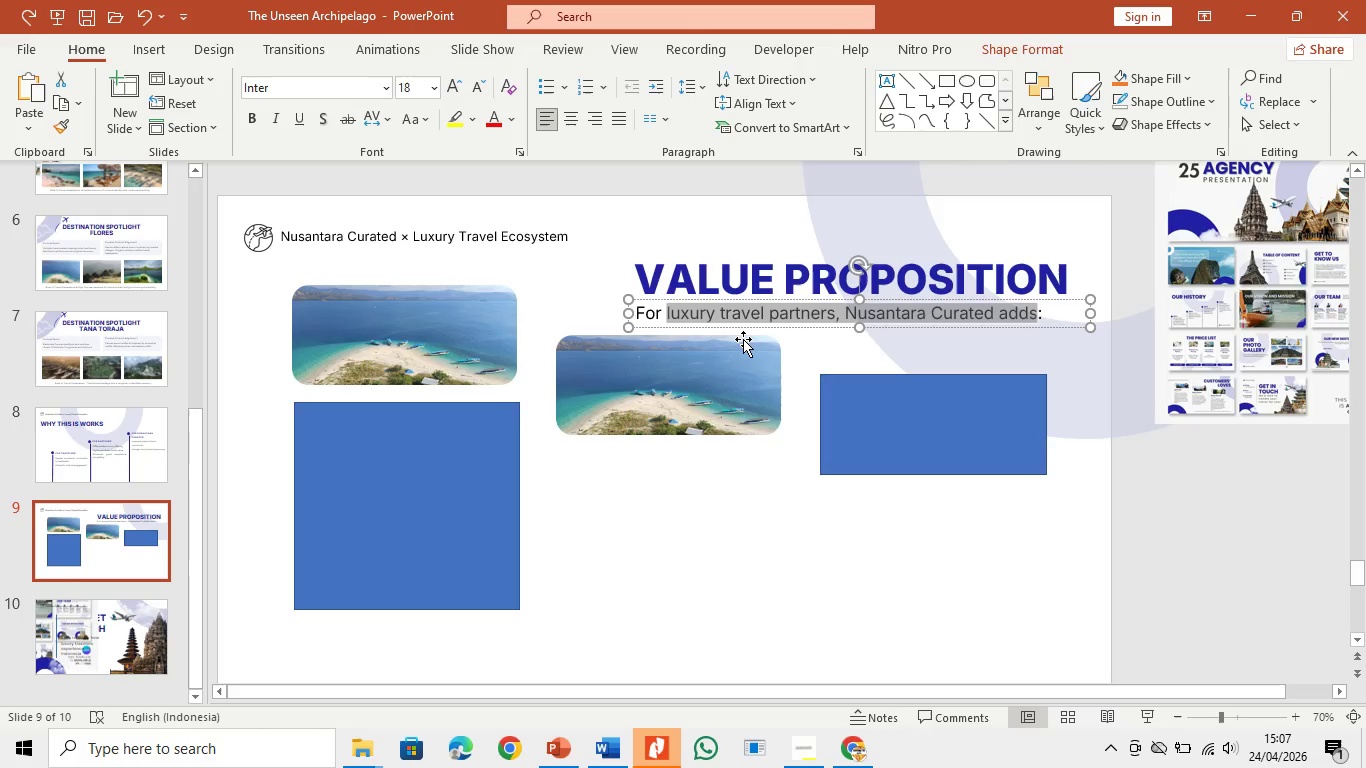 
key(Control+A)
 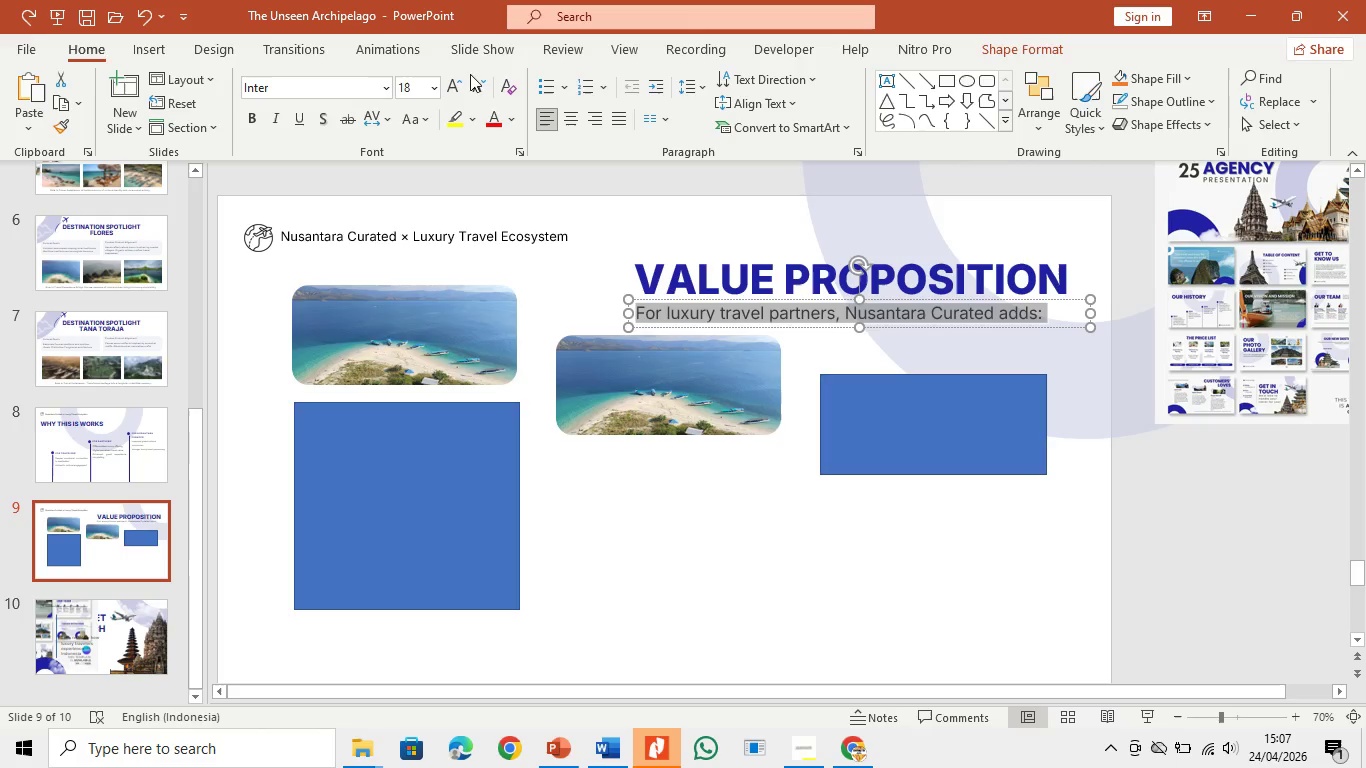 
left_click([477, 77])
 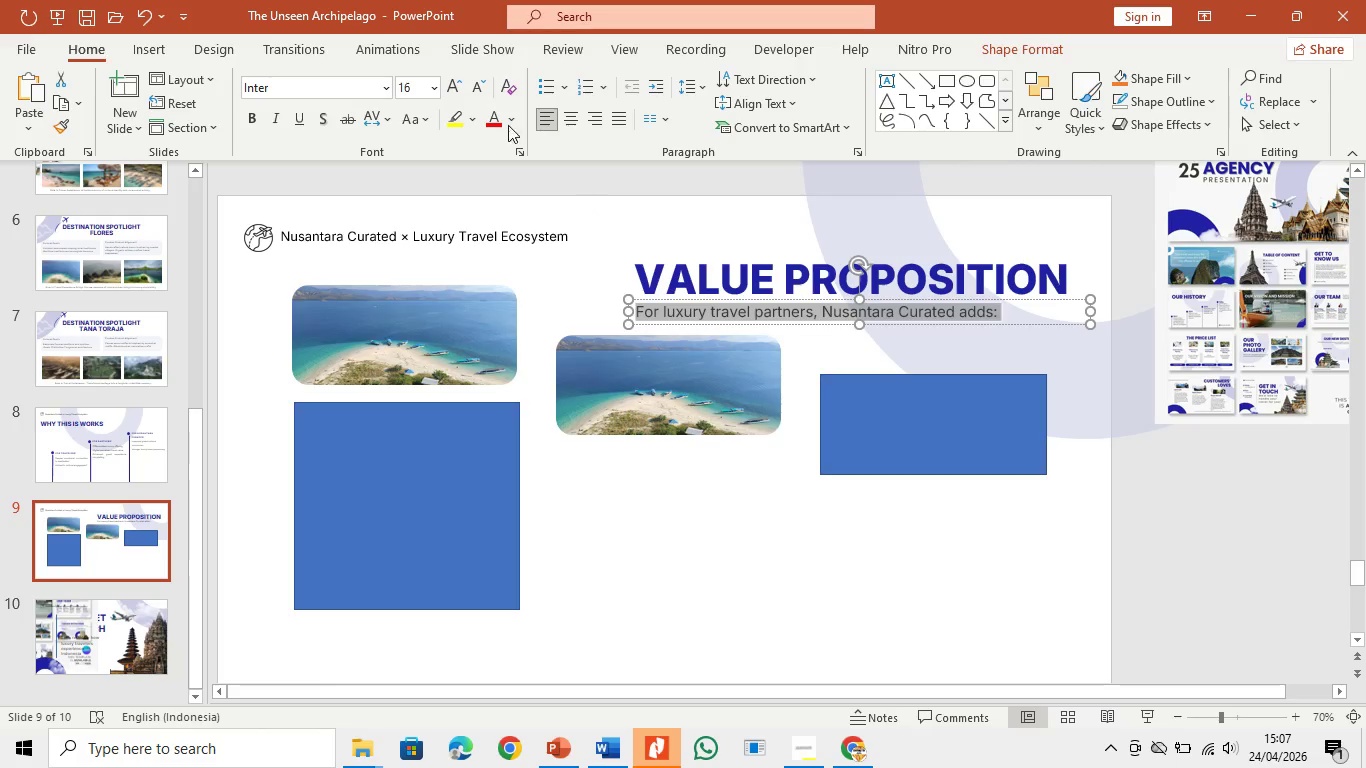 
left_click([488, 87])
 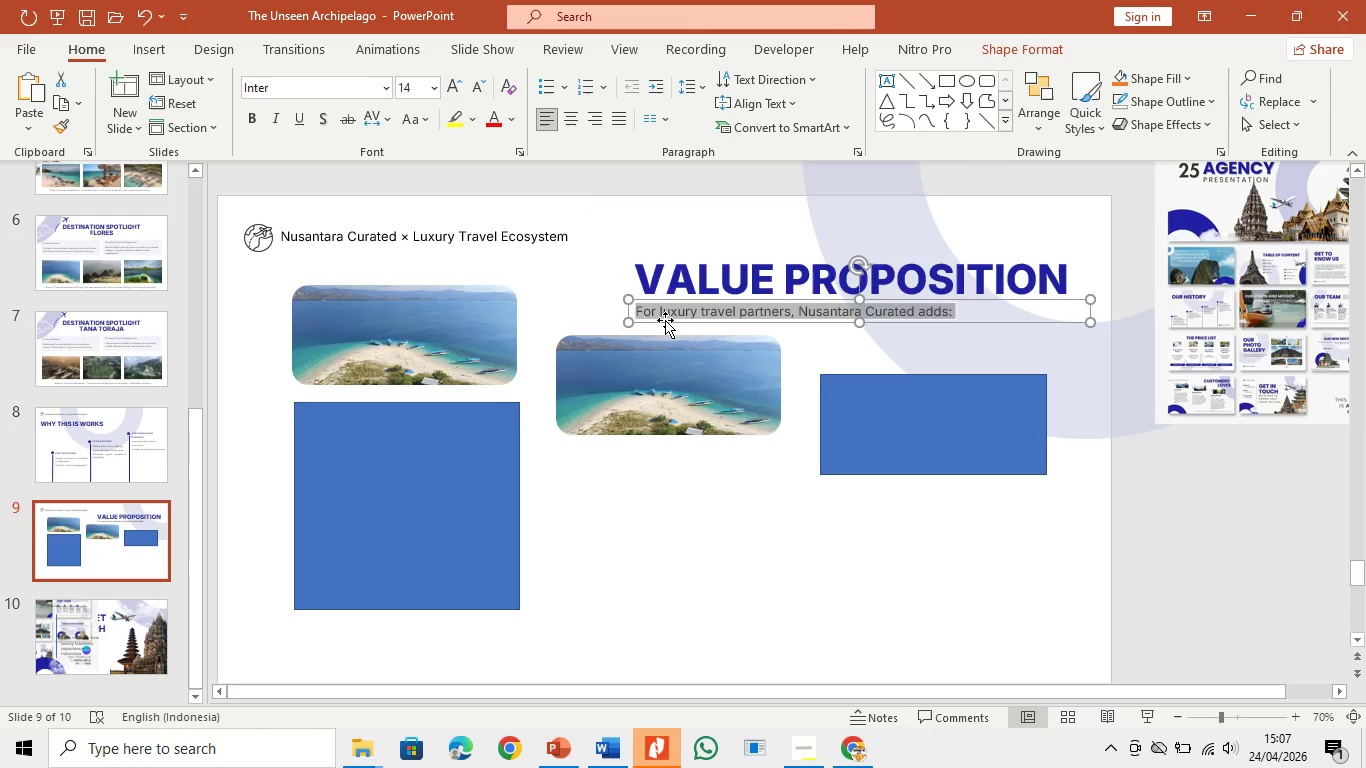 
left_click_drag(start_coordinate=[666, 321], to_coordinate=[673, 328])
 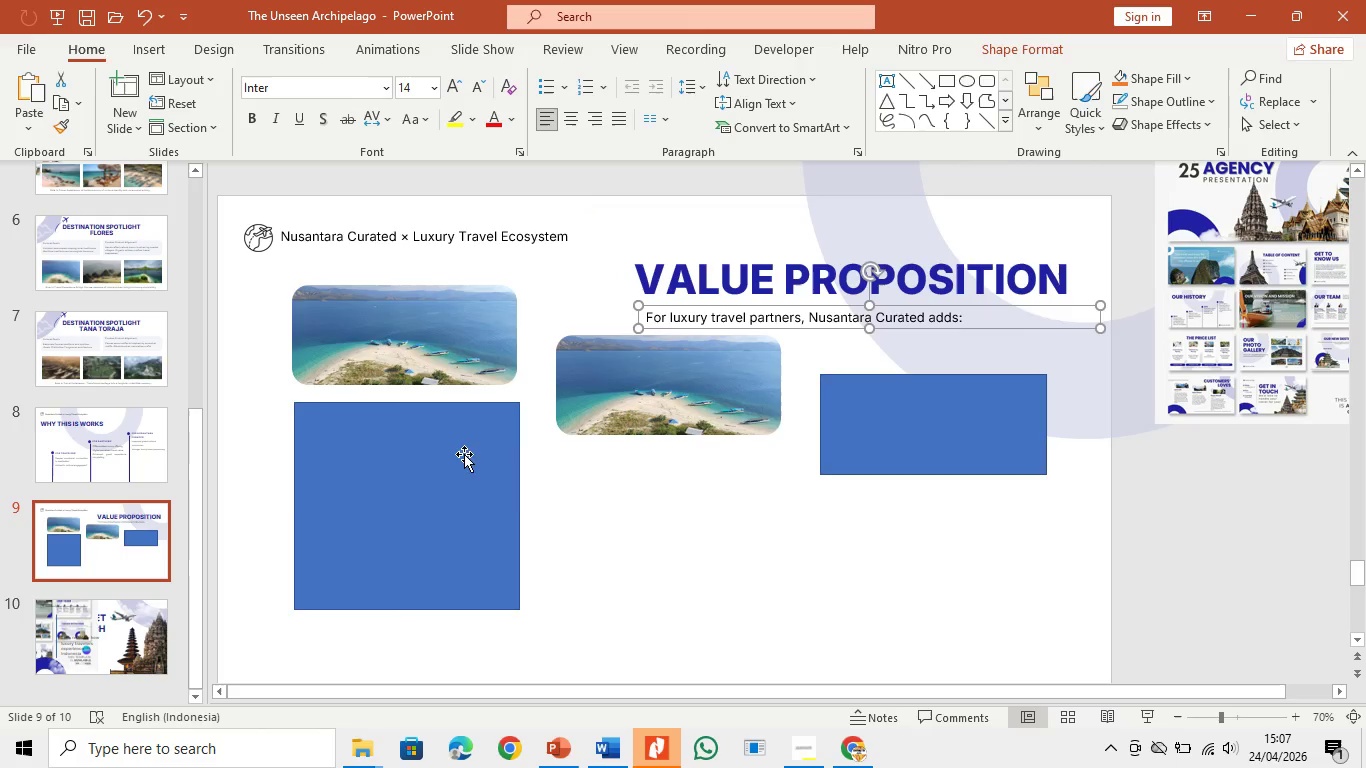 
left_click([459, 447])
 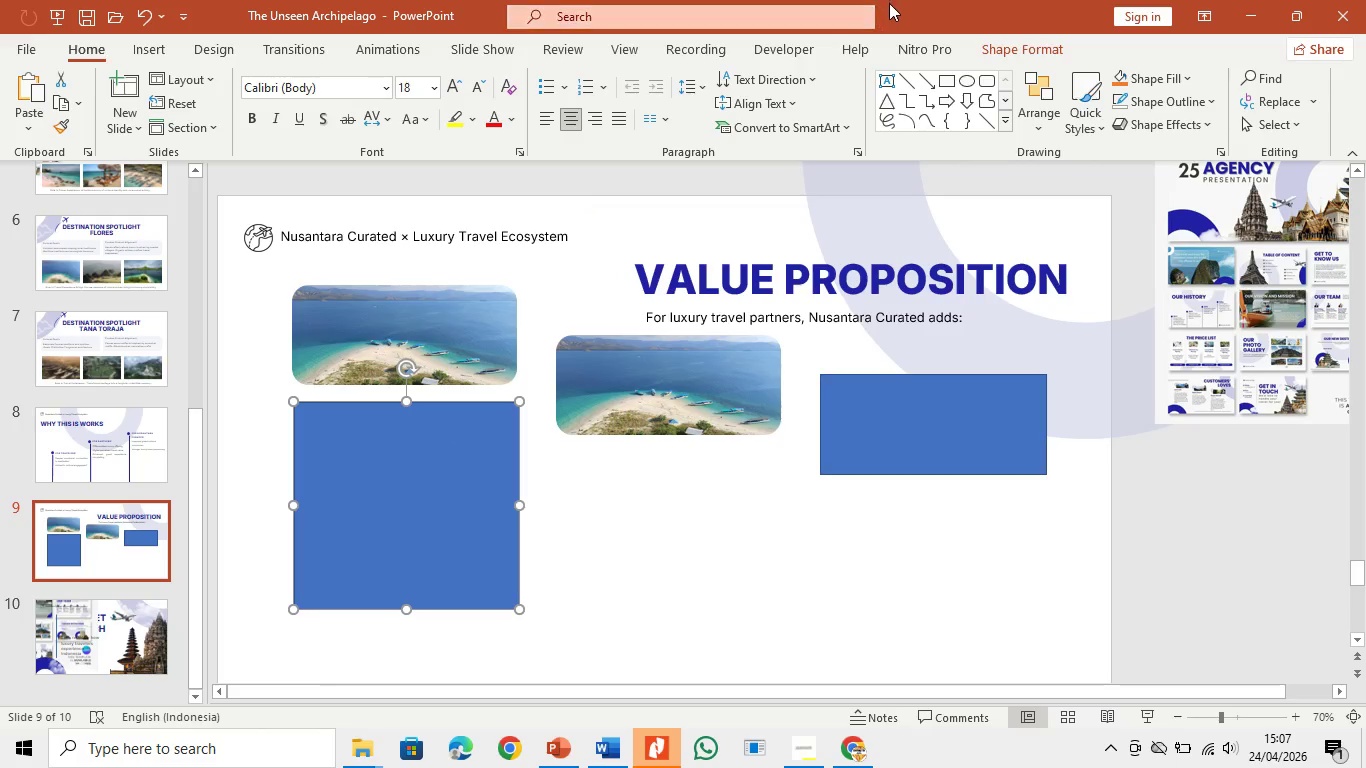 
left_click([923, 51])
 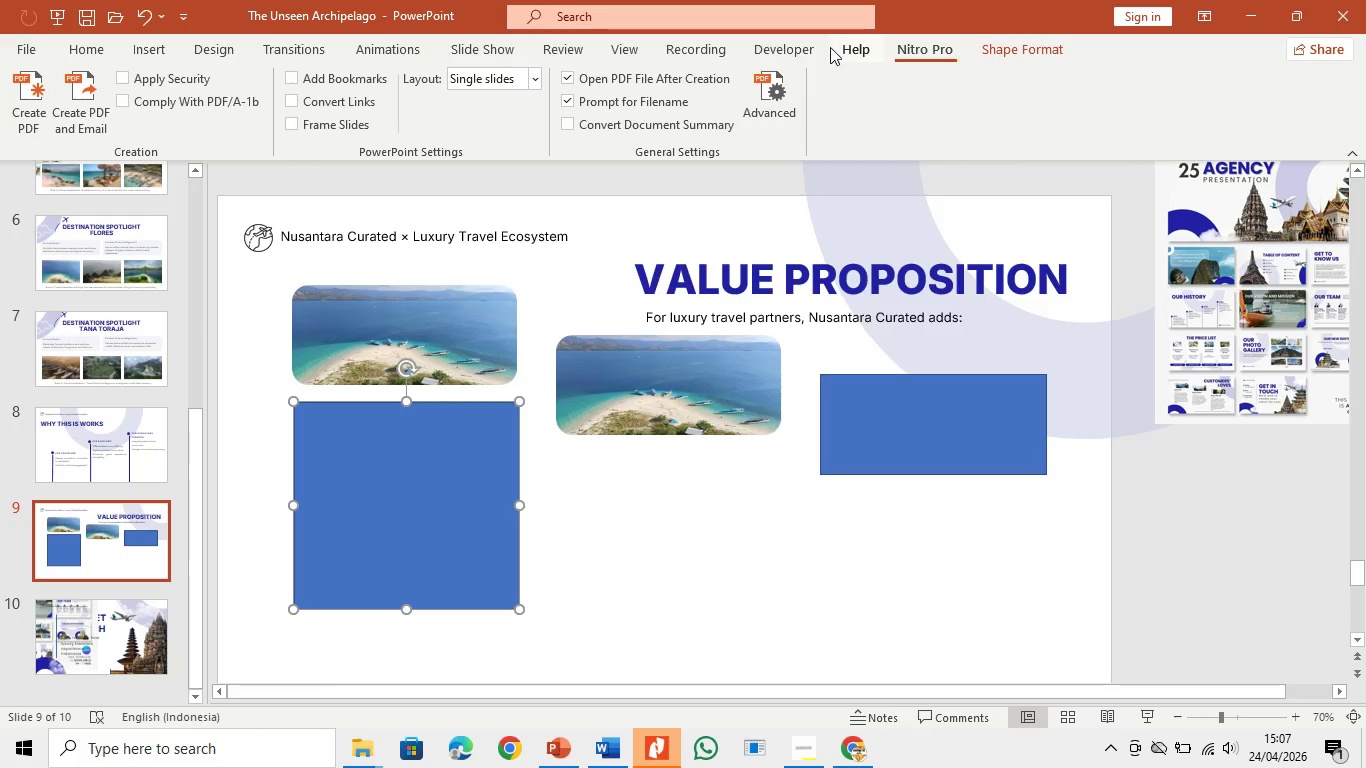 
left_click([830, 47])
 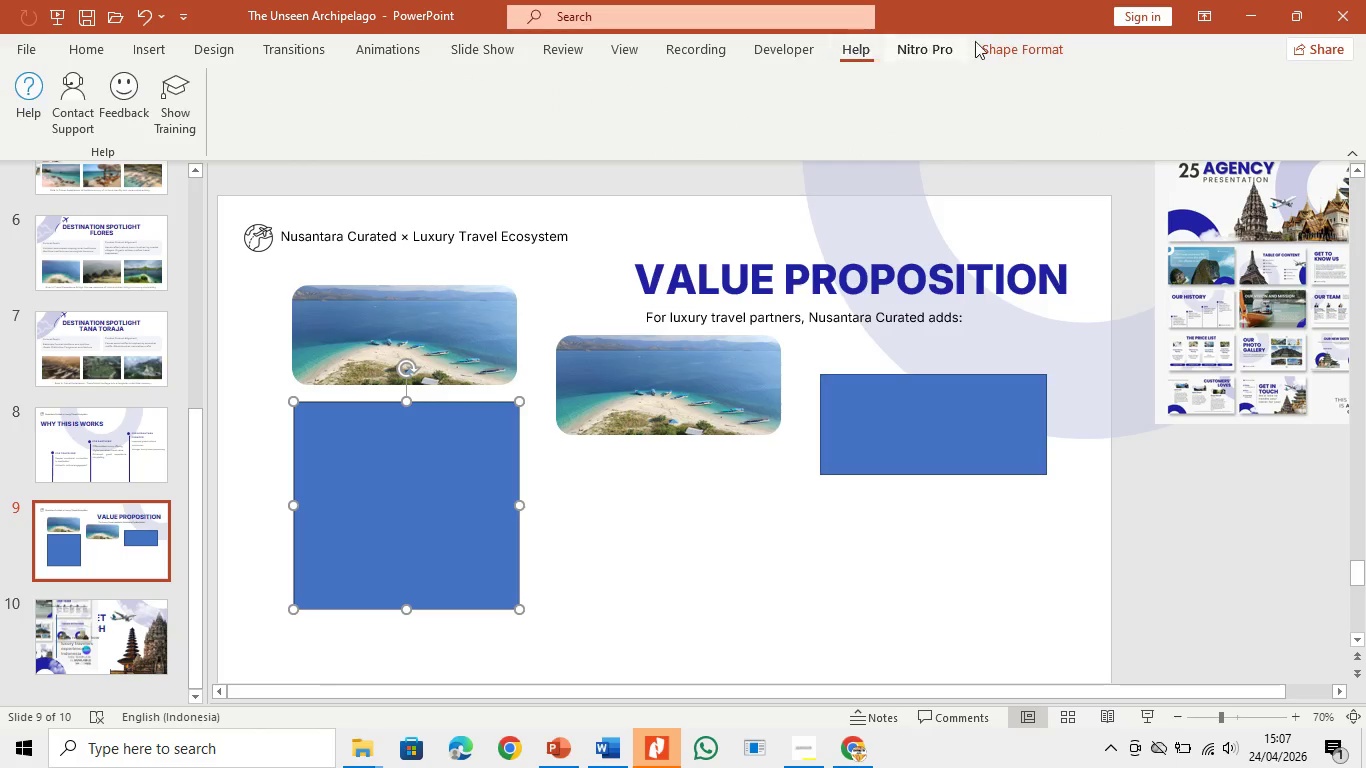 
left_click([982, 40])
 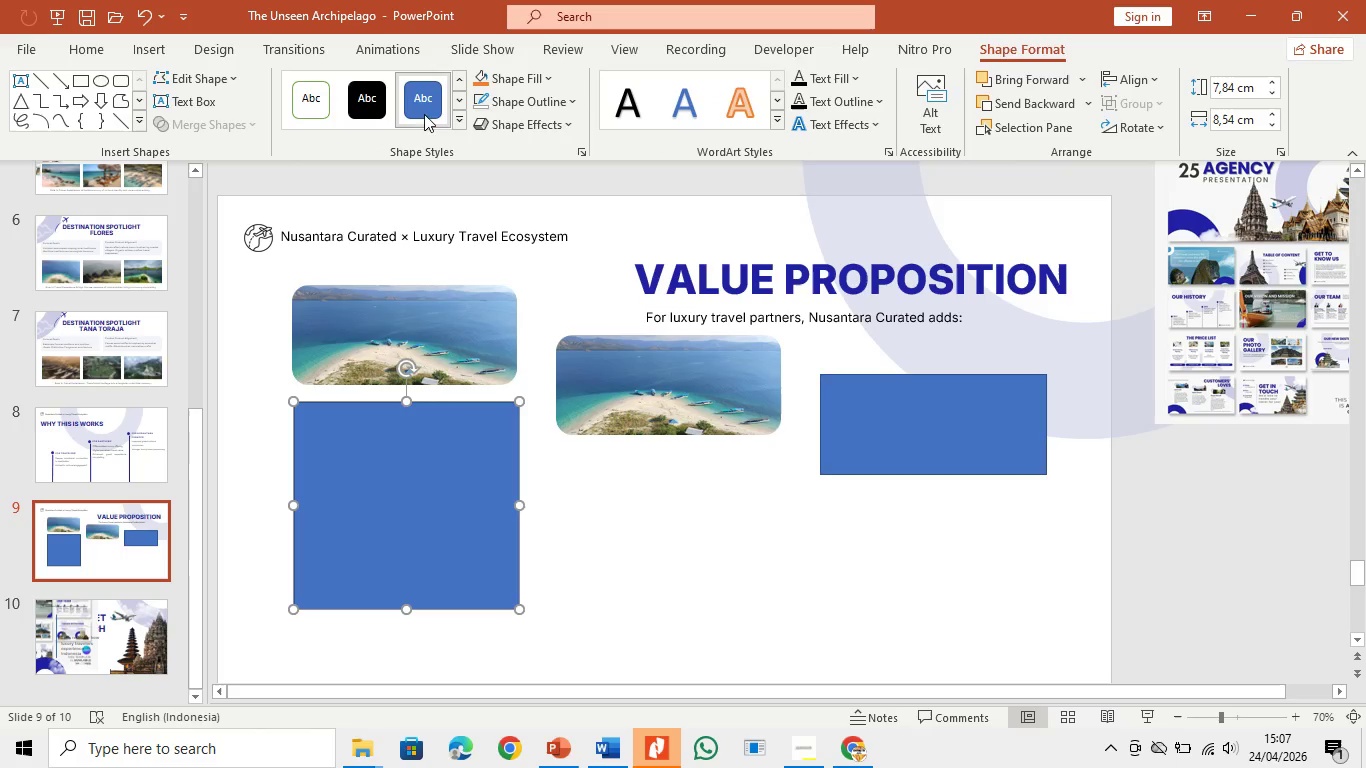 
left_click([496, 99])
 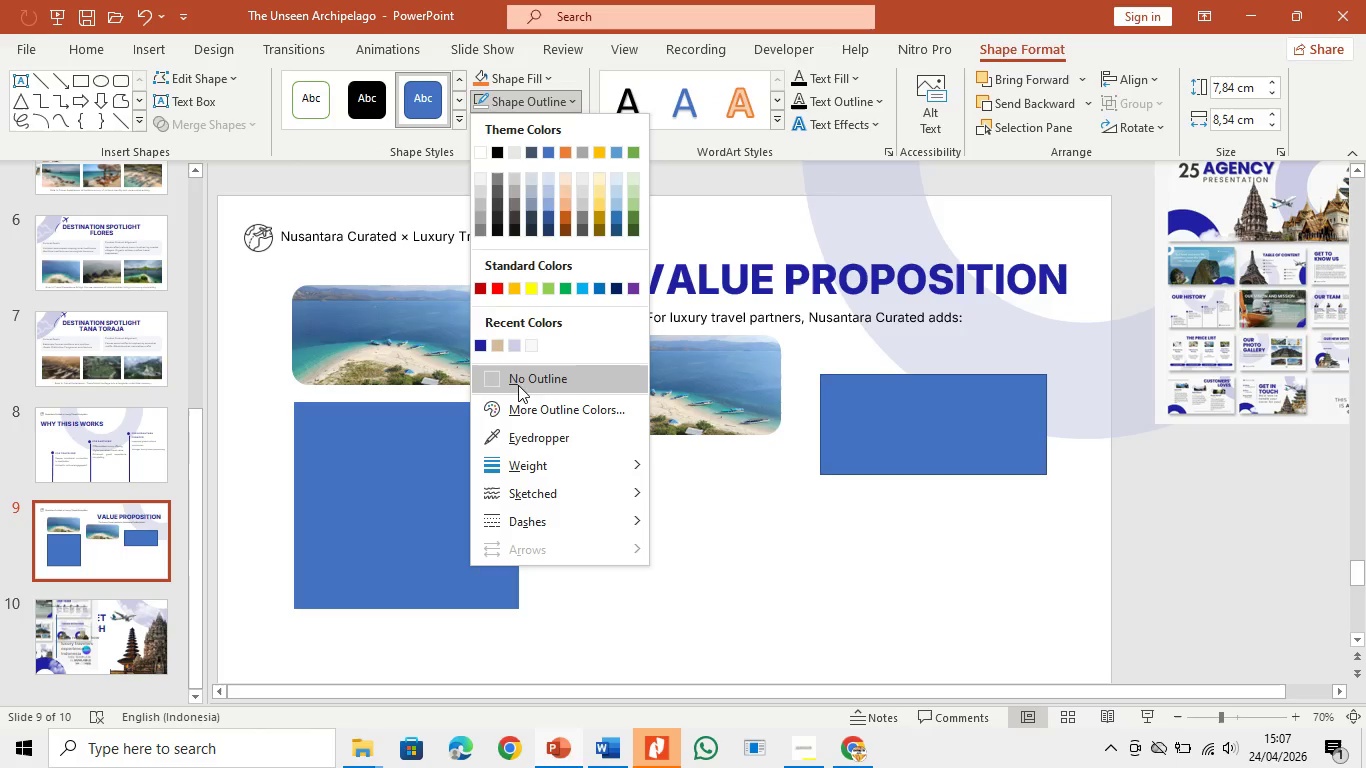 
left_click([518, 374])
 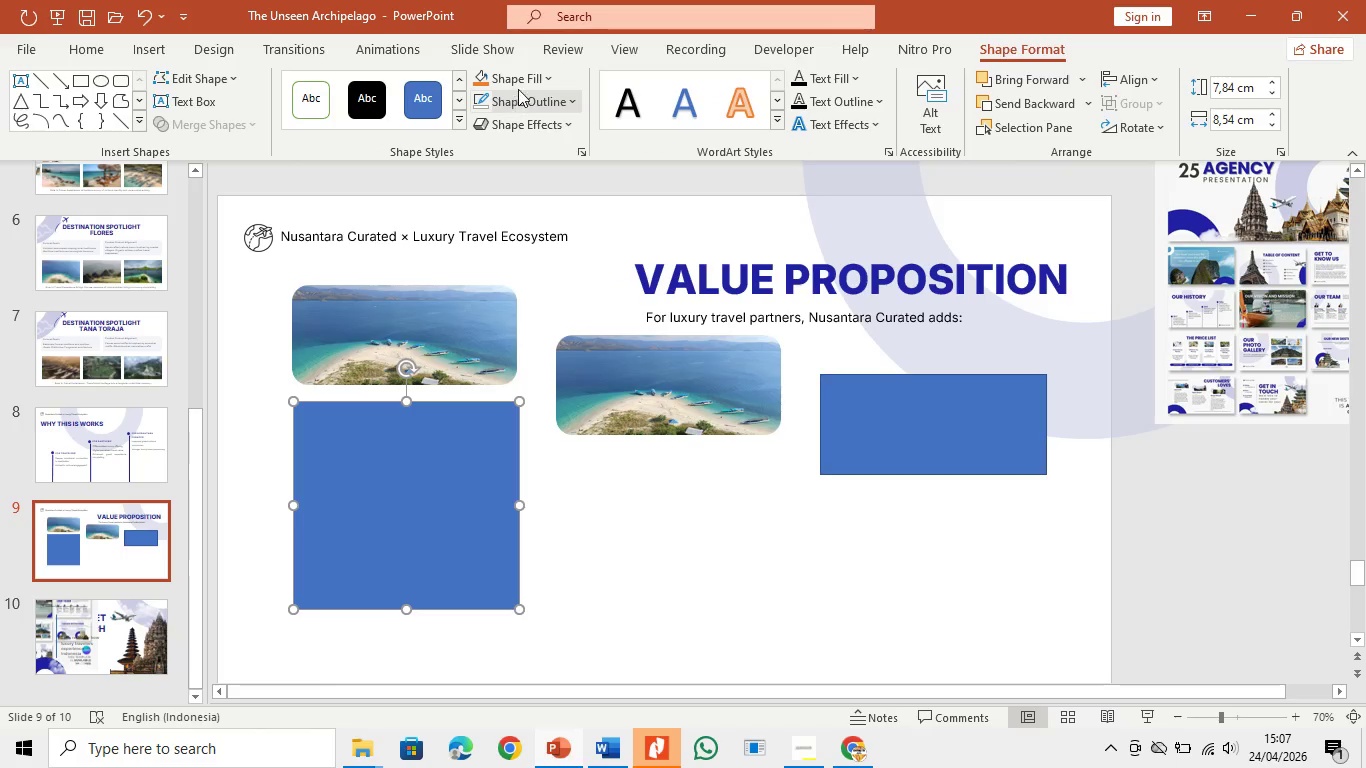 
left_click([520, 76])
 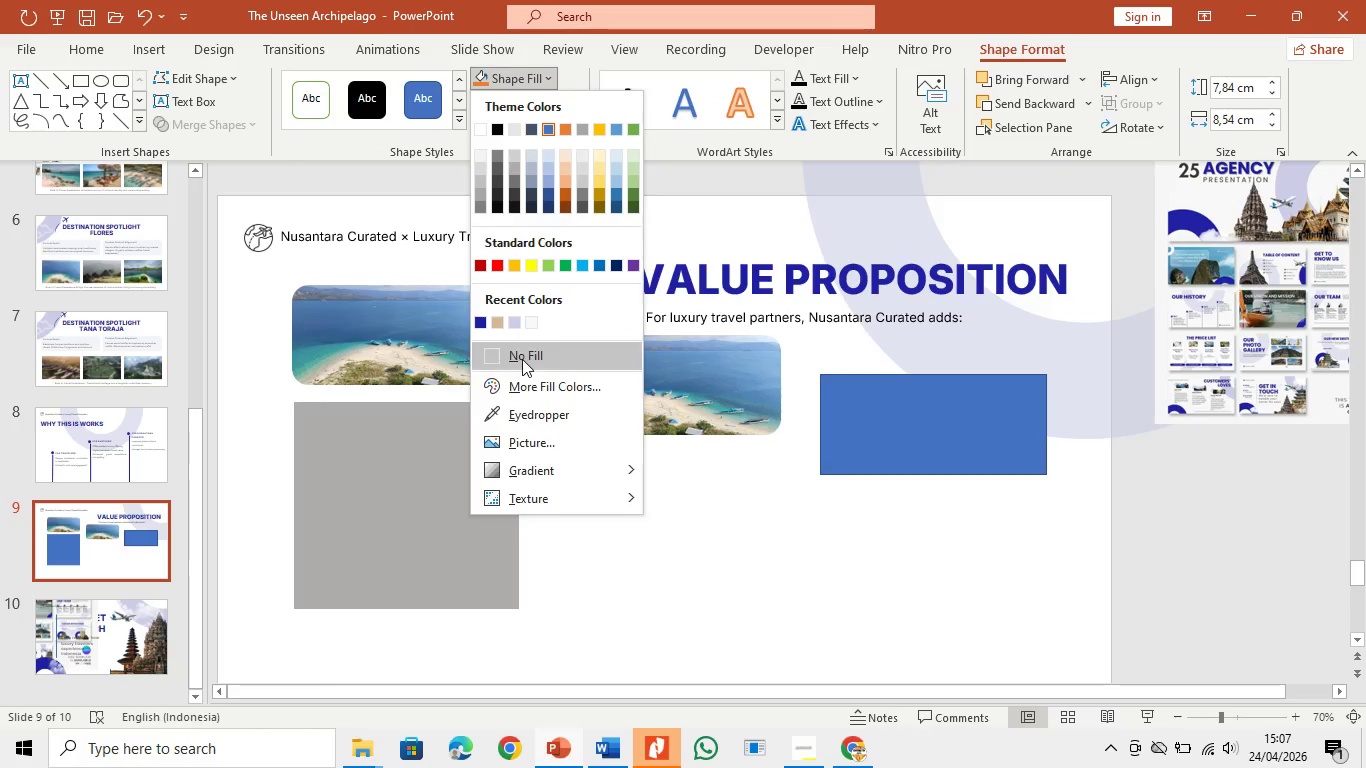 
left_click([522, 359])
 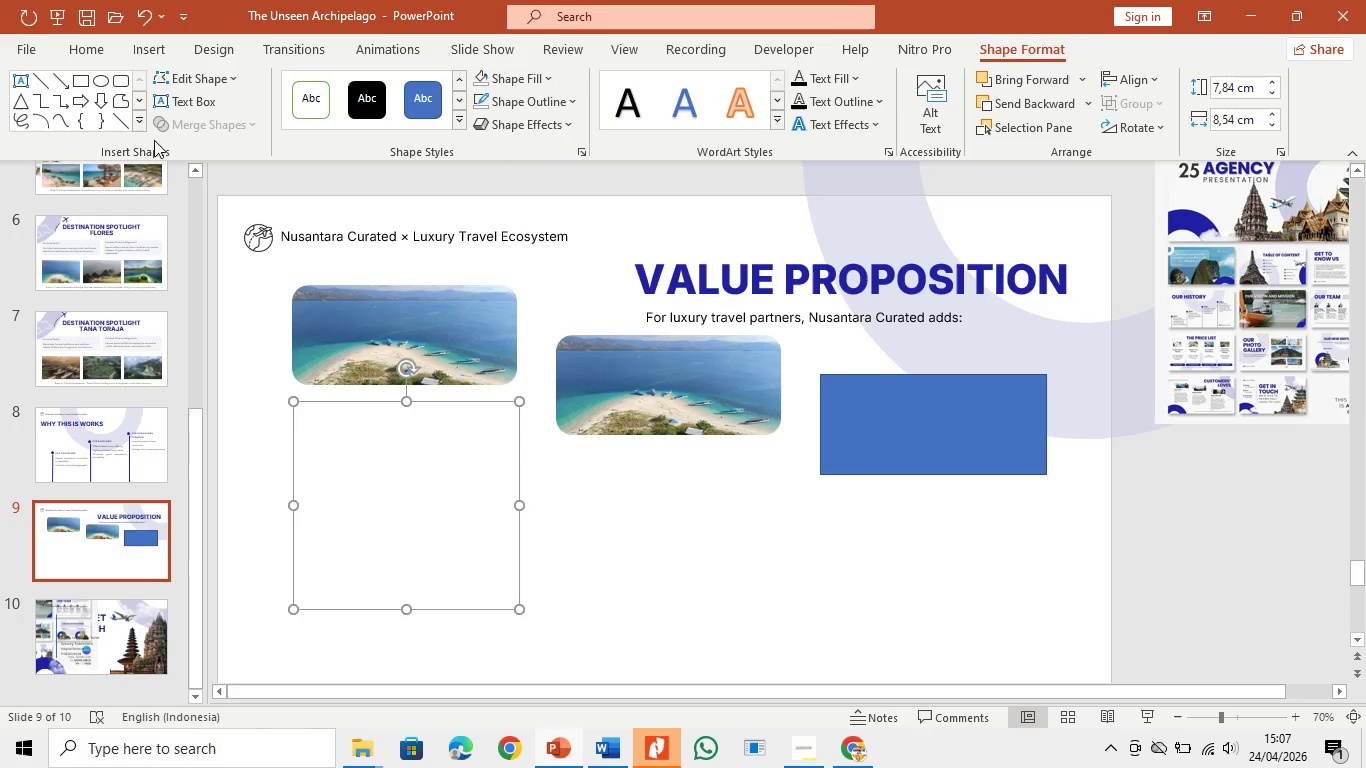 
left_click([183, 90])
 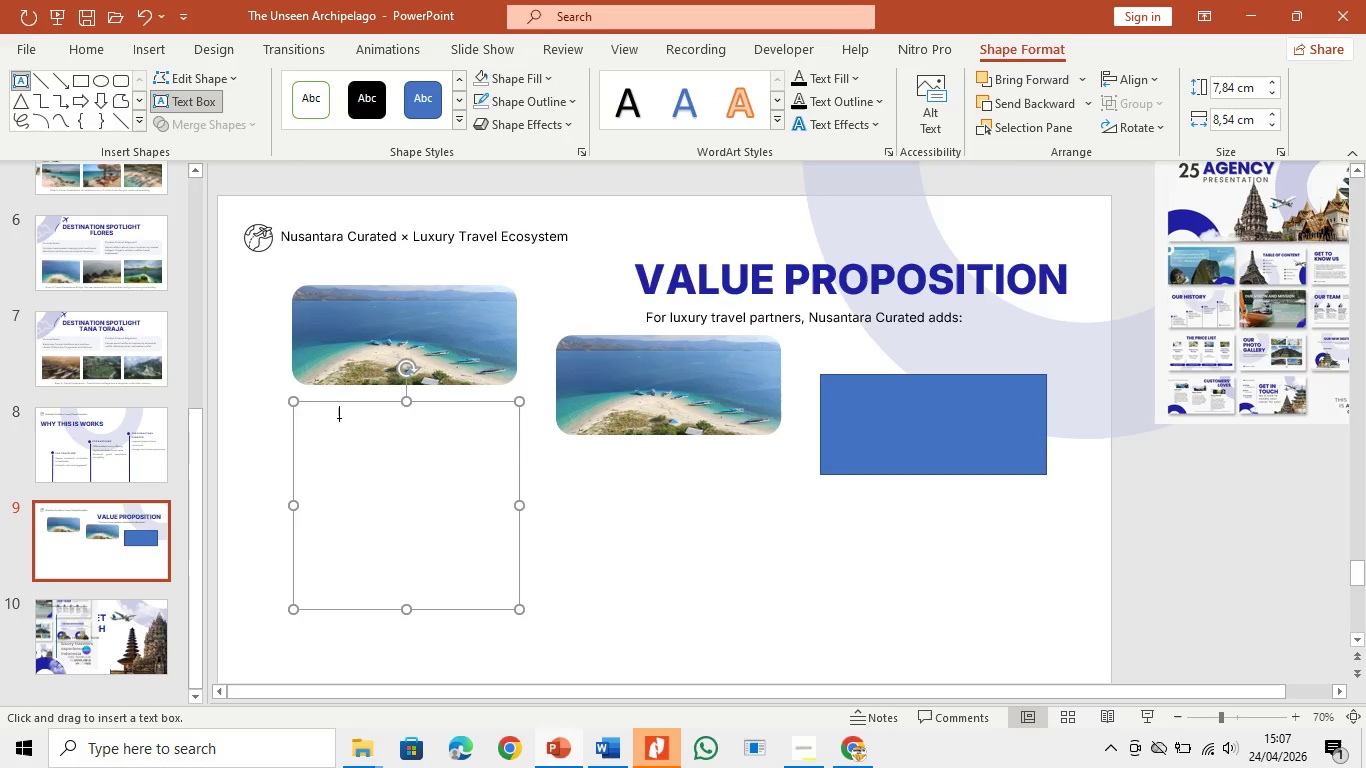 
left_click([339, 419])
 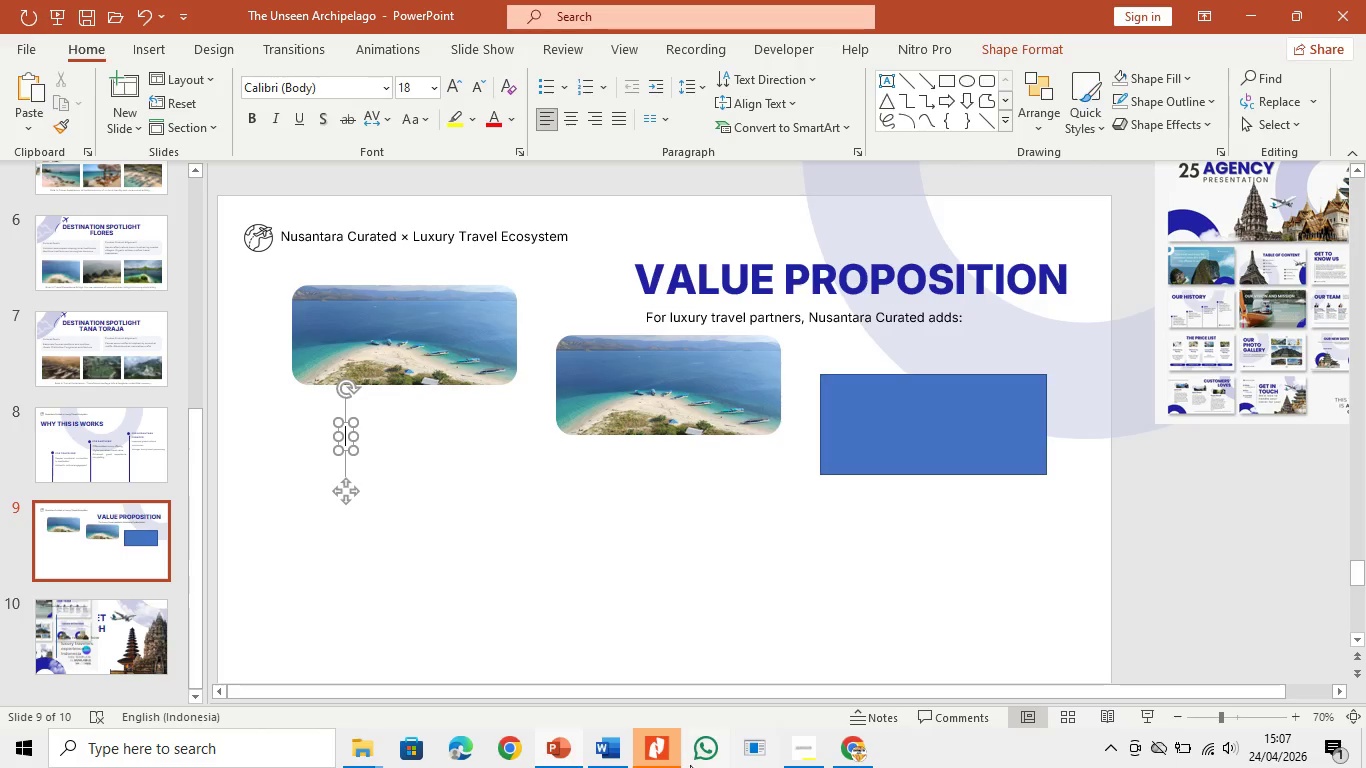 
left_click([608, 758])
 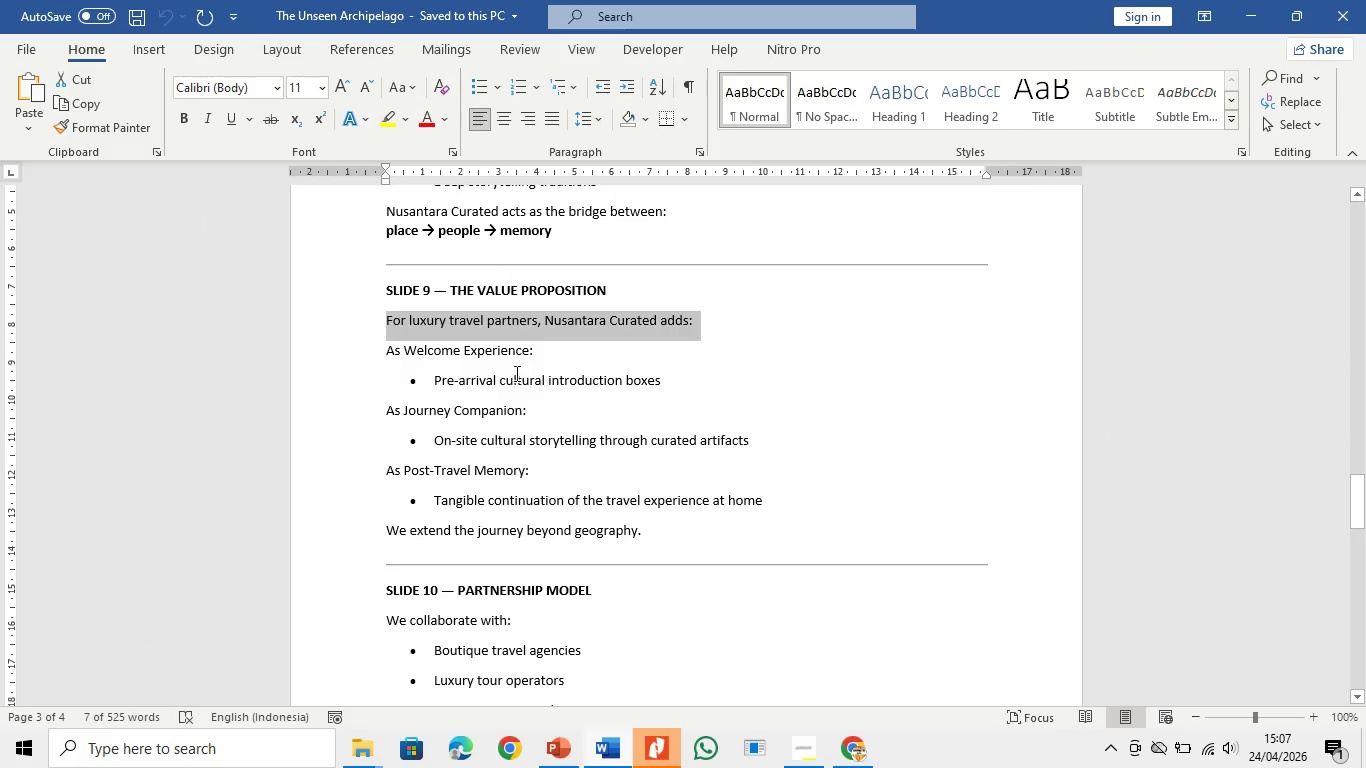 
left_click([440, 357])
 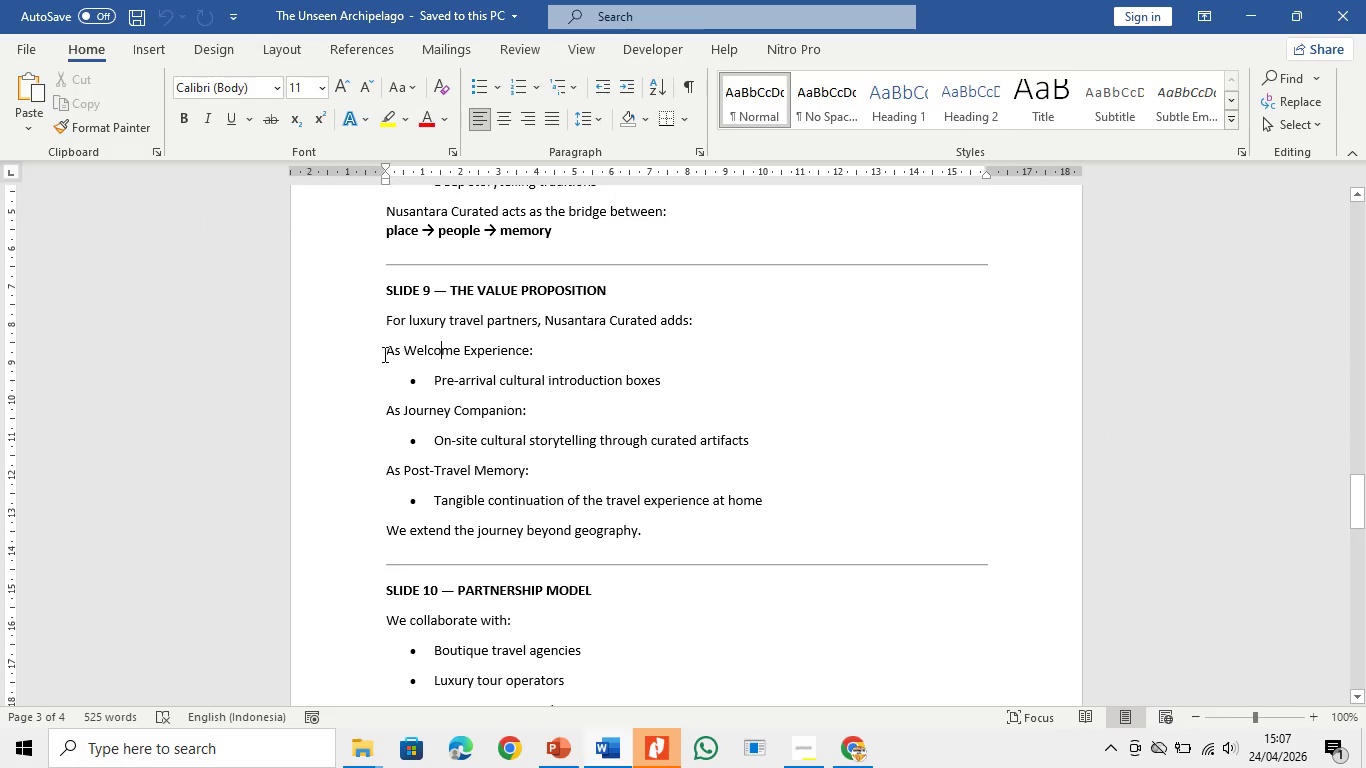 
left_click_drag(start_coordinate=[386, 352], to_coordinate=[522, 353])
 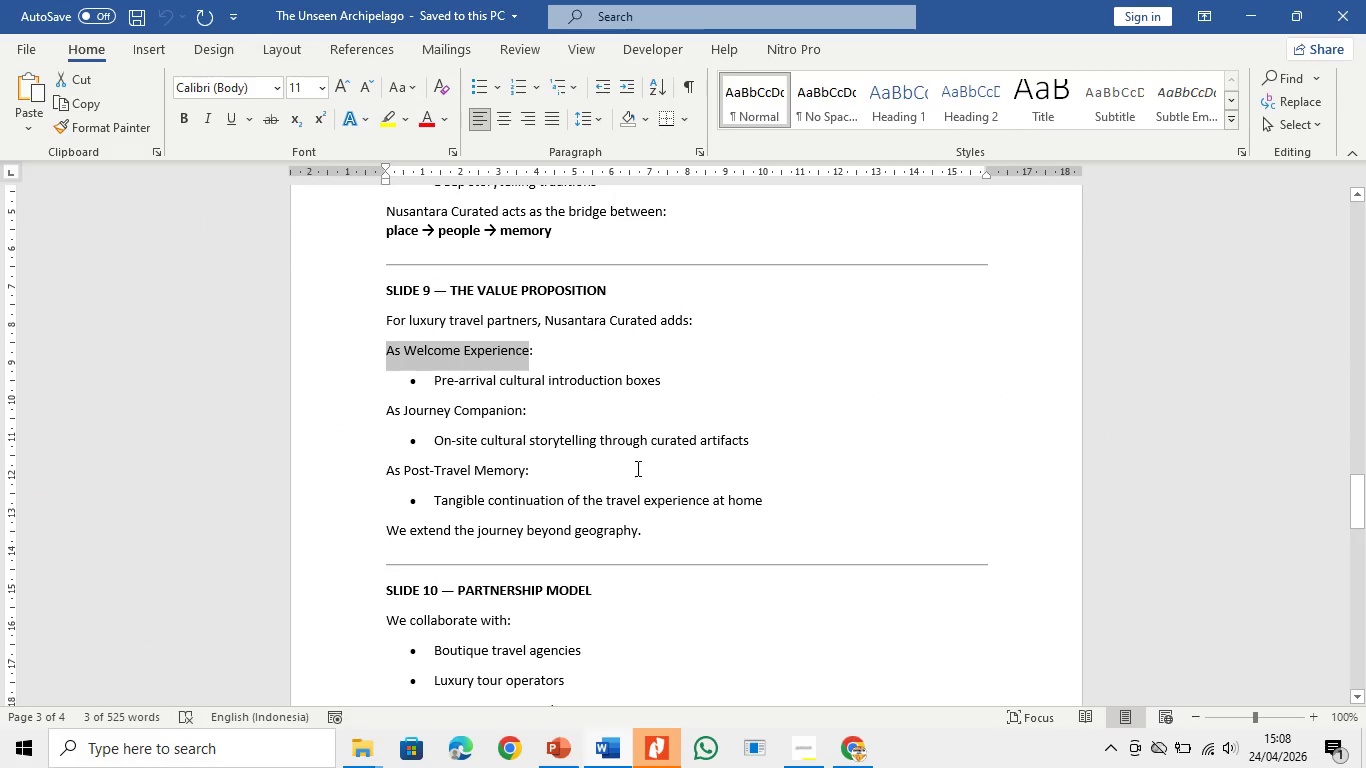 
key(Control+C)
 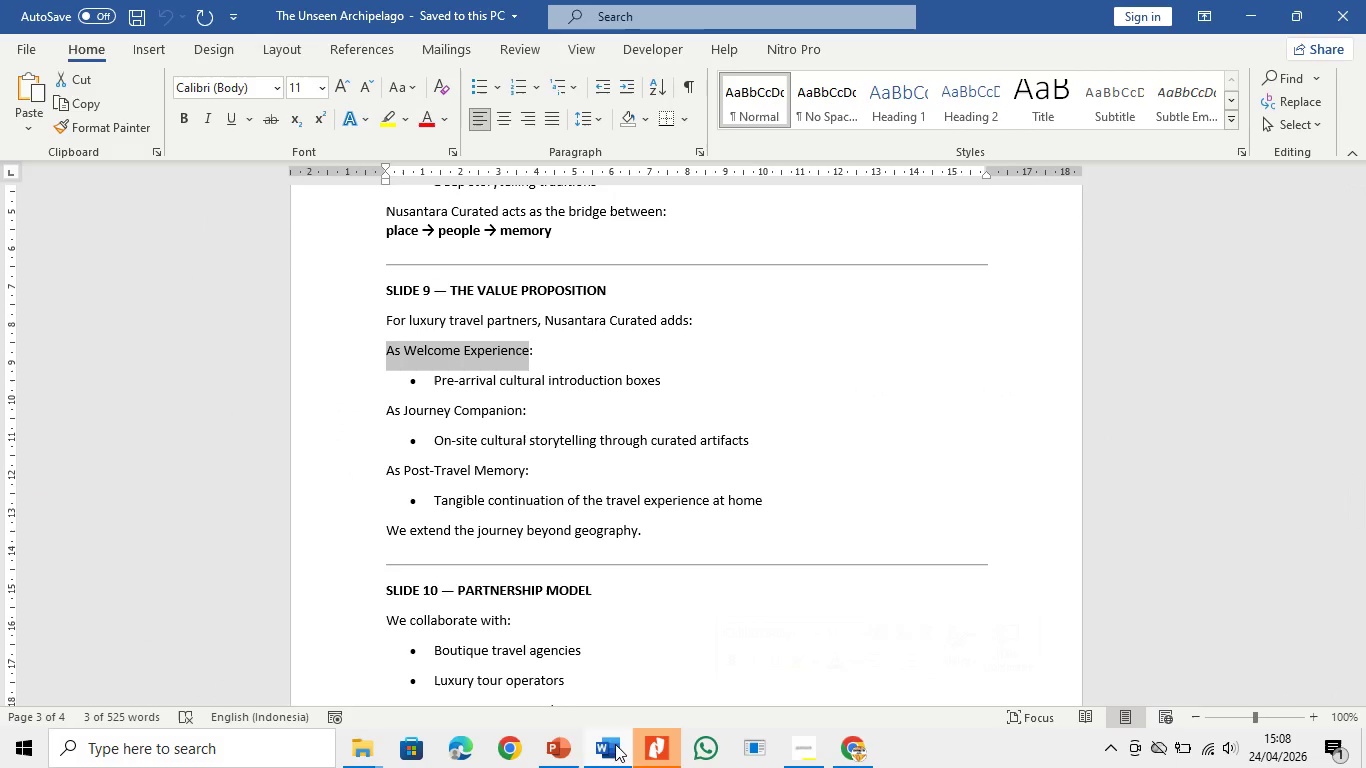 
left_click([606, 744])
 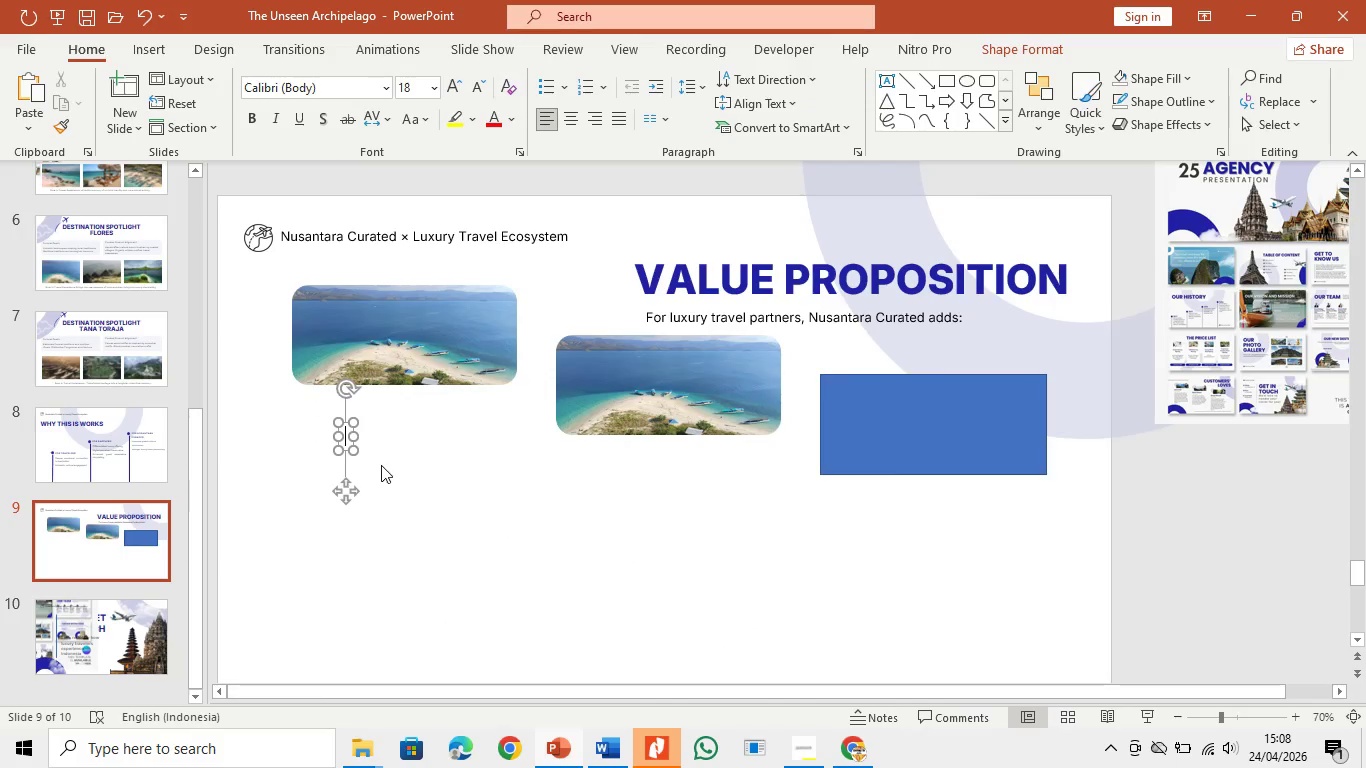 
key(Control+V)
 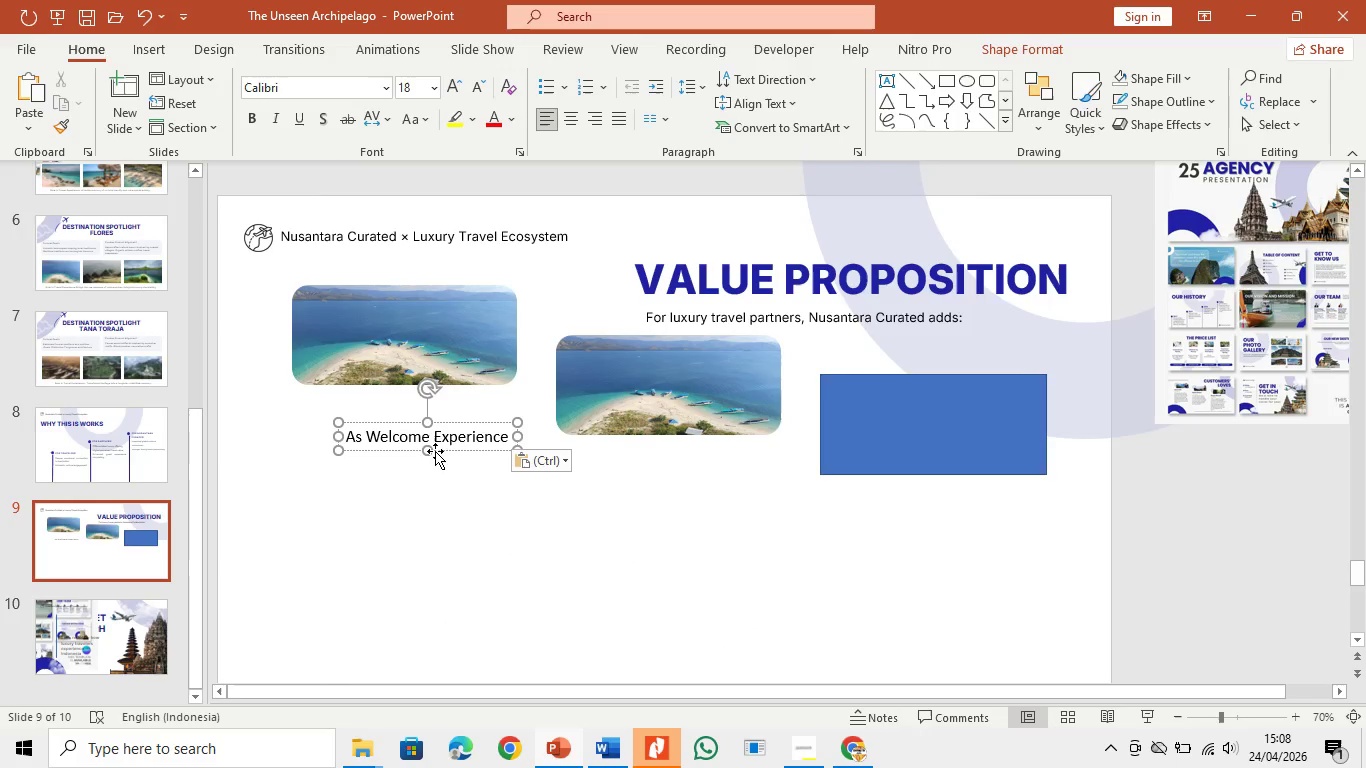 
left_click_drag(start_coordinate=[443, 452], to_coordinate=[396, 432])
 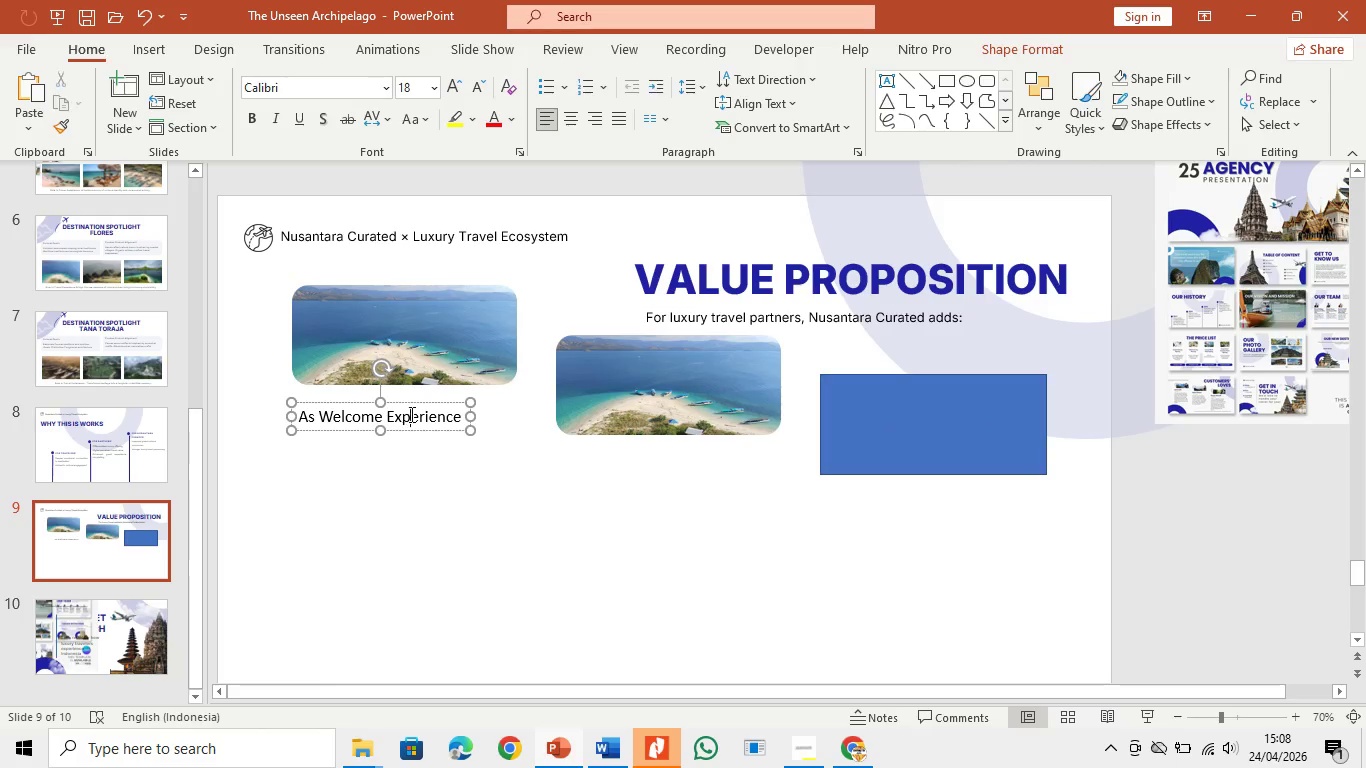 
left_click([410, 414])
 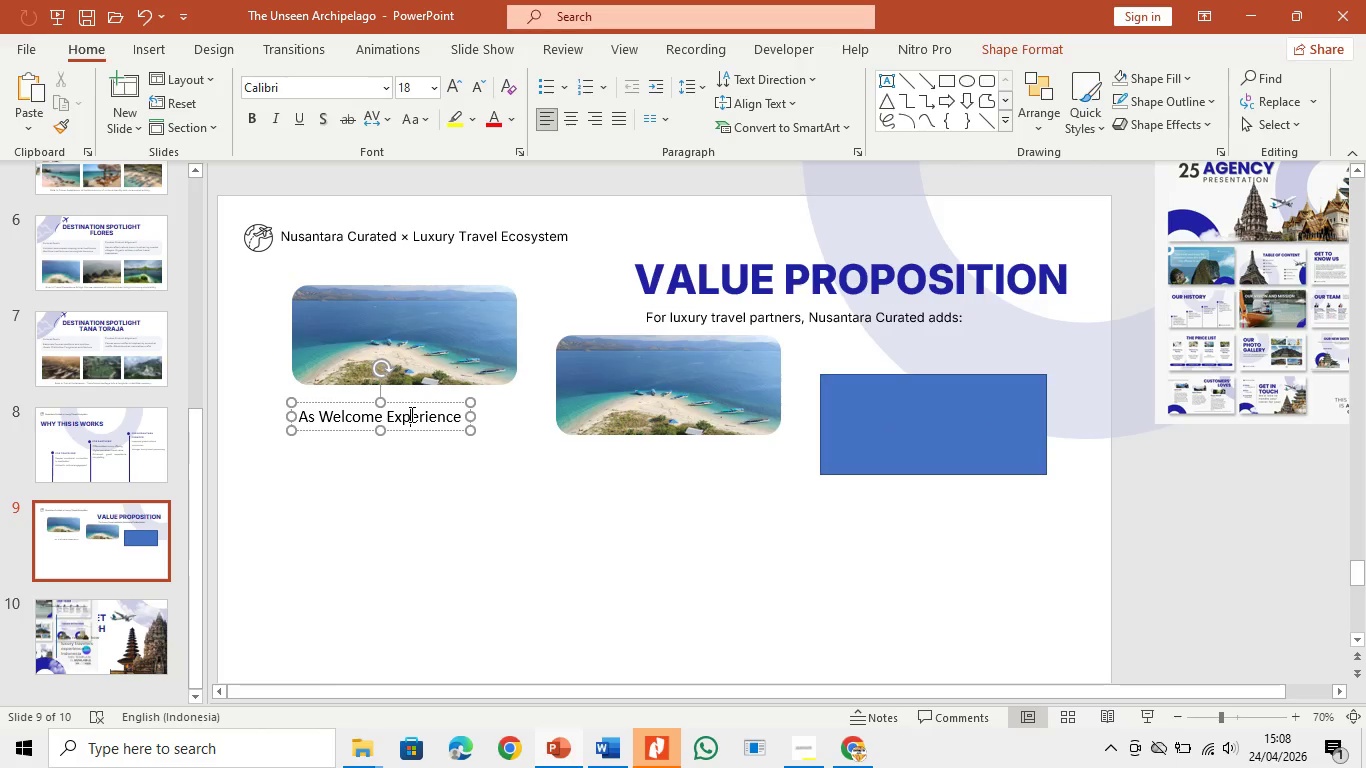 
key(Control+A)
 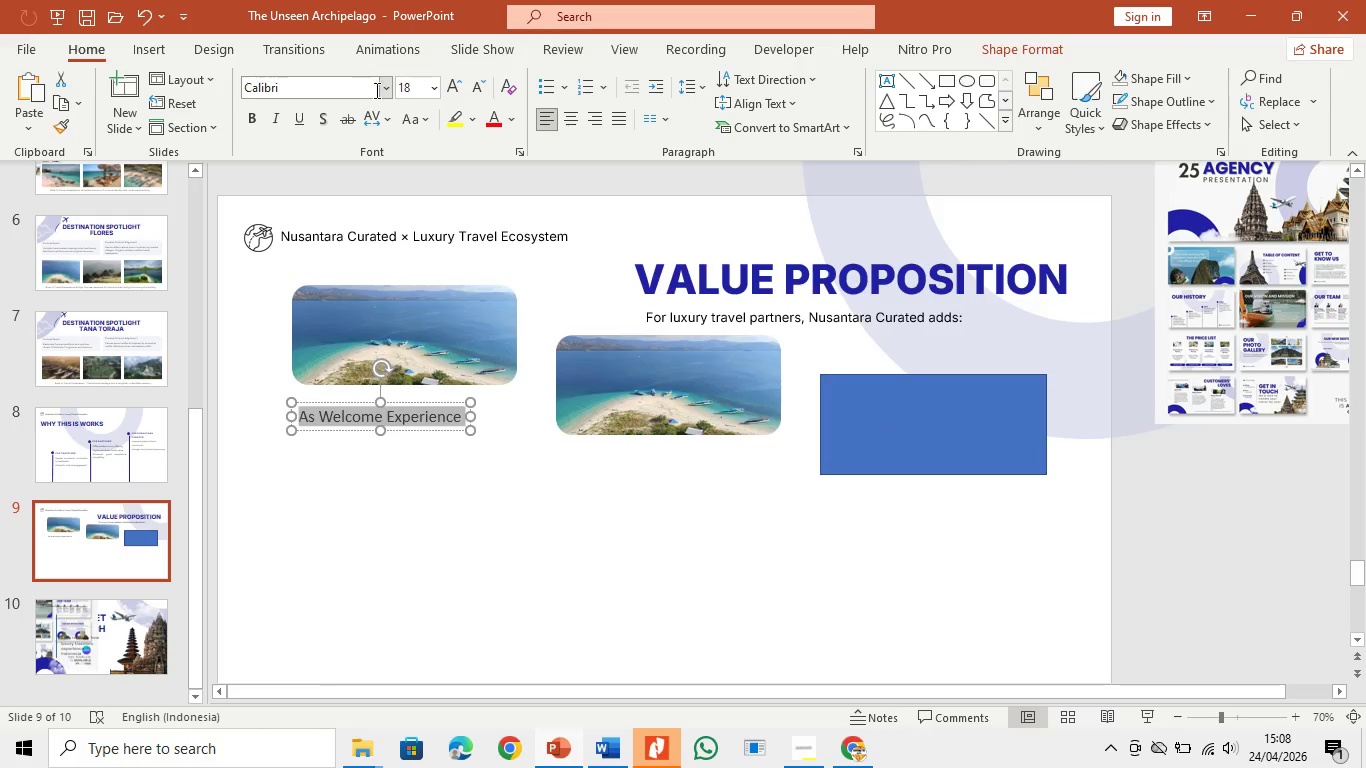 
left_click([381, 88])
 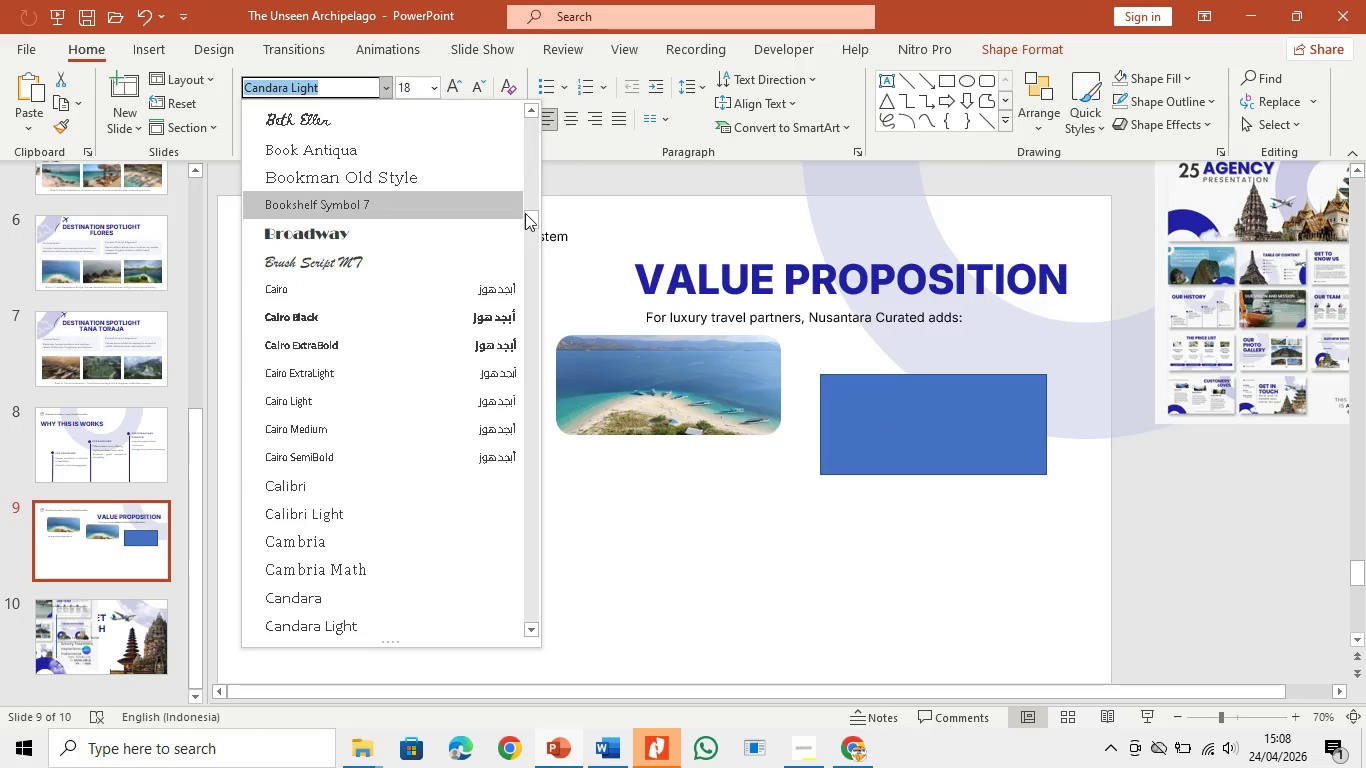 
left_click_drag(start_coordinate=[529, 214], to_coordinate=[532, 115])
 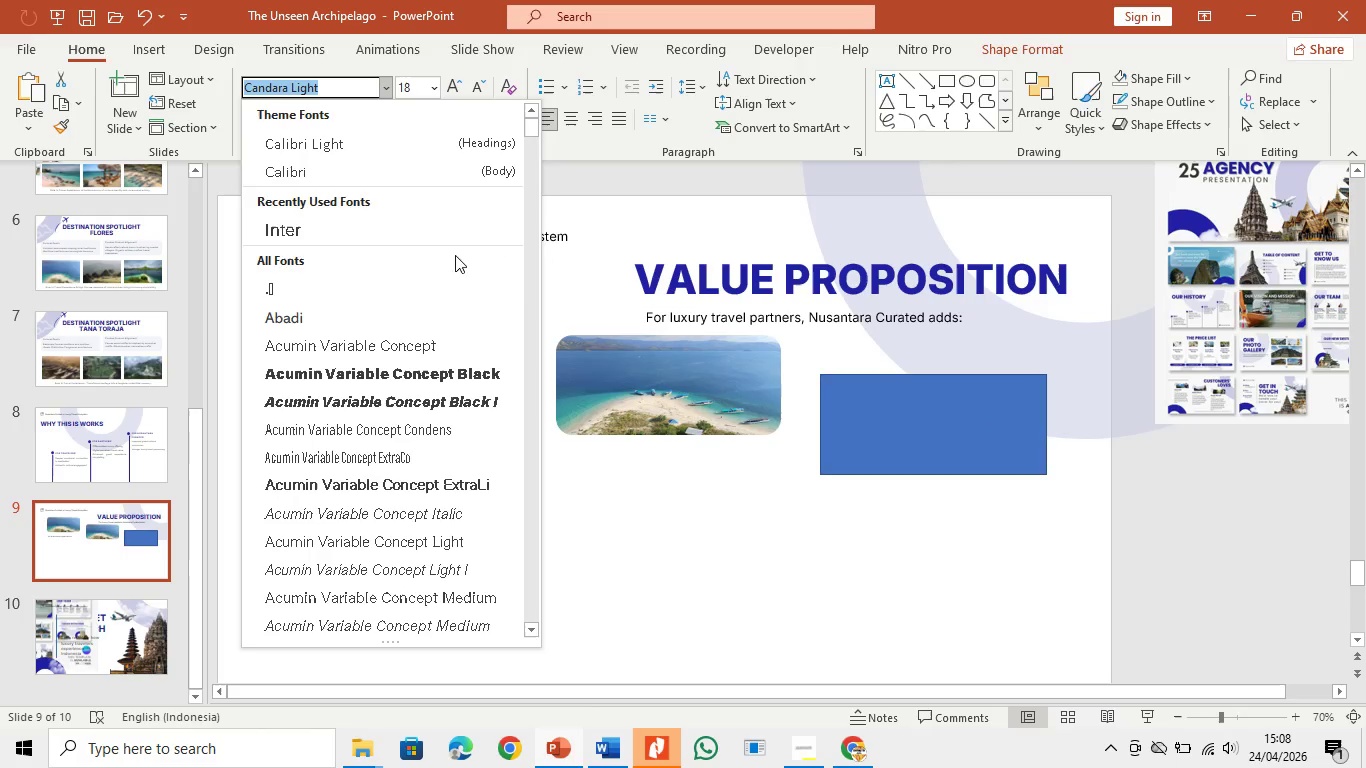 
scroll: coordinate [447, 371], scroll_direction: down, amount: 51.0
 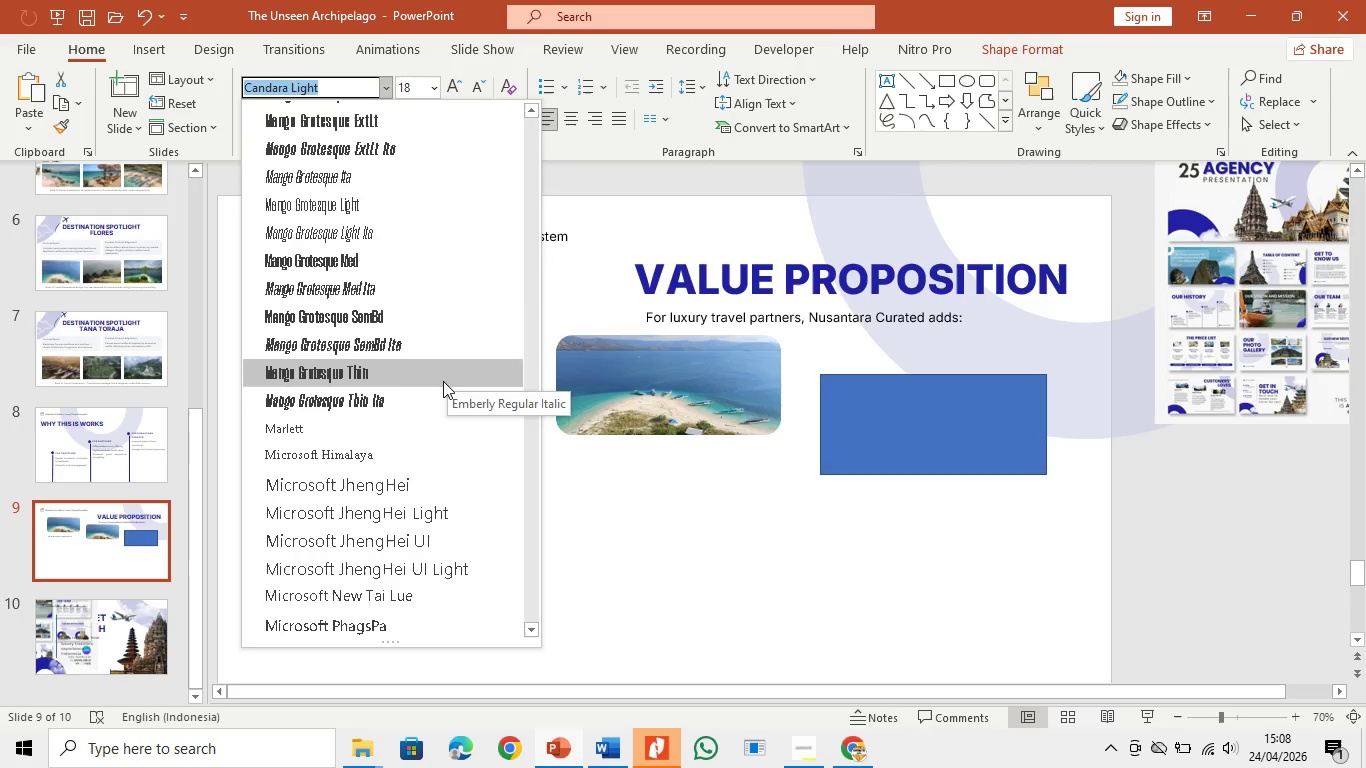 
scroll: coordinate [442, 384], scroll_direction: up, amount: 10.0
 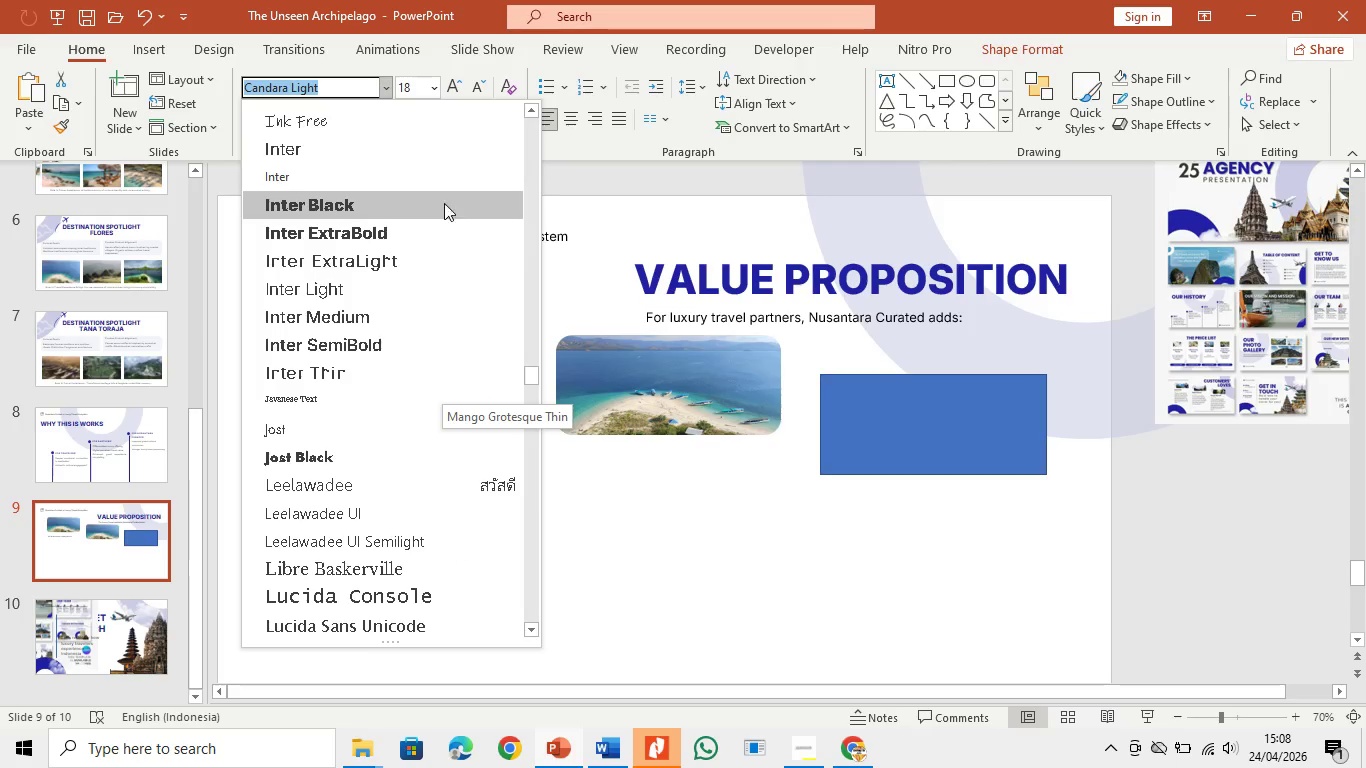 
left_click([427, 225])
 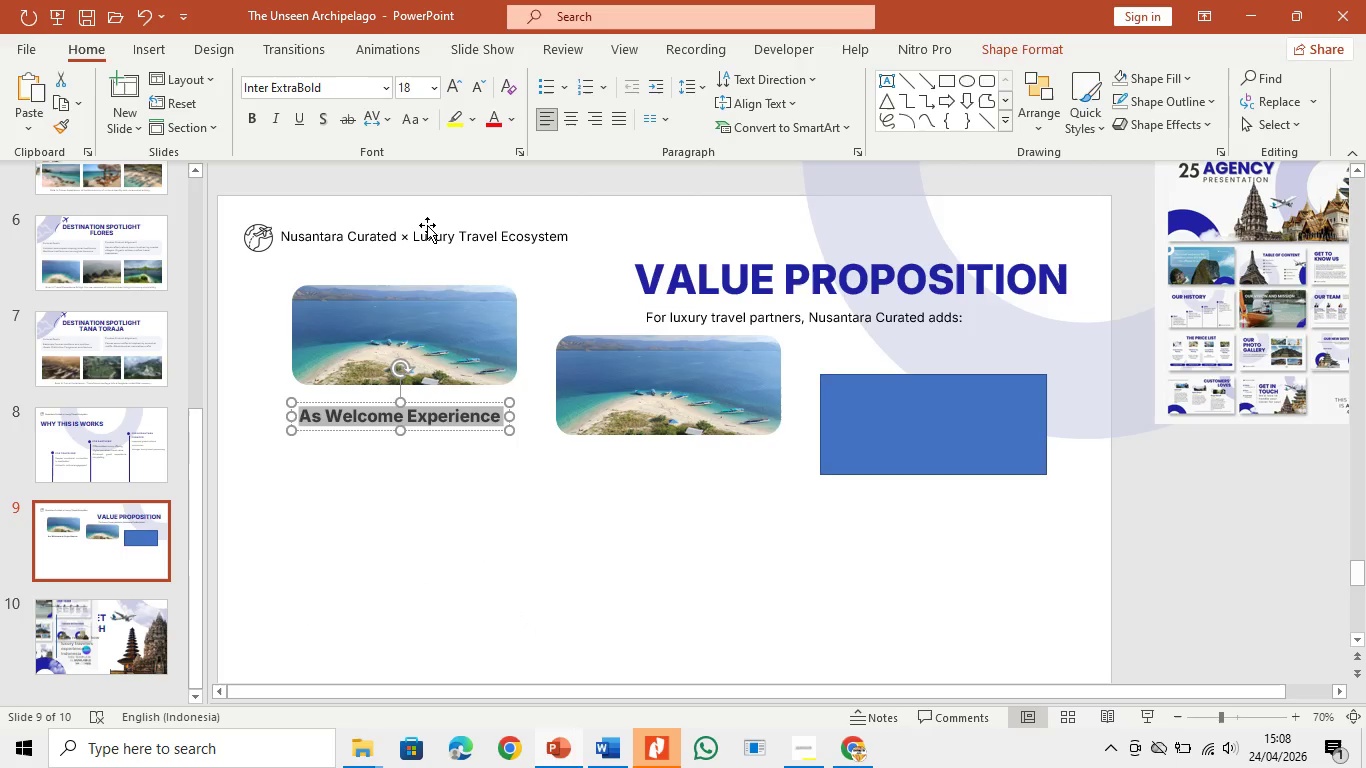 
left_click([433, 234])
 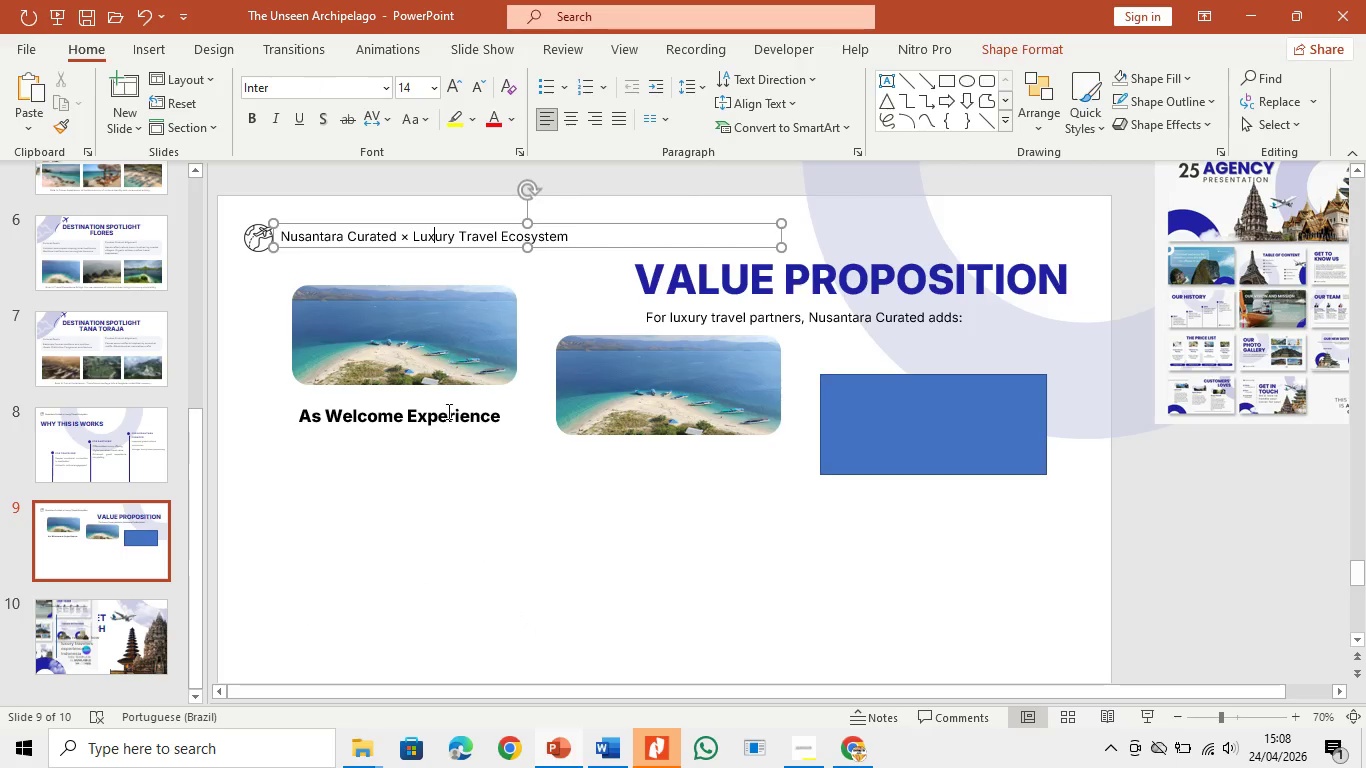 
left_click([447, 410])
 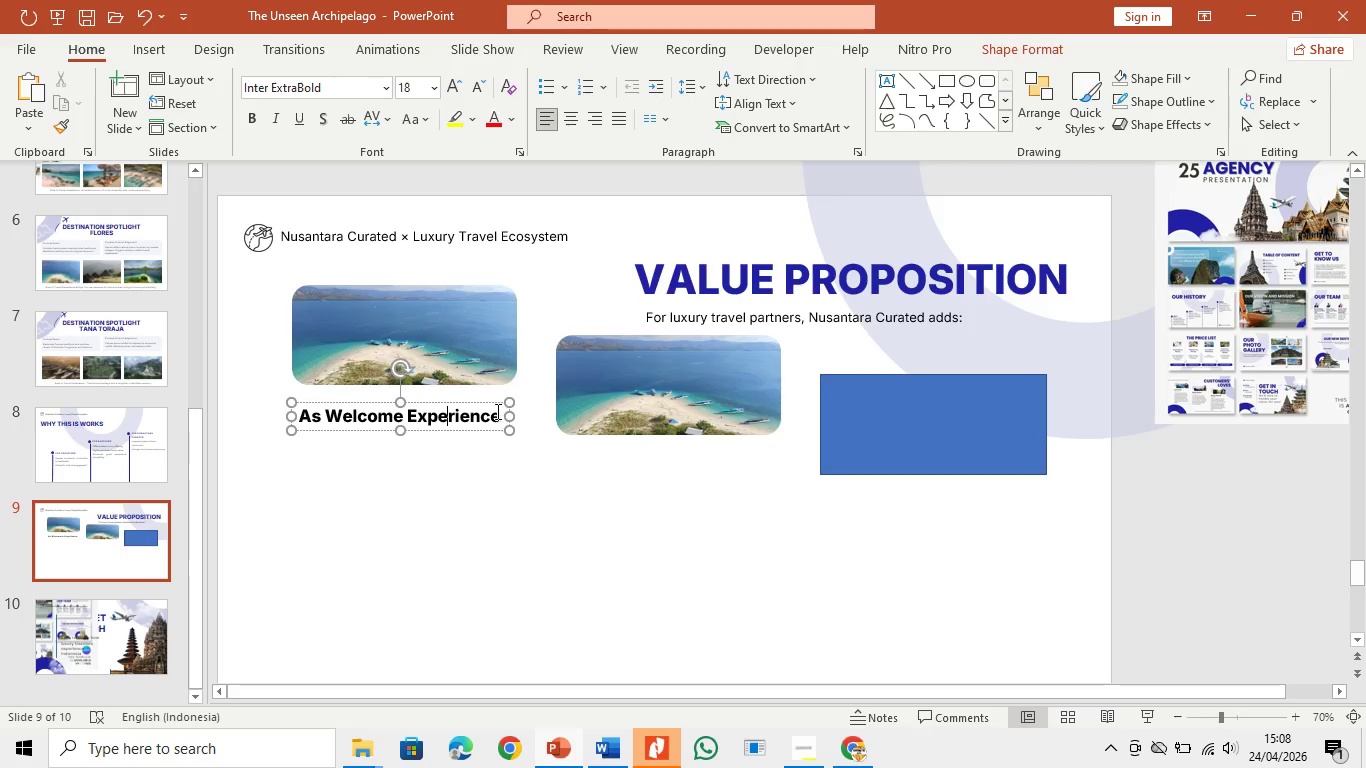 
left_click_drag(start_coordinate=[496, 411], to_coordinate=[329, 409])
 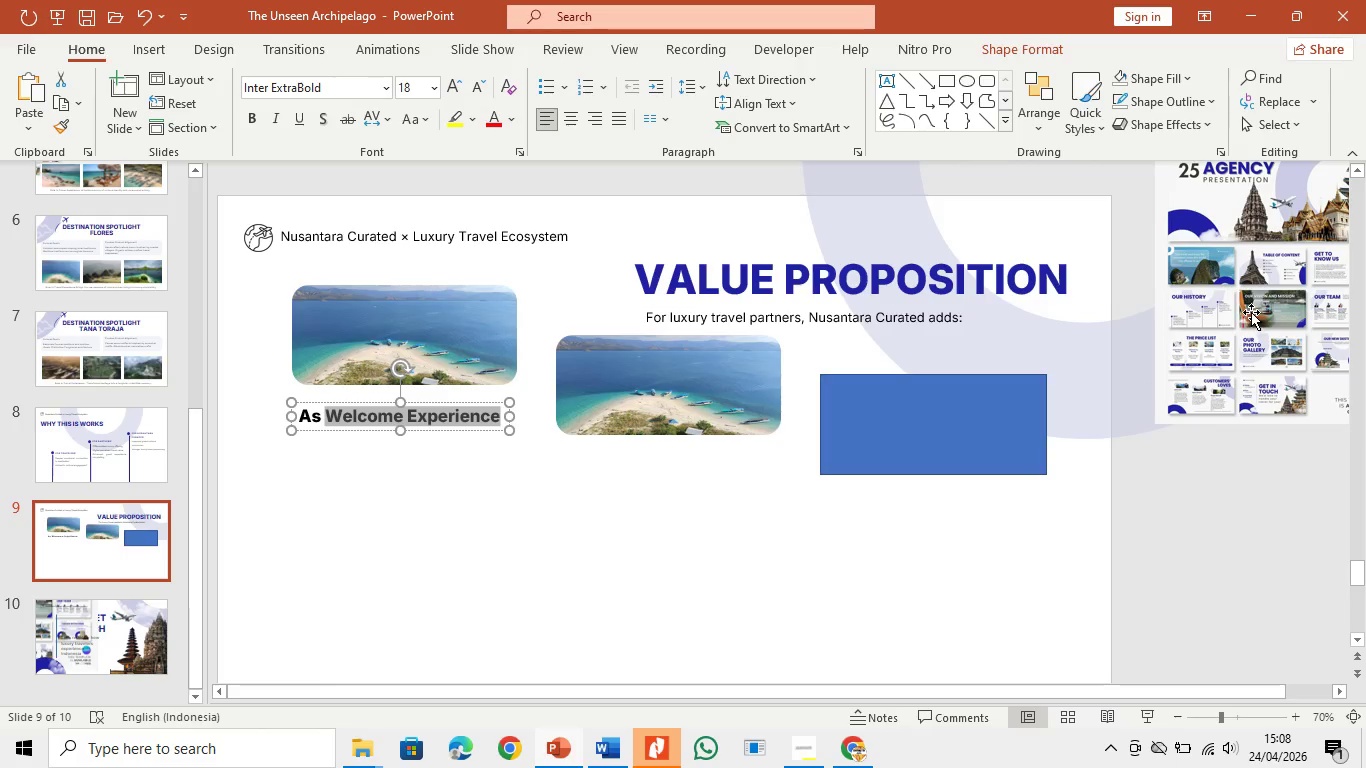 
wait(7.45)
 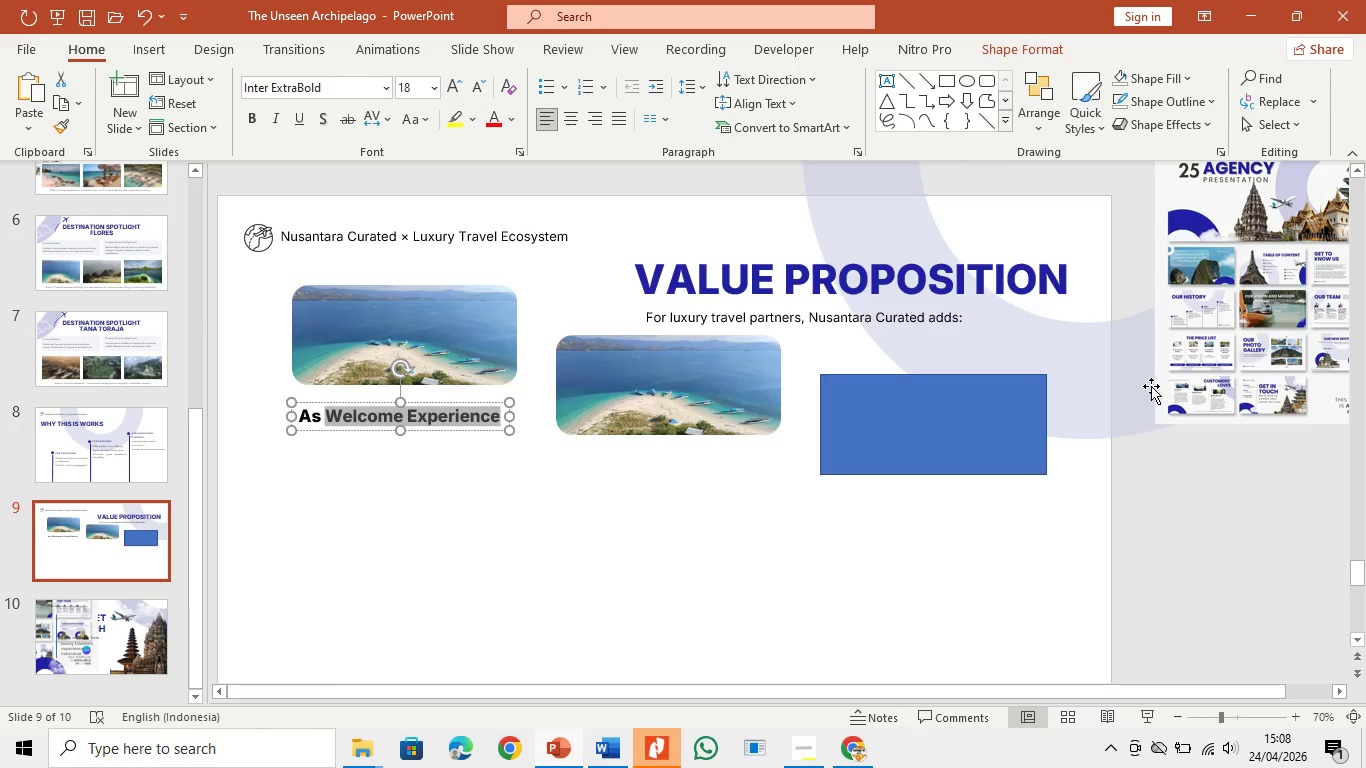 
left_click_drag(start_coordinate=[1262, 307], to_coordinate=[1250, 356])
 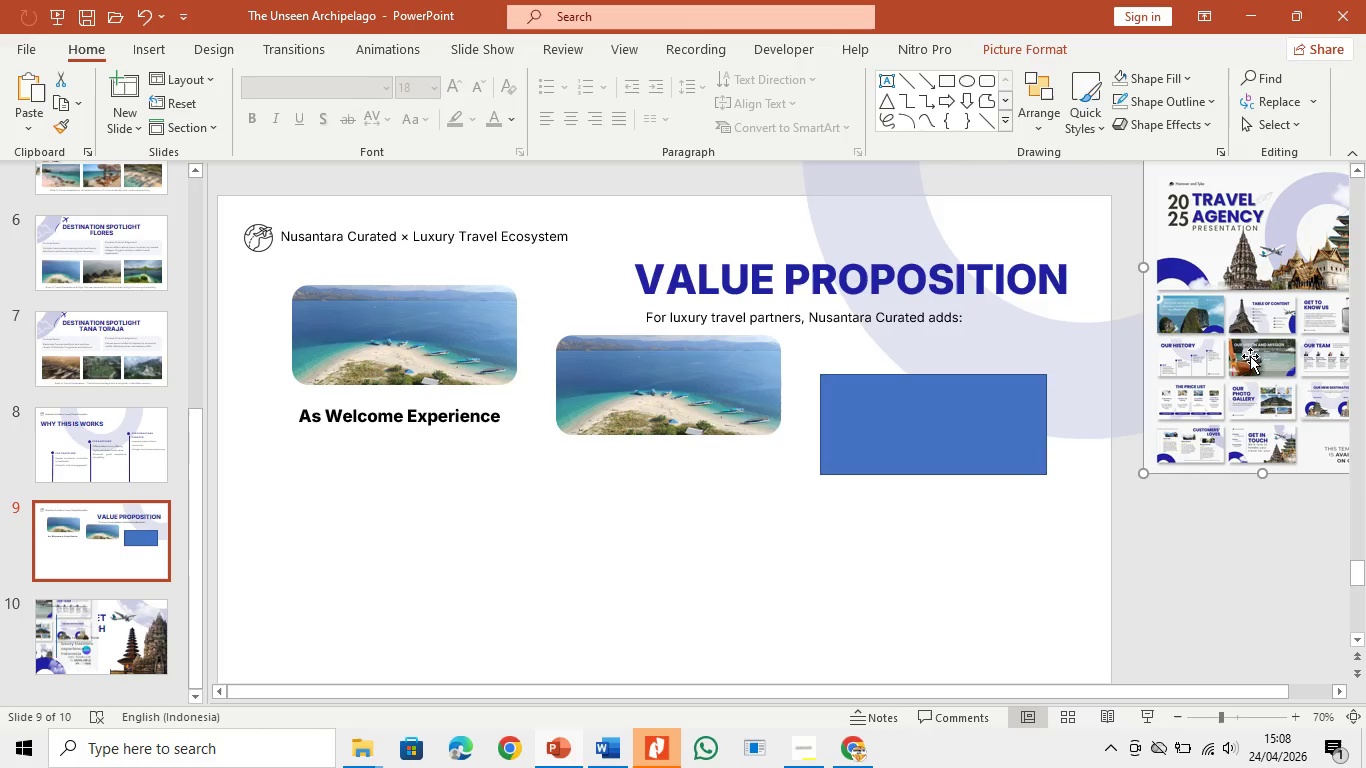 
left_click_drag(start_coordinate=[1250, 356], to_coordinate=[1233, 396])
 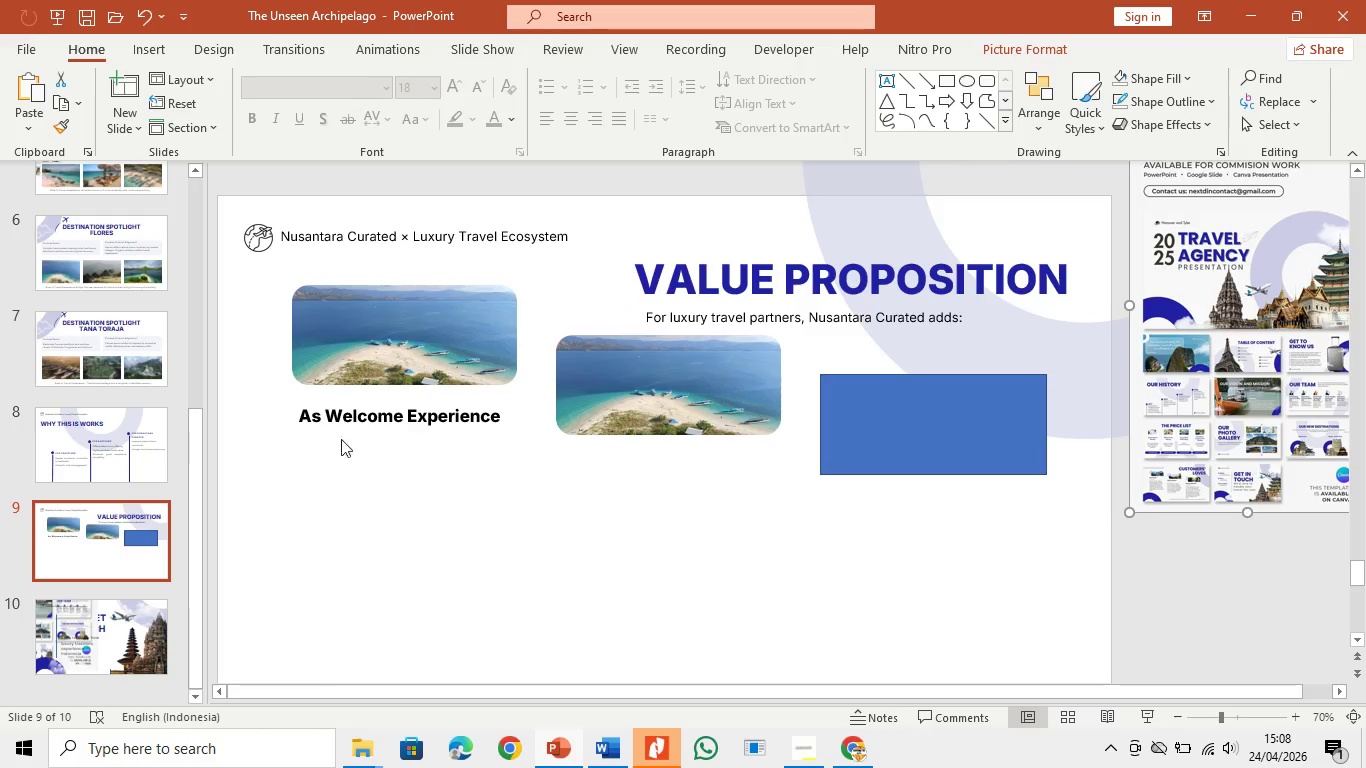 
left_click([373, 420])
 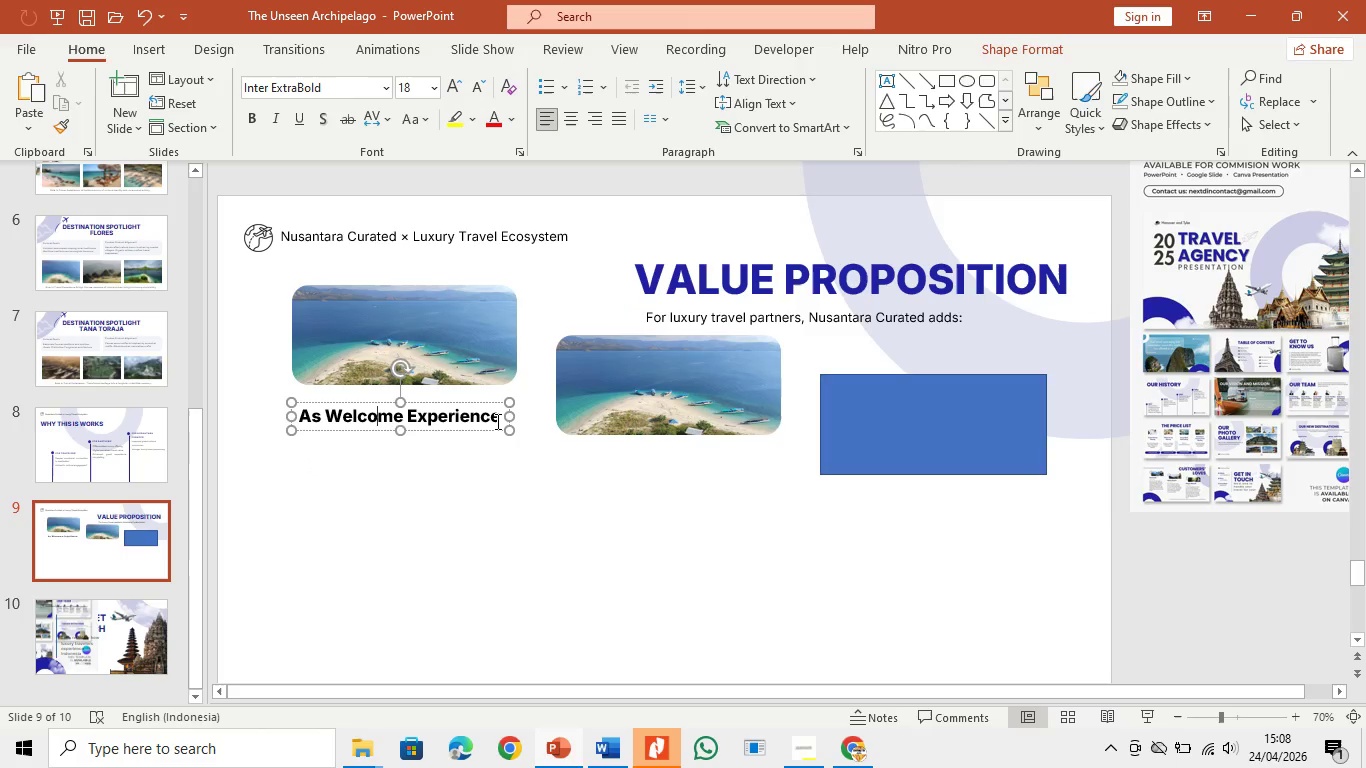 
left_click_drag(start_coordinate=[498, 418], to_coordinate=[285, 414])
 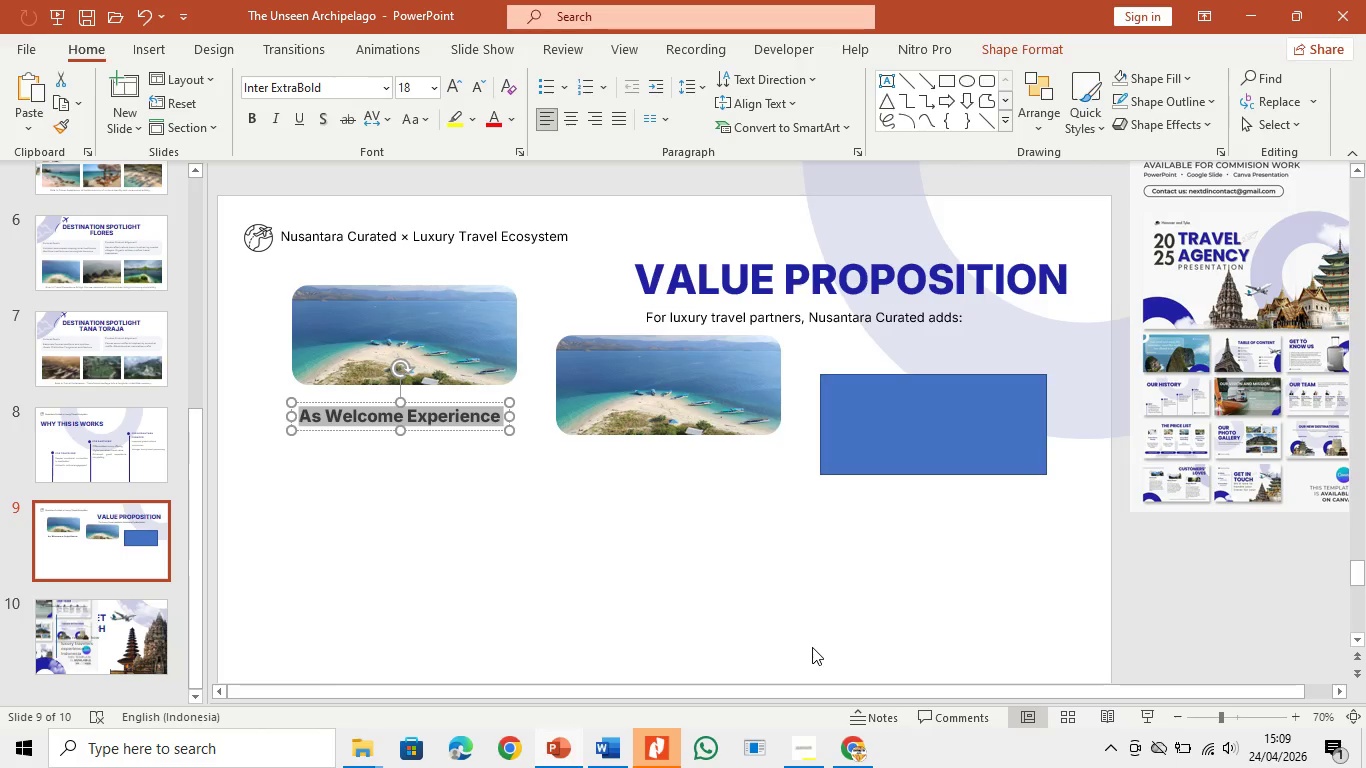 
wait(19.3)
 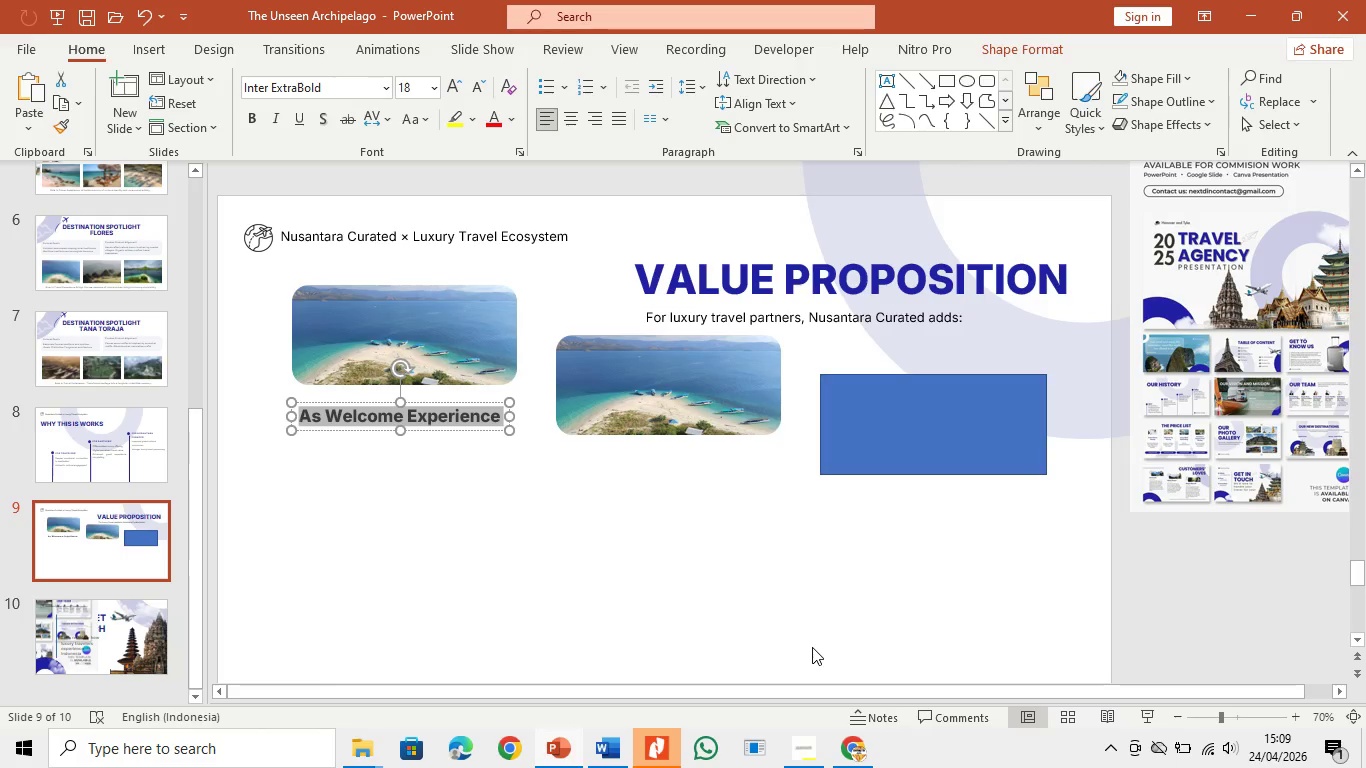 
left_click([512, 127])
 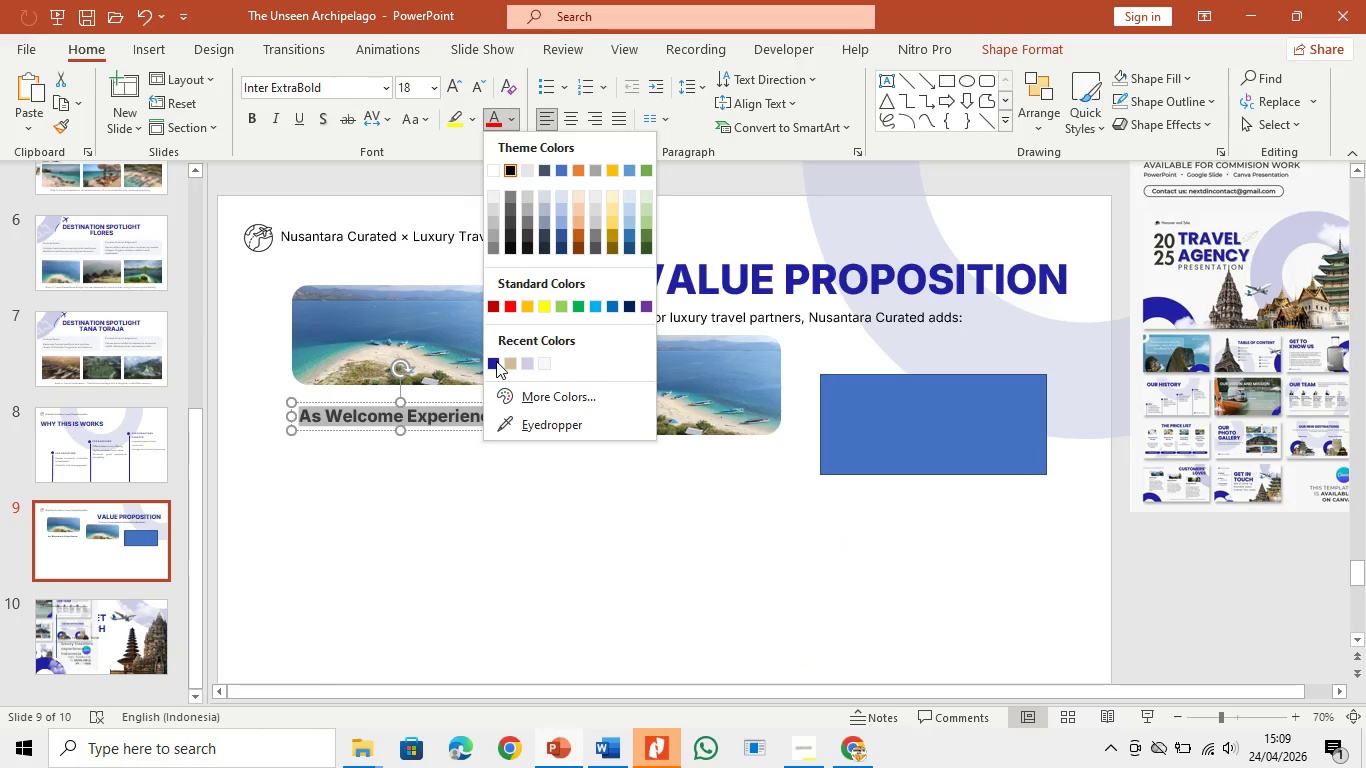 
left_click([495, 362])
 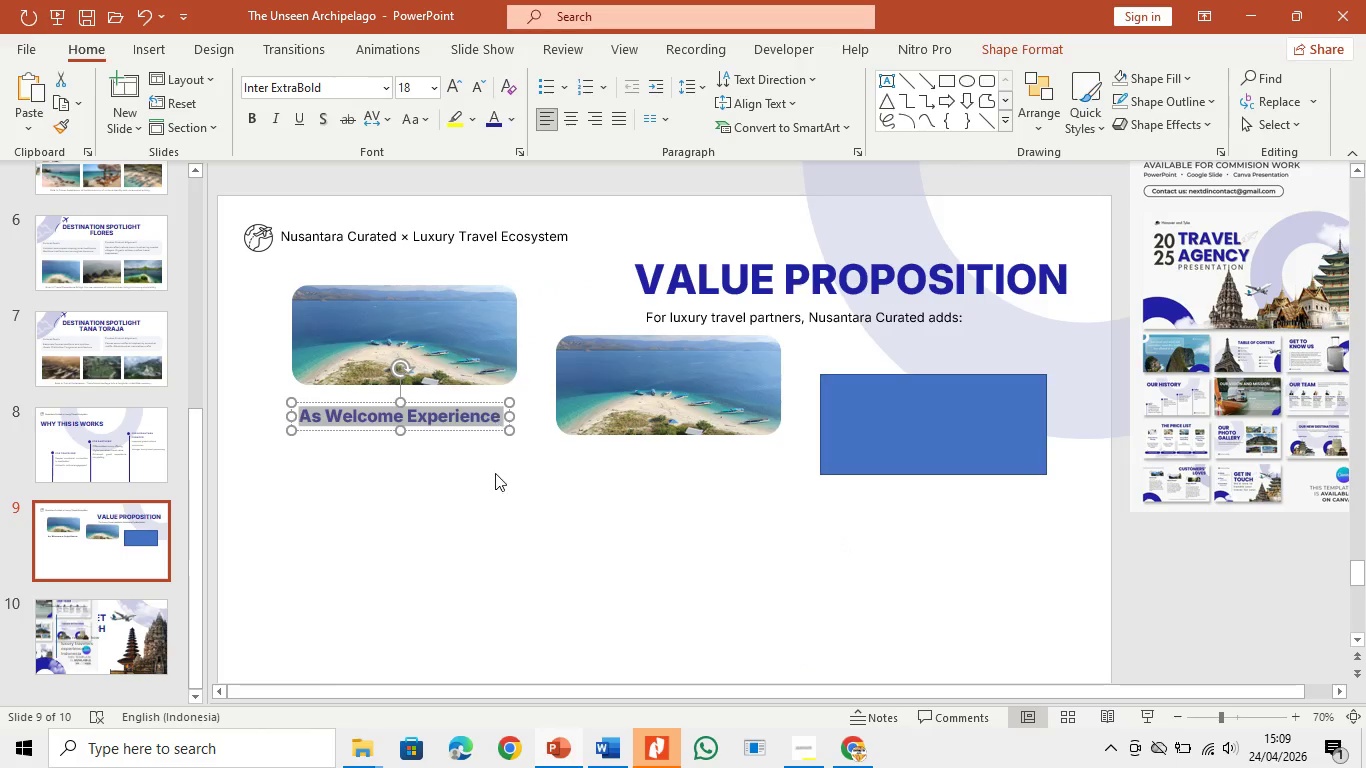 
left_click([495, 473])
 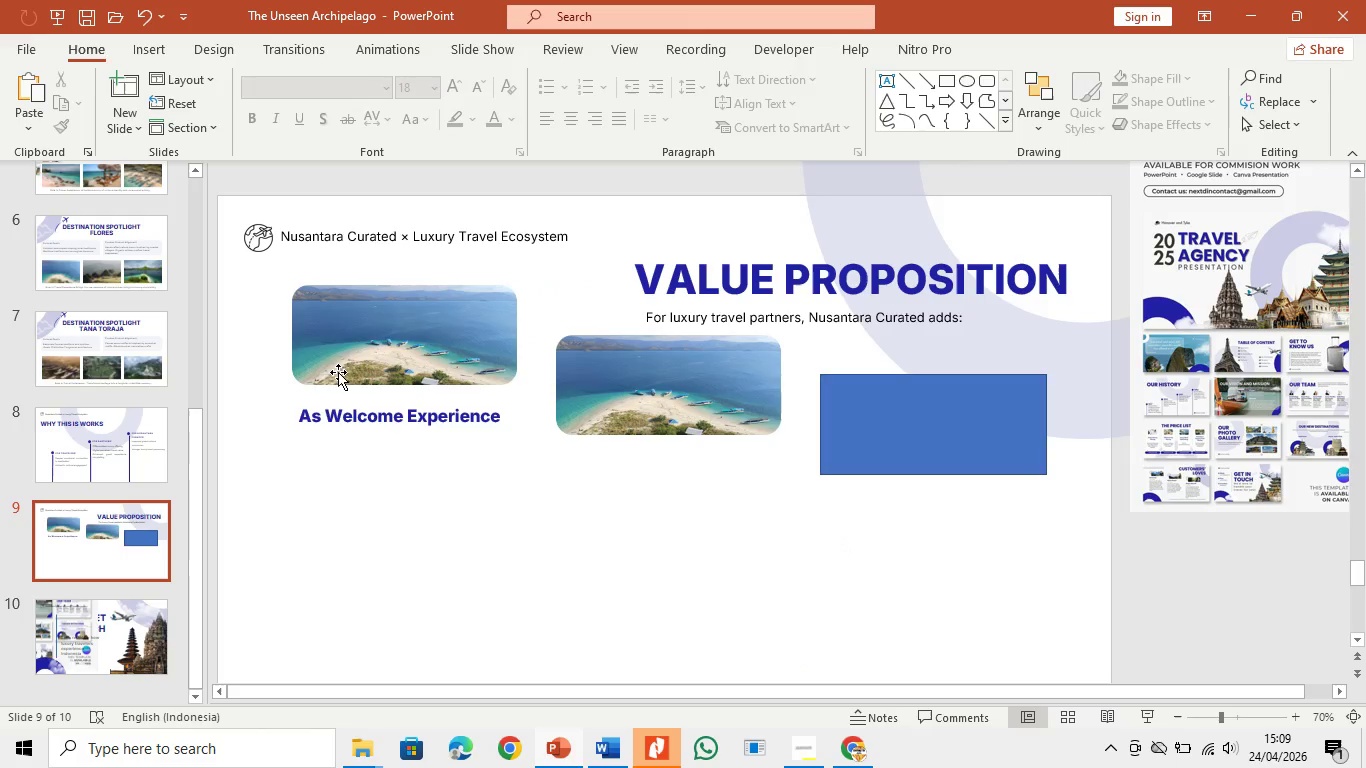 
double_click([423, 422])
 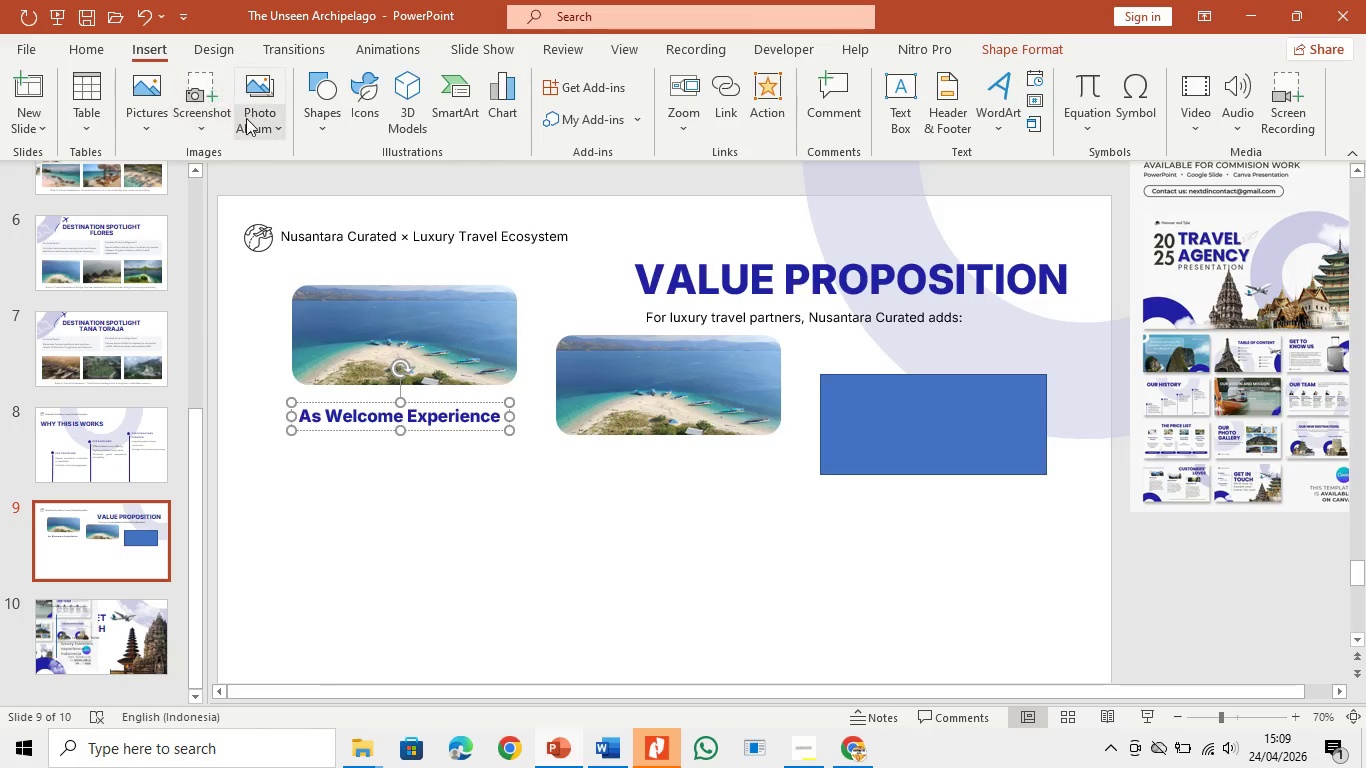 
left_click([329, 128])
 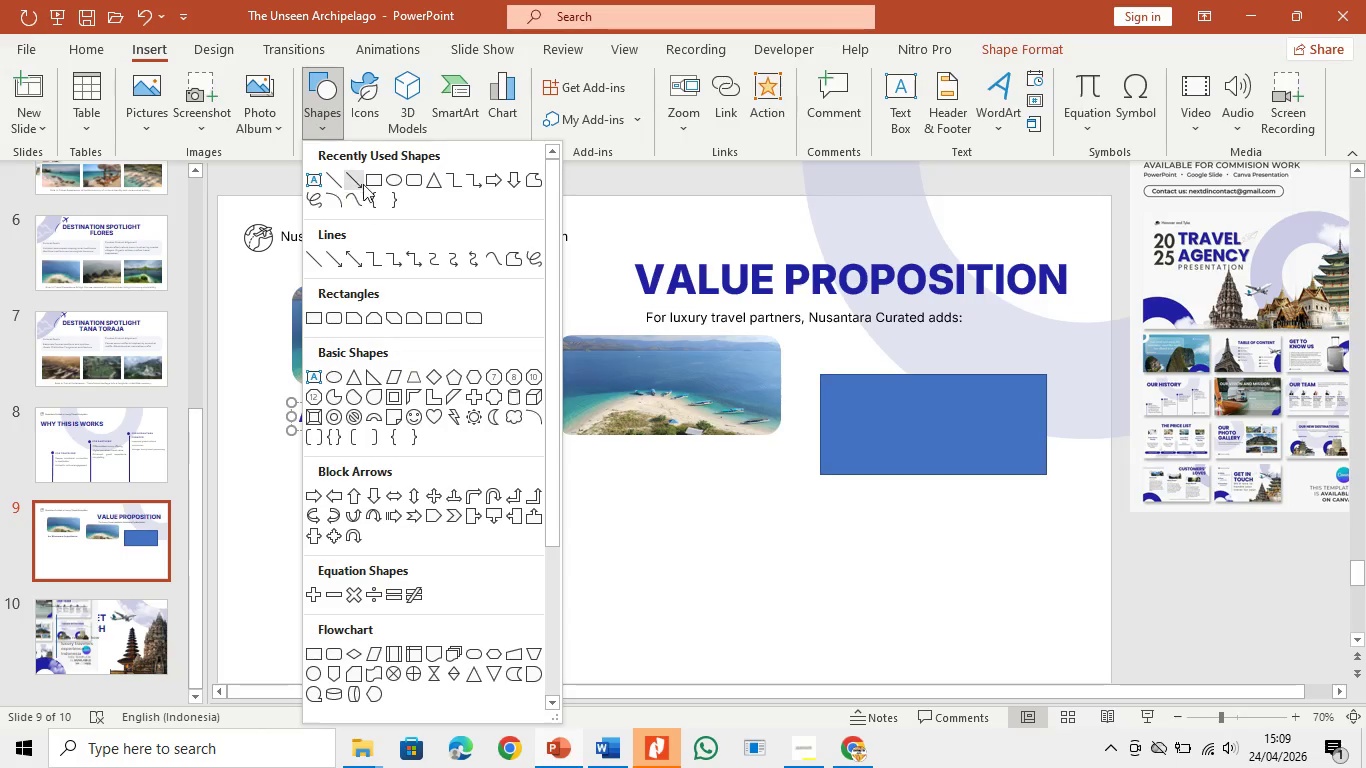 
left_click([372, 181])
 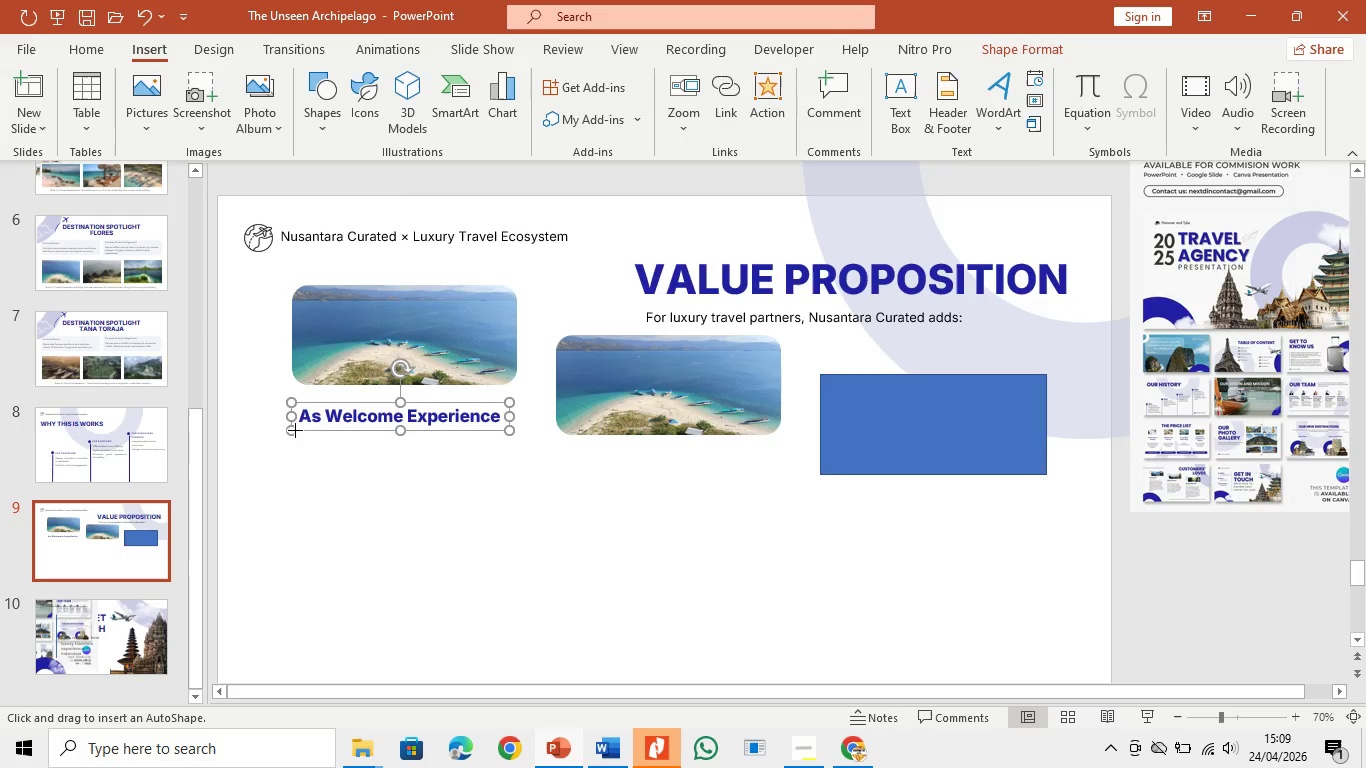 
left_click_drag(start_coordinate=[291, 430], to_coordinate=[510, 582])
 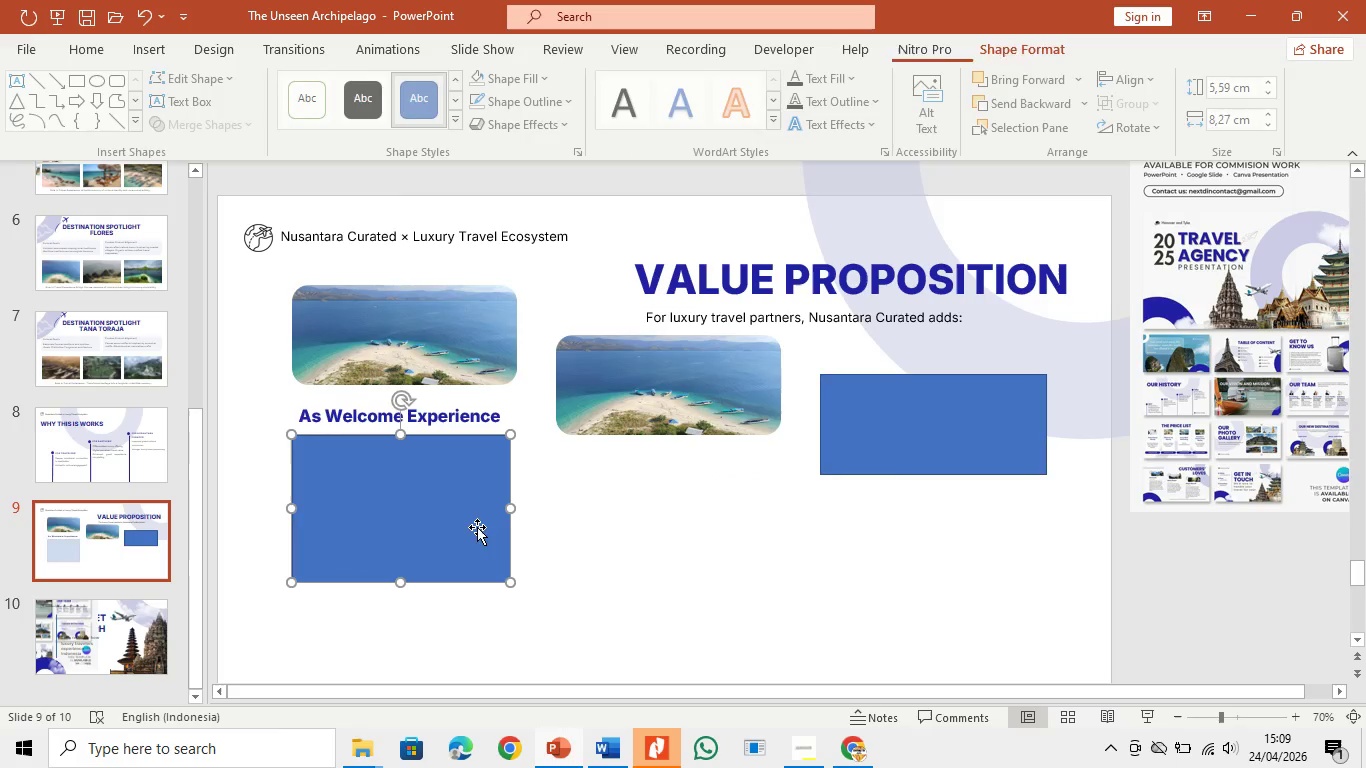 
left_click_drag(start_coordinate=[477, 526], to_coordinate=[477, 519])
 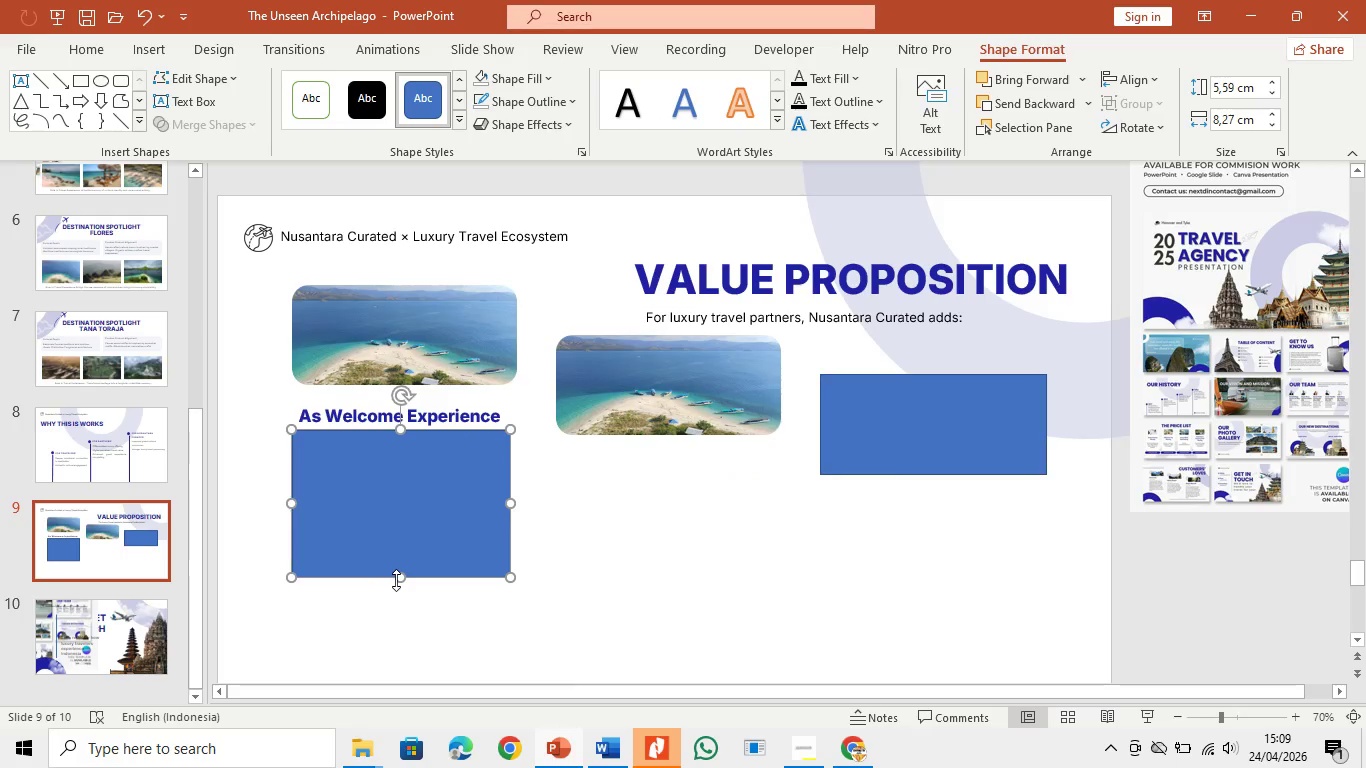 
left_click_drag(start_coordinate=[400, 580], to_coordinate=[402, 603])
 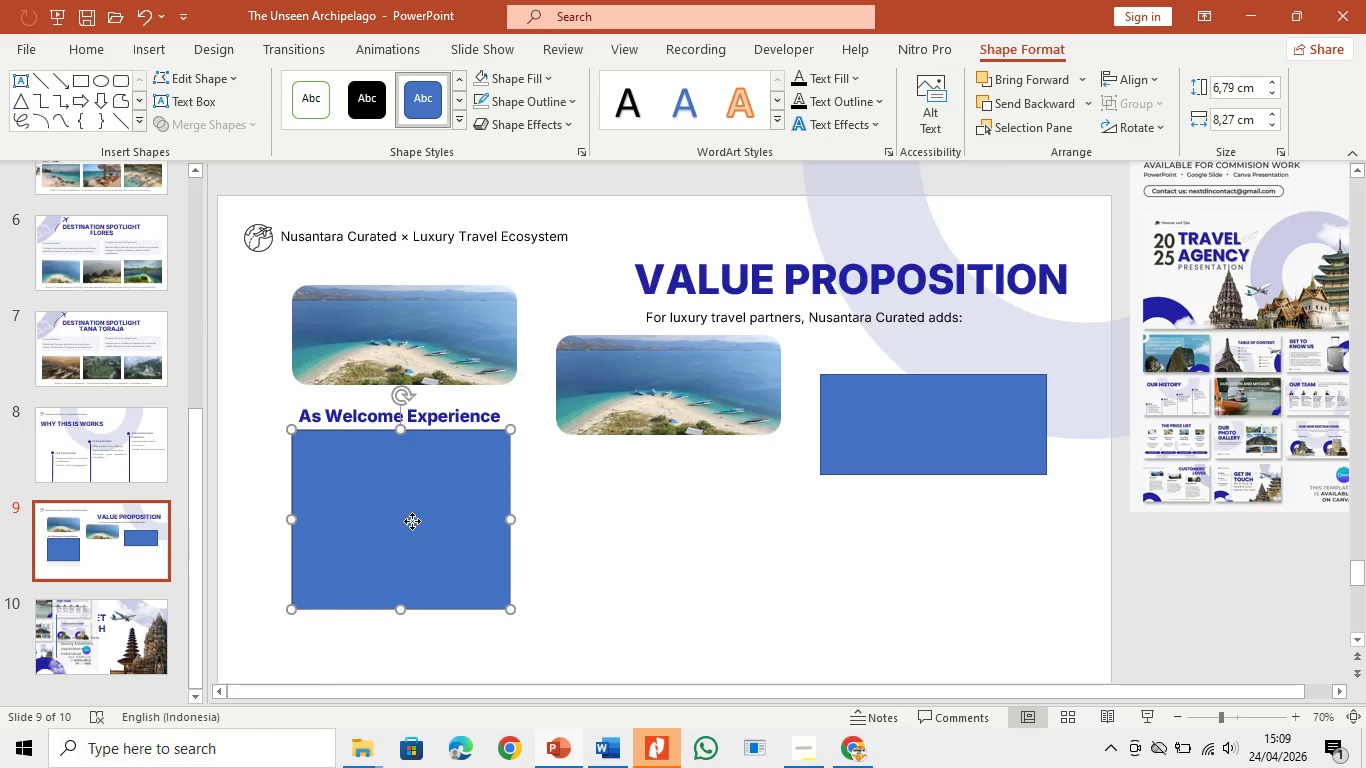 
left_click([412, 521])
 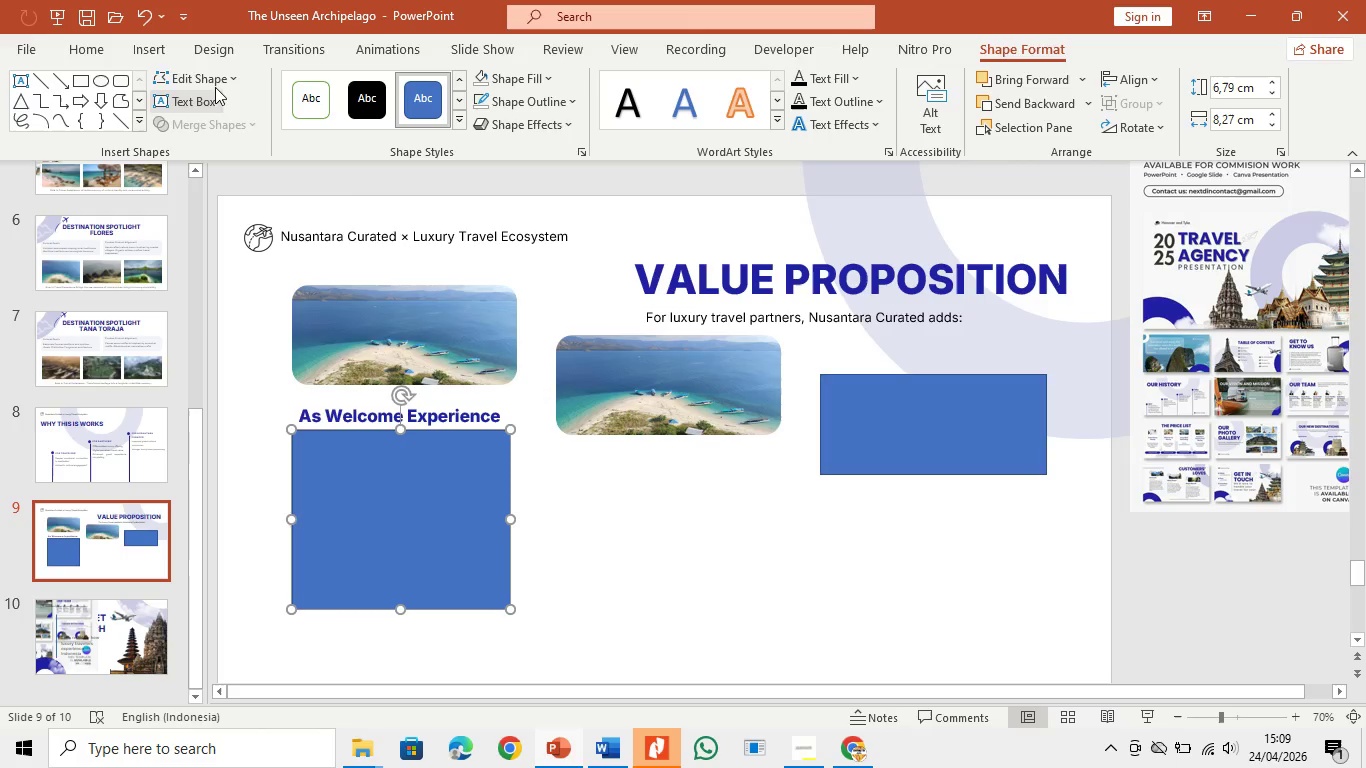 
left_click([215, 83])
 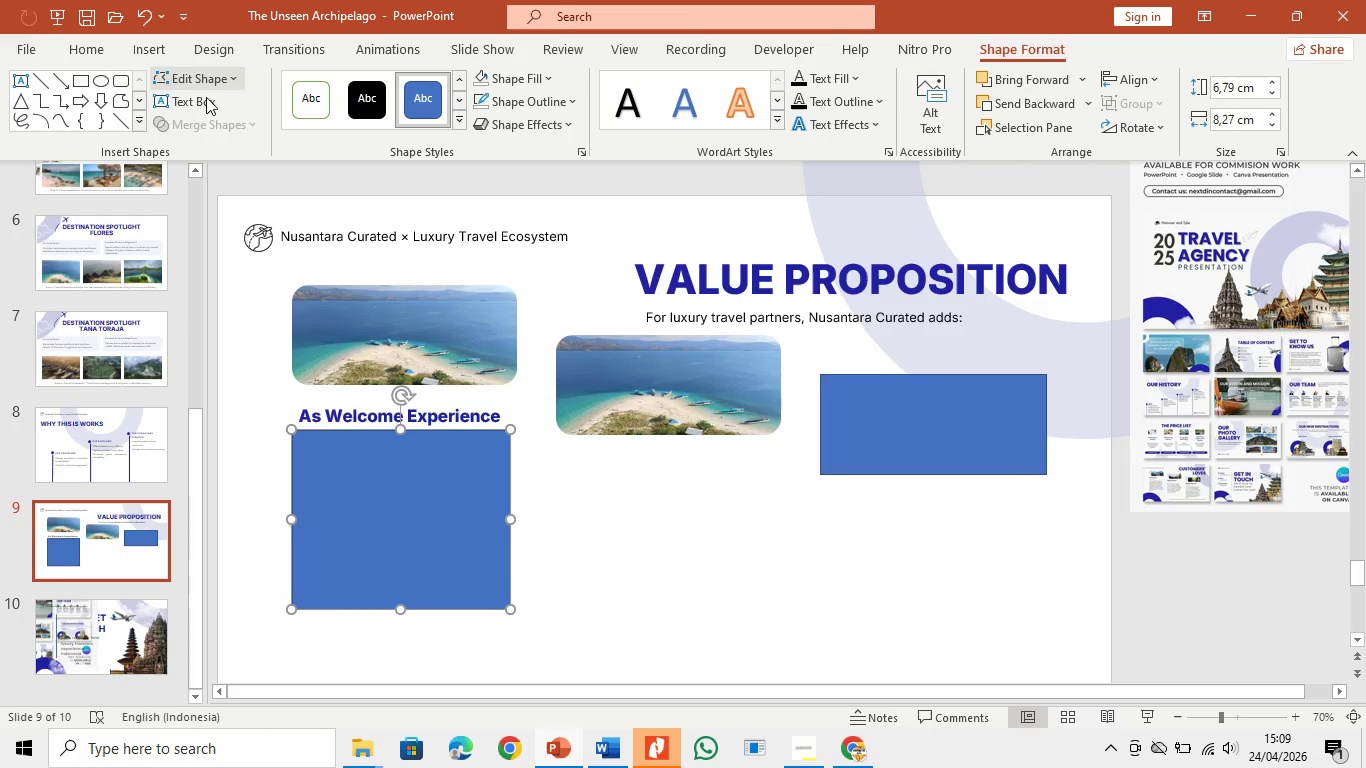 
double_click([199, 107])
 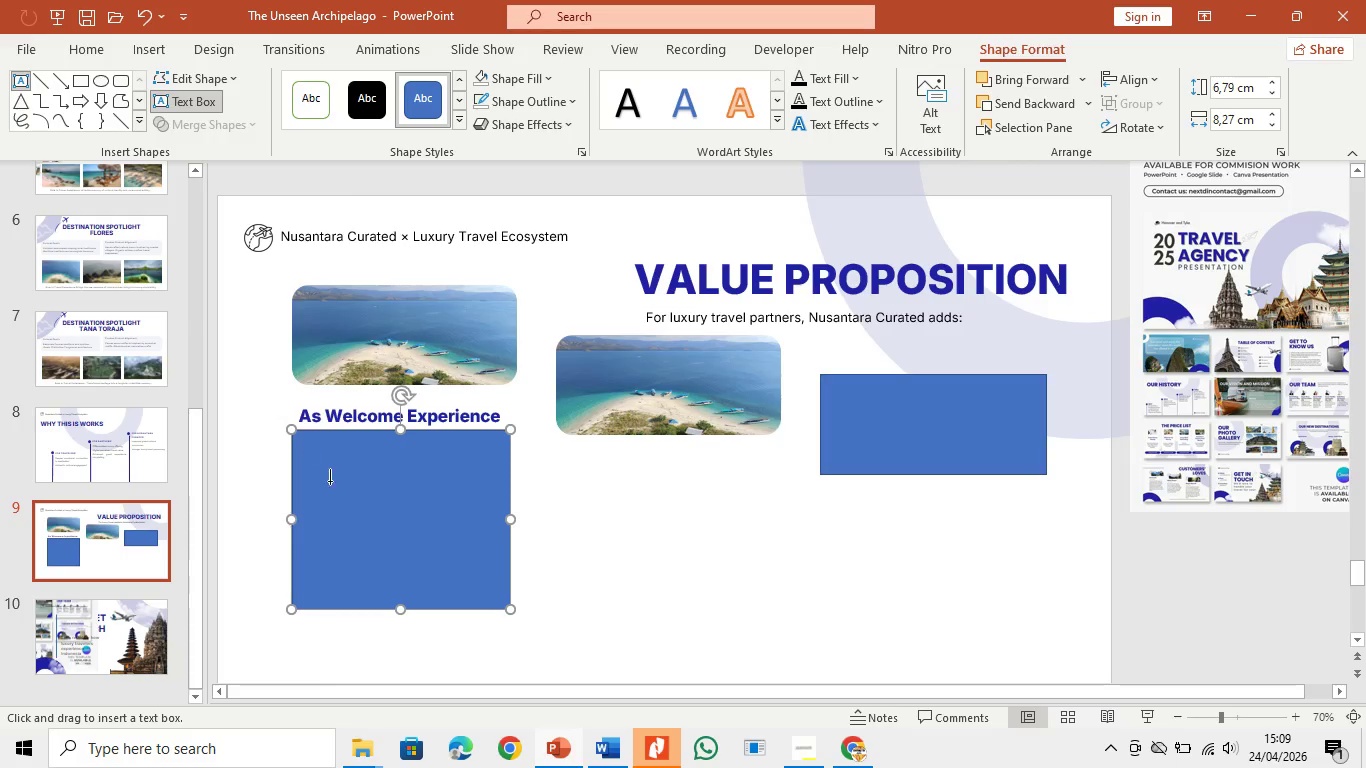 
left_click_drag(start_coordinate=[324, 447], to_coordinate=[324, 459])
 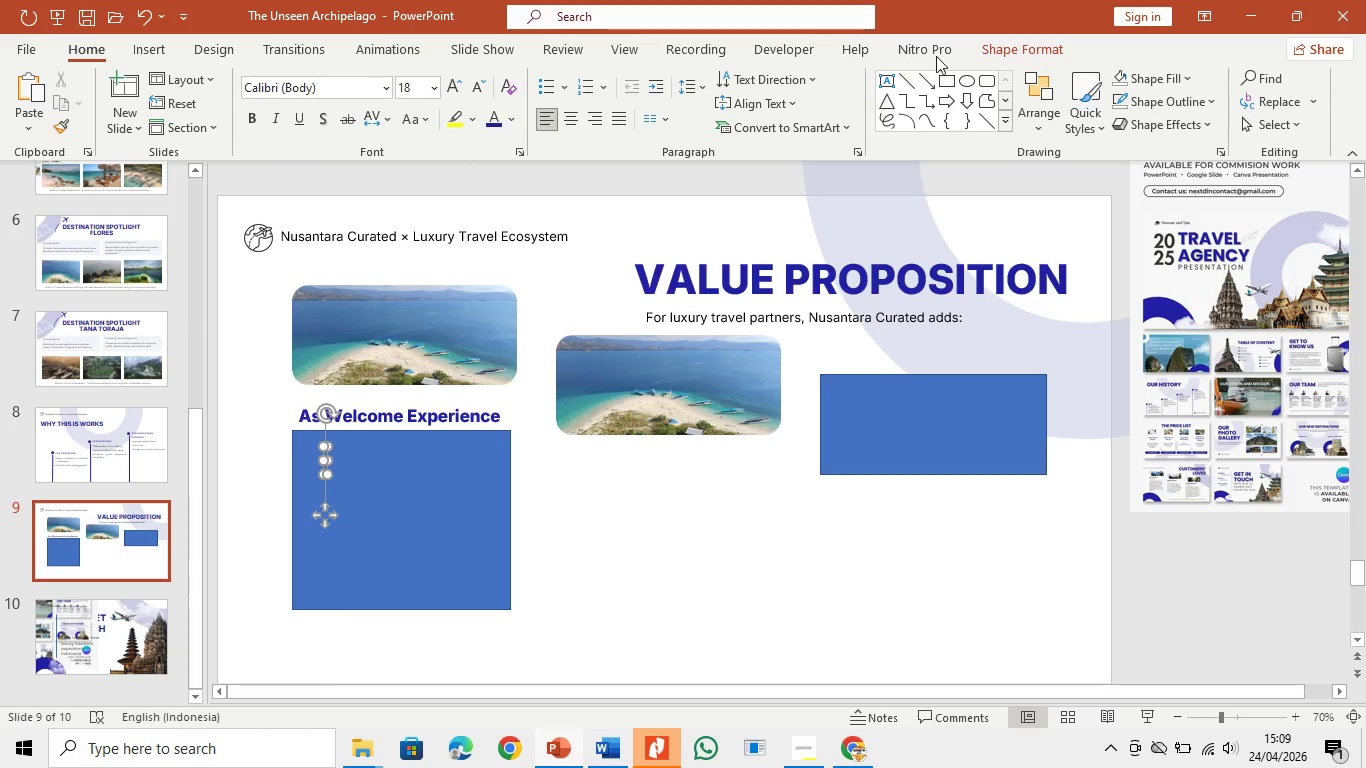 
left_click_drag(start_coordinate=[1001, 50], to_coordinate=[488, 76])
 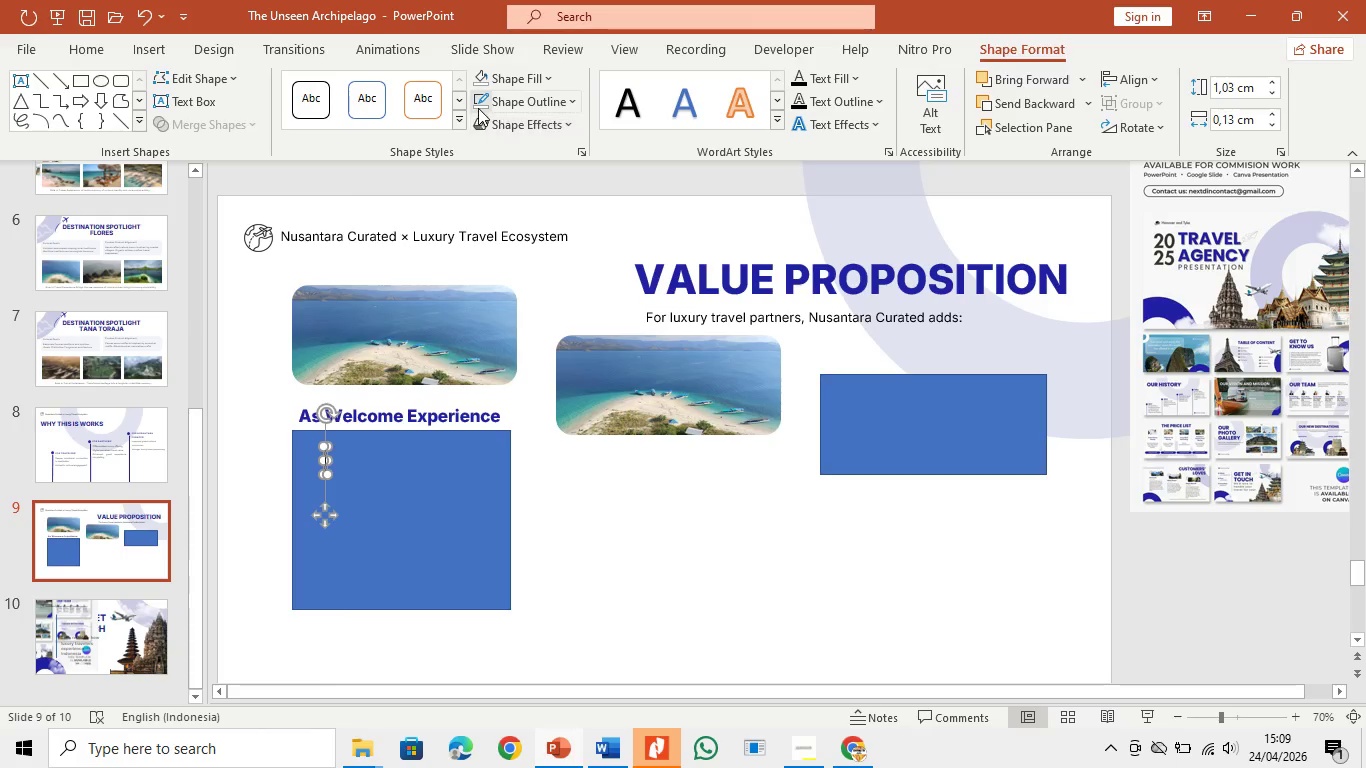 
left_click([488, 76])
 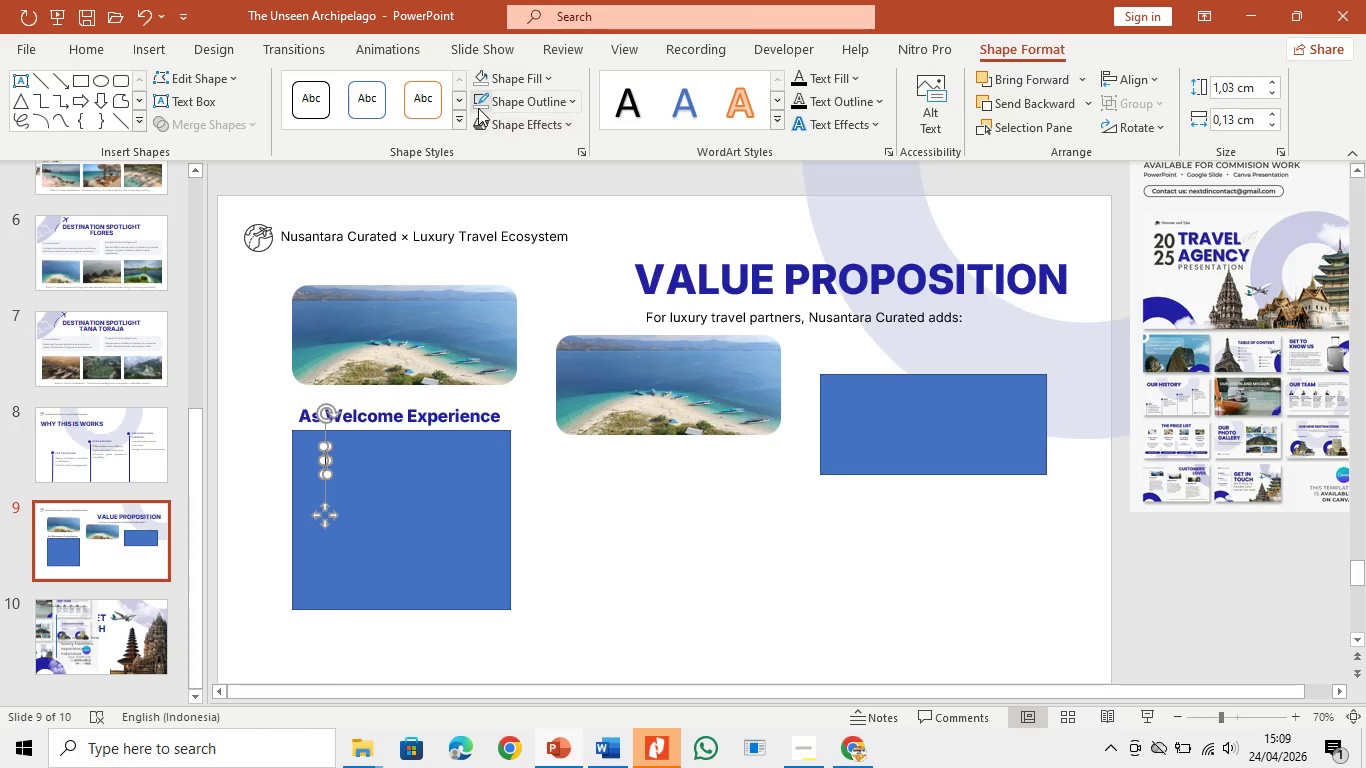 
left_click([481, 102])
 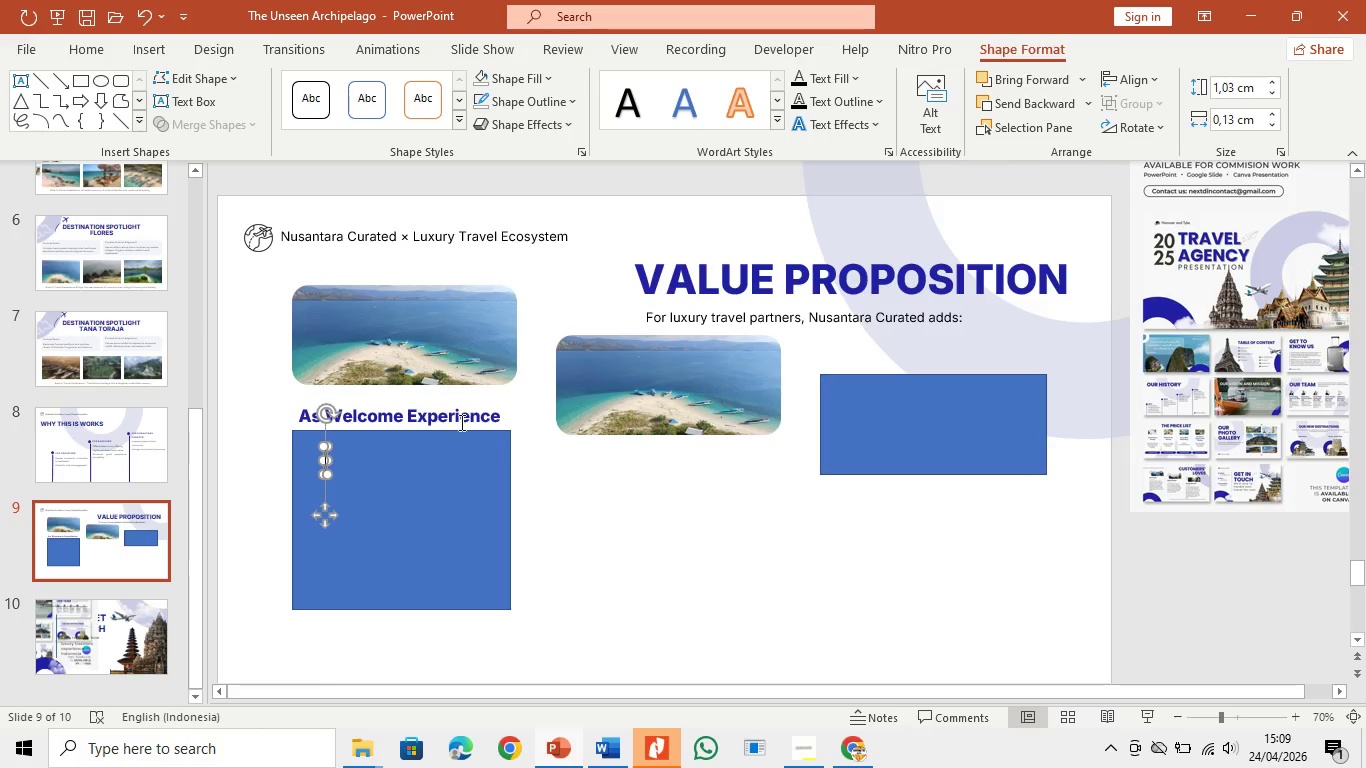 
left_click([457, 442])
 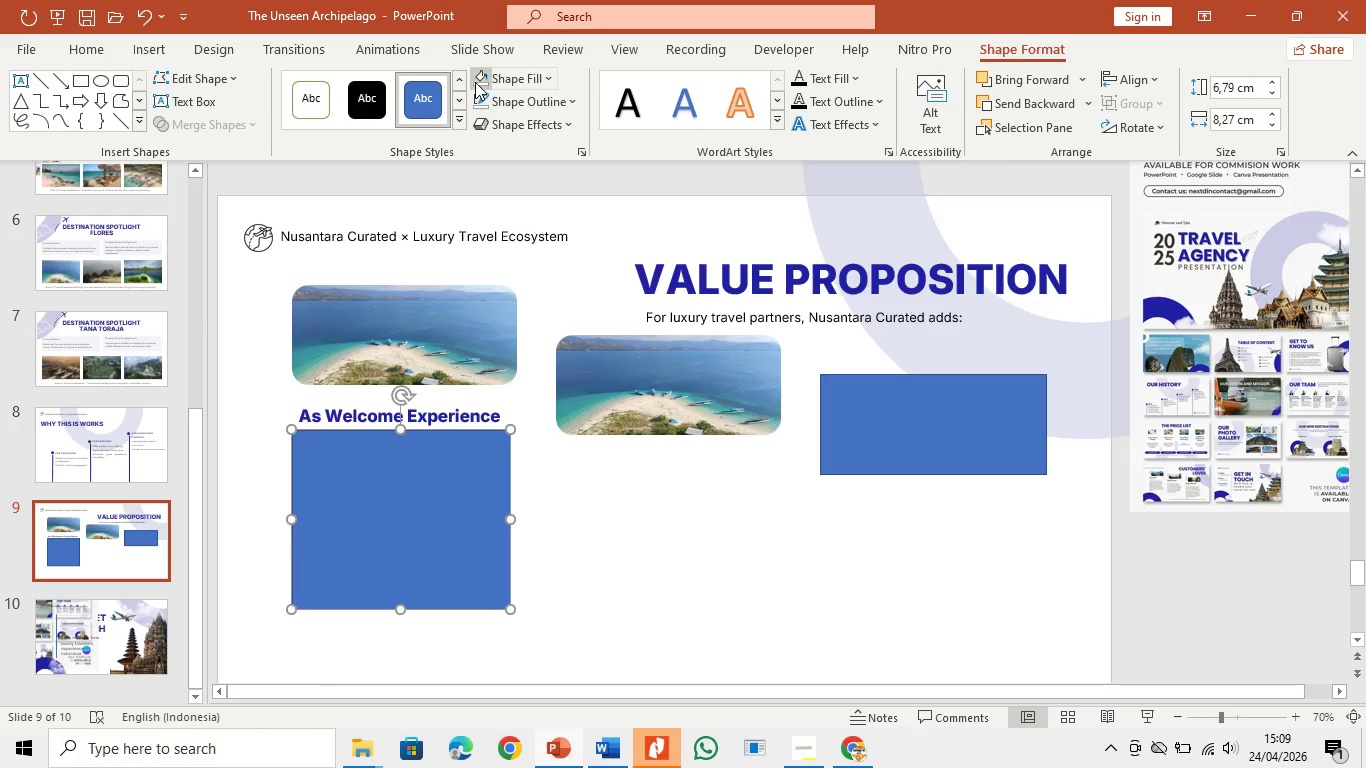 
double_click([479, 97])
 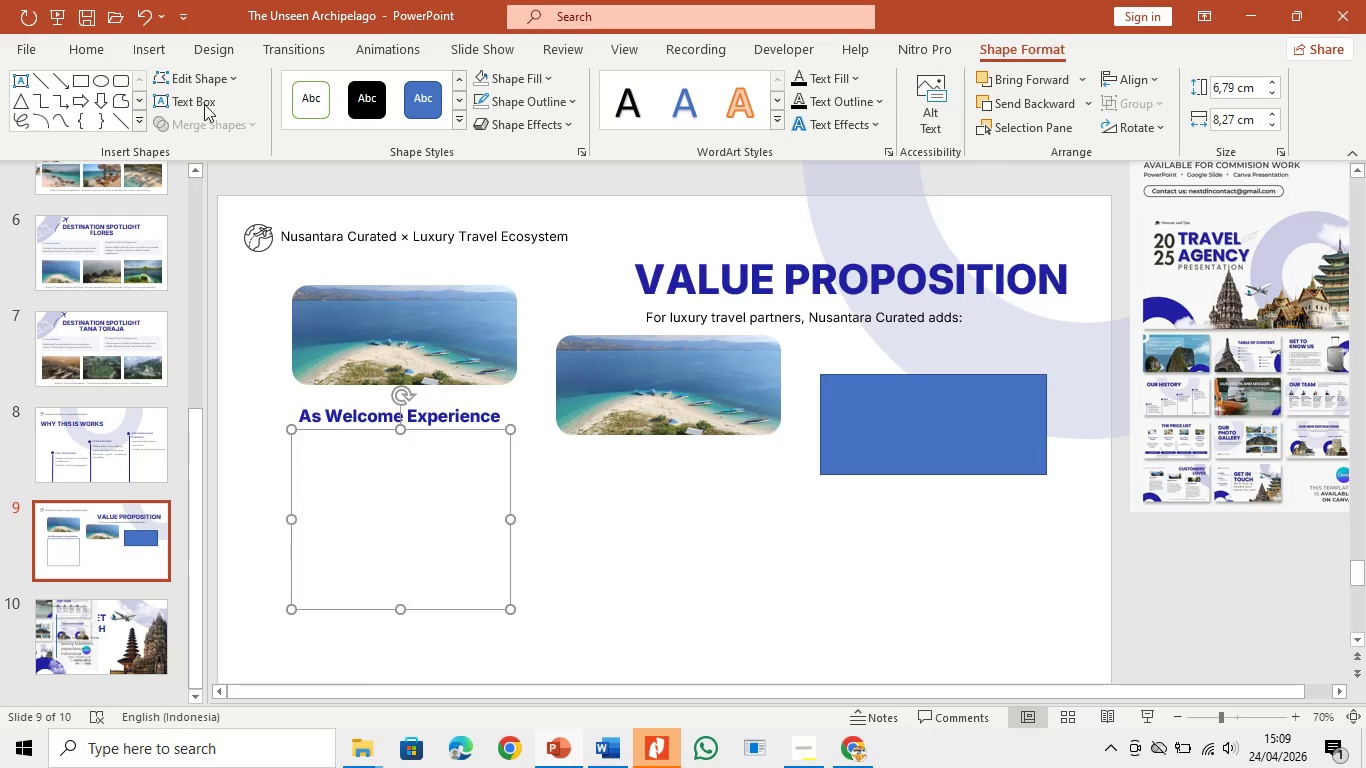 
left_click([203, 98])
 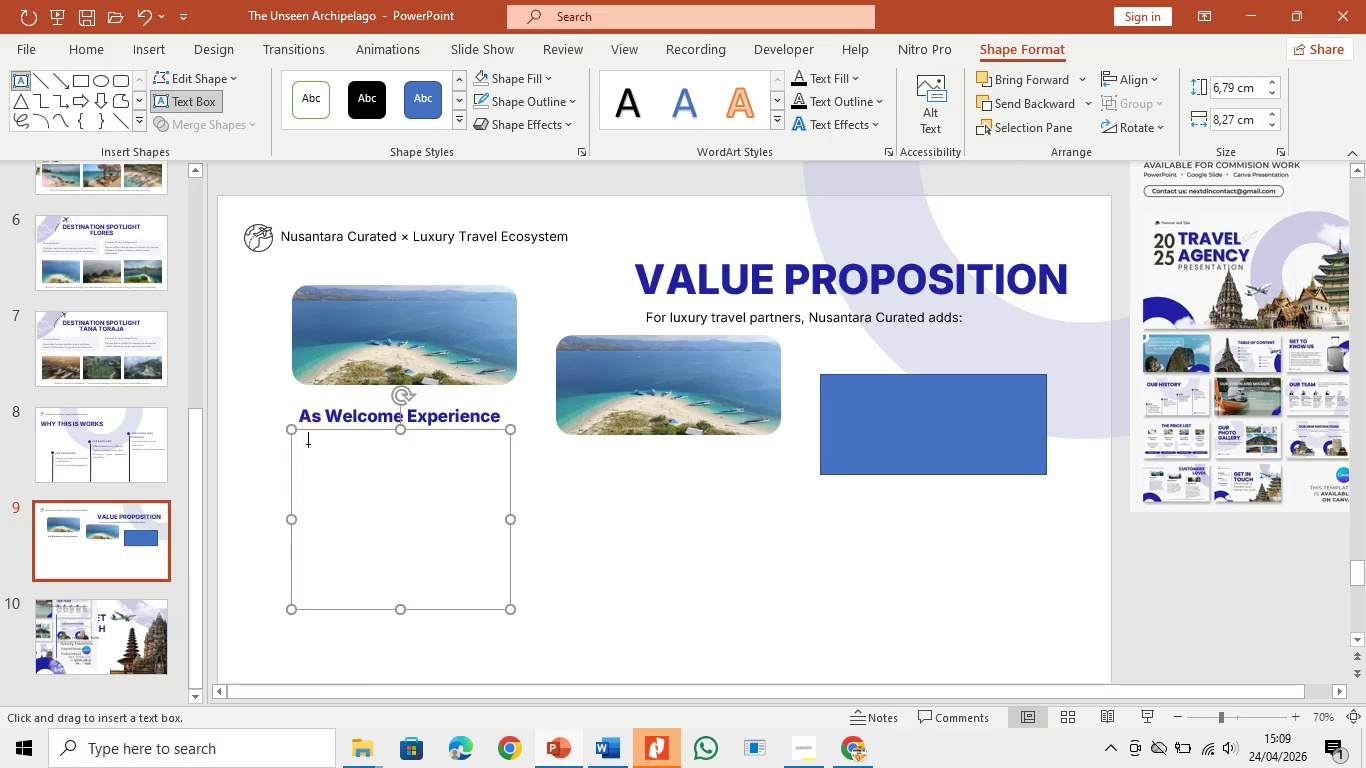 
left_click([306, 441])
 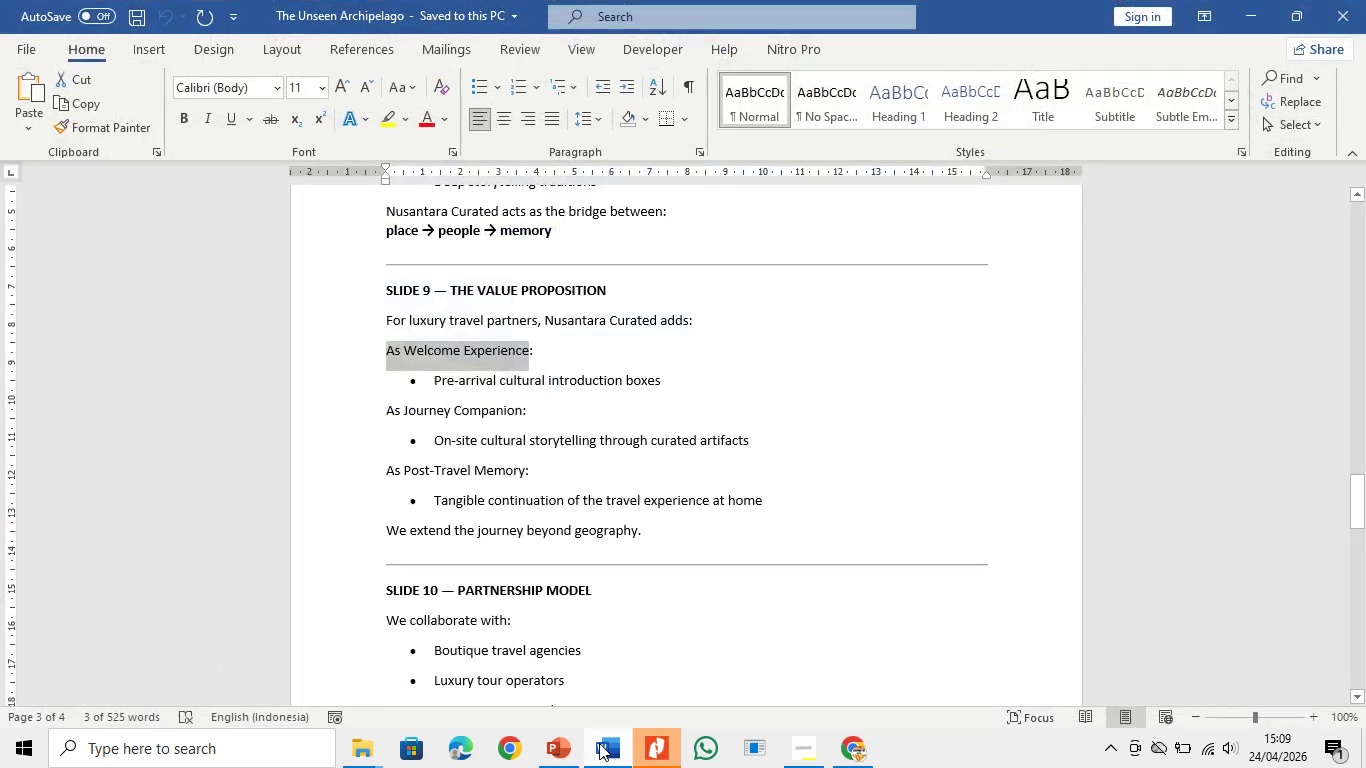 
left_click([475, 386])
 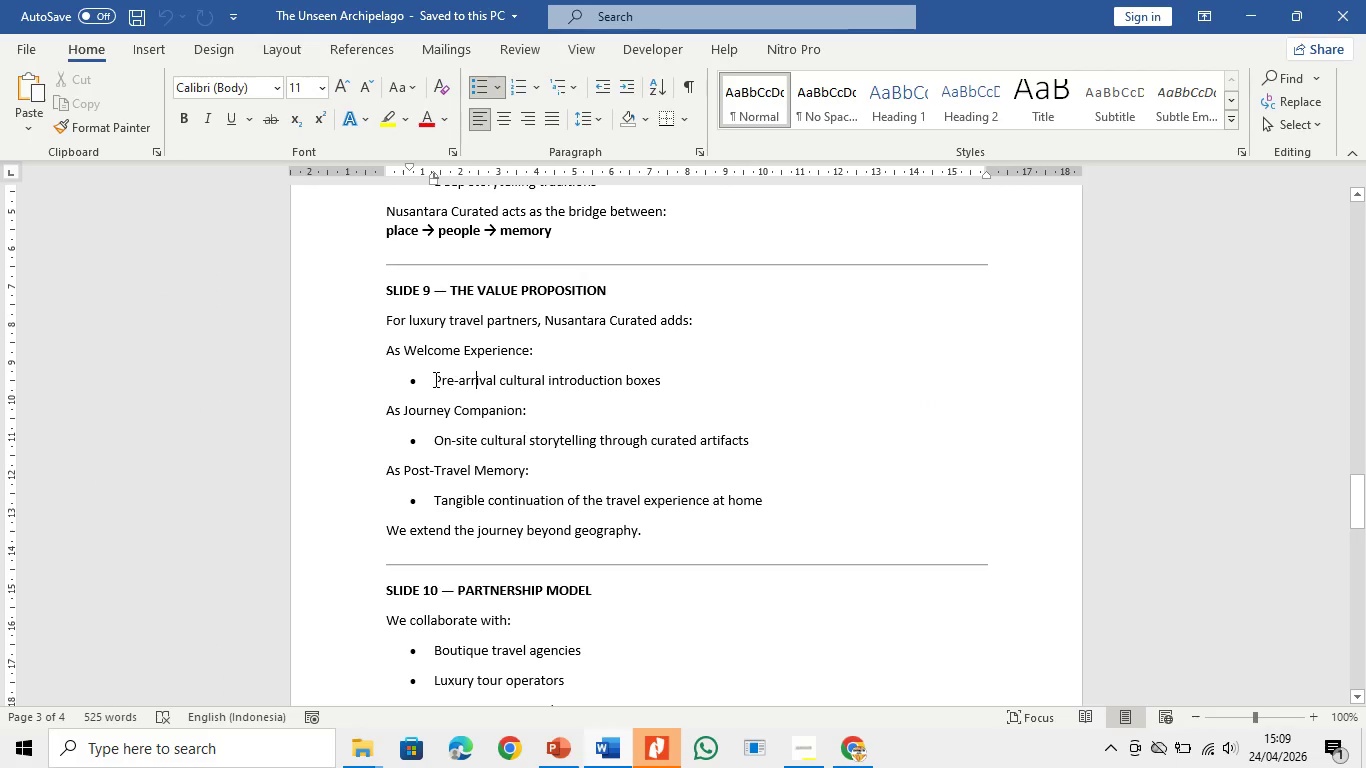 
left_click_drag(start_coordinate=[434, 379], to_coordinate=[666, 379])
 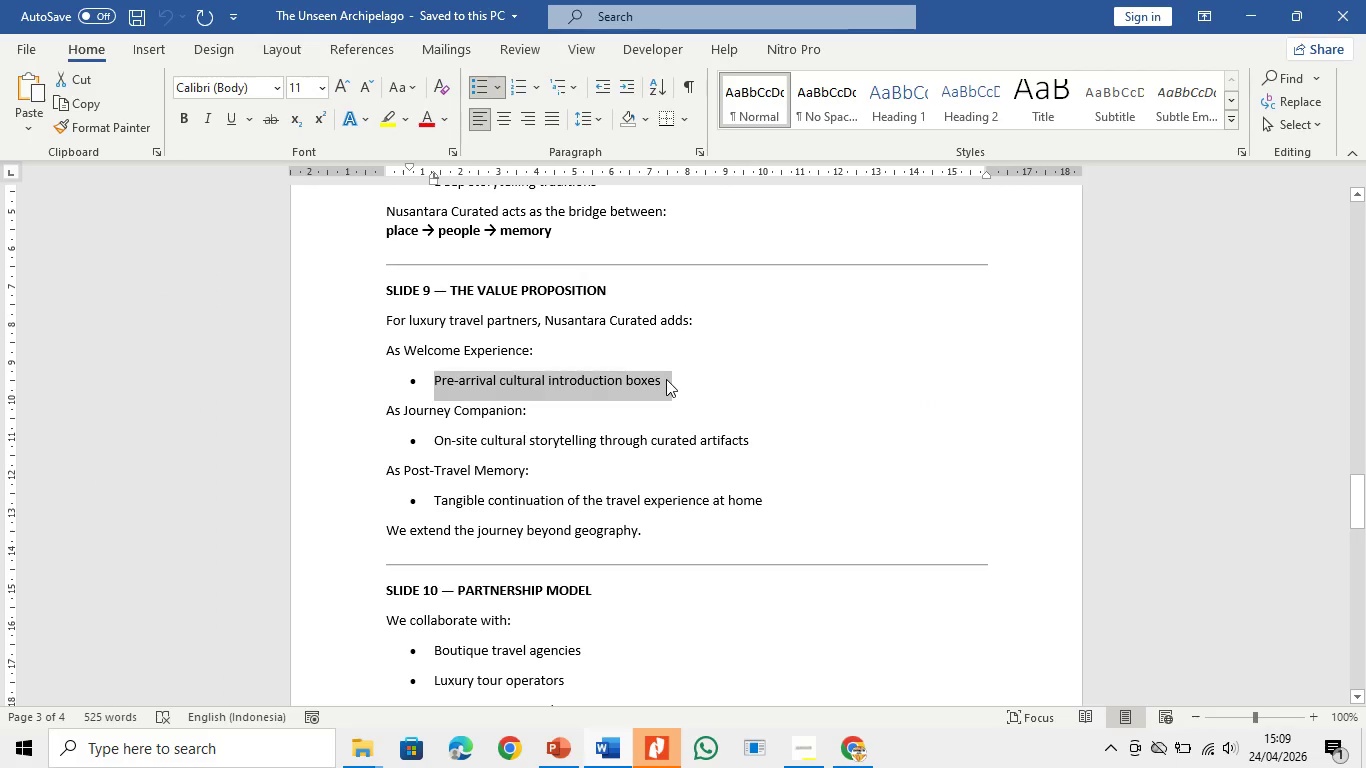 
key(Control+C)
 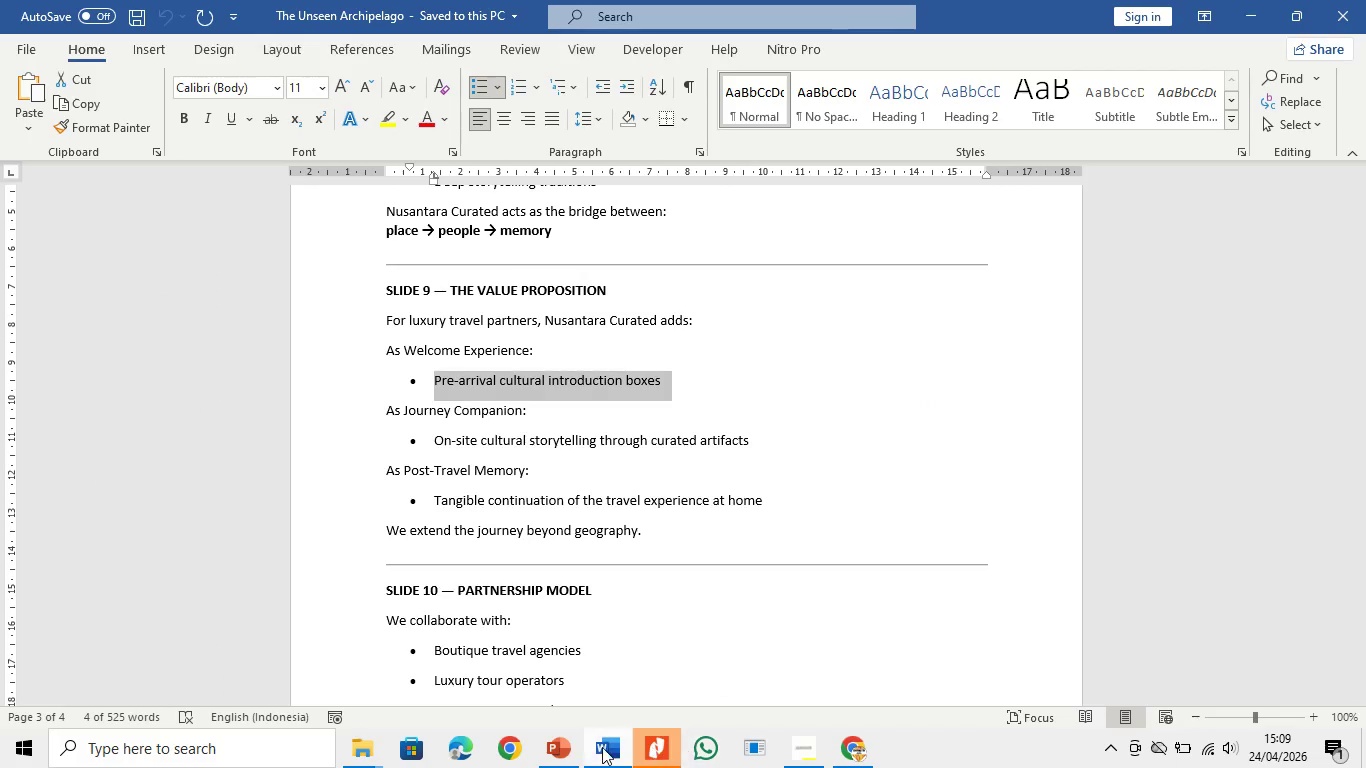 
left_click([602, 747])
 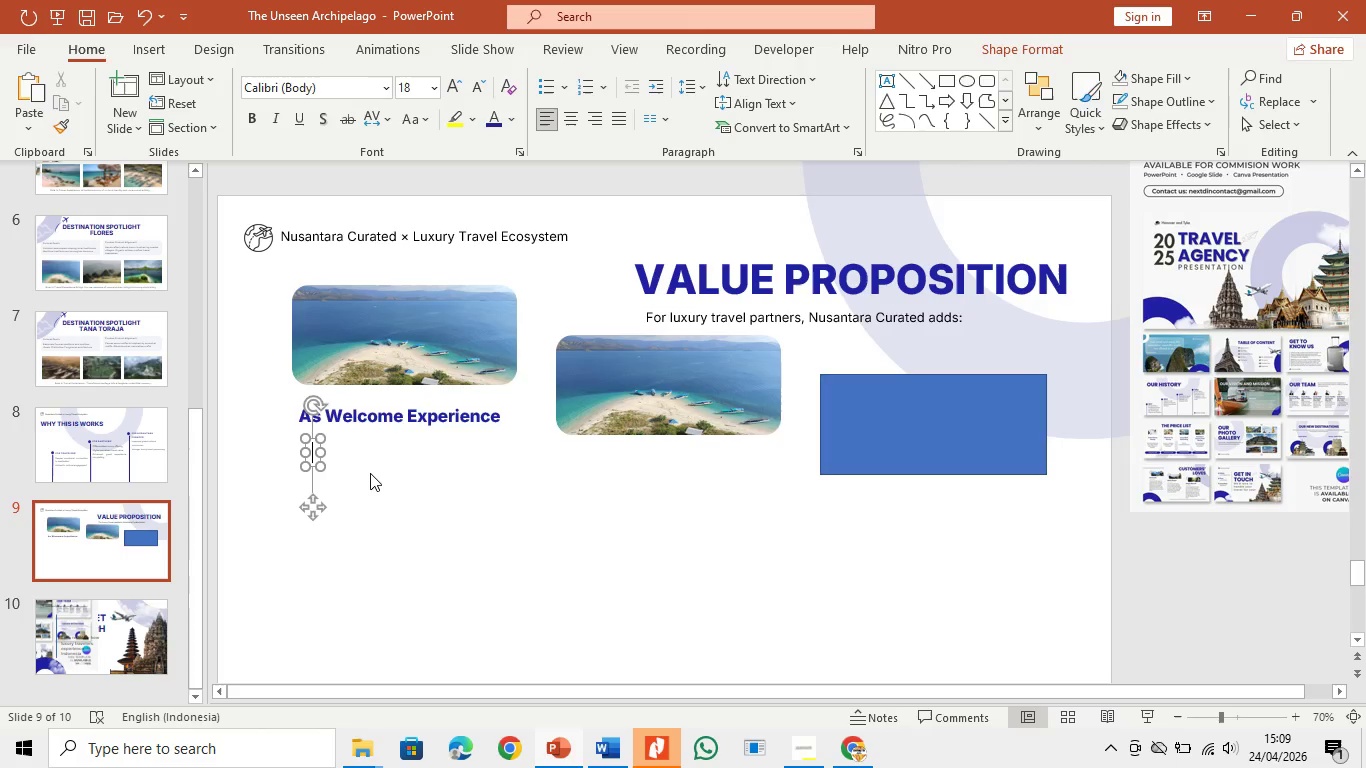 
key(Control+V)
 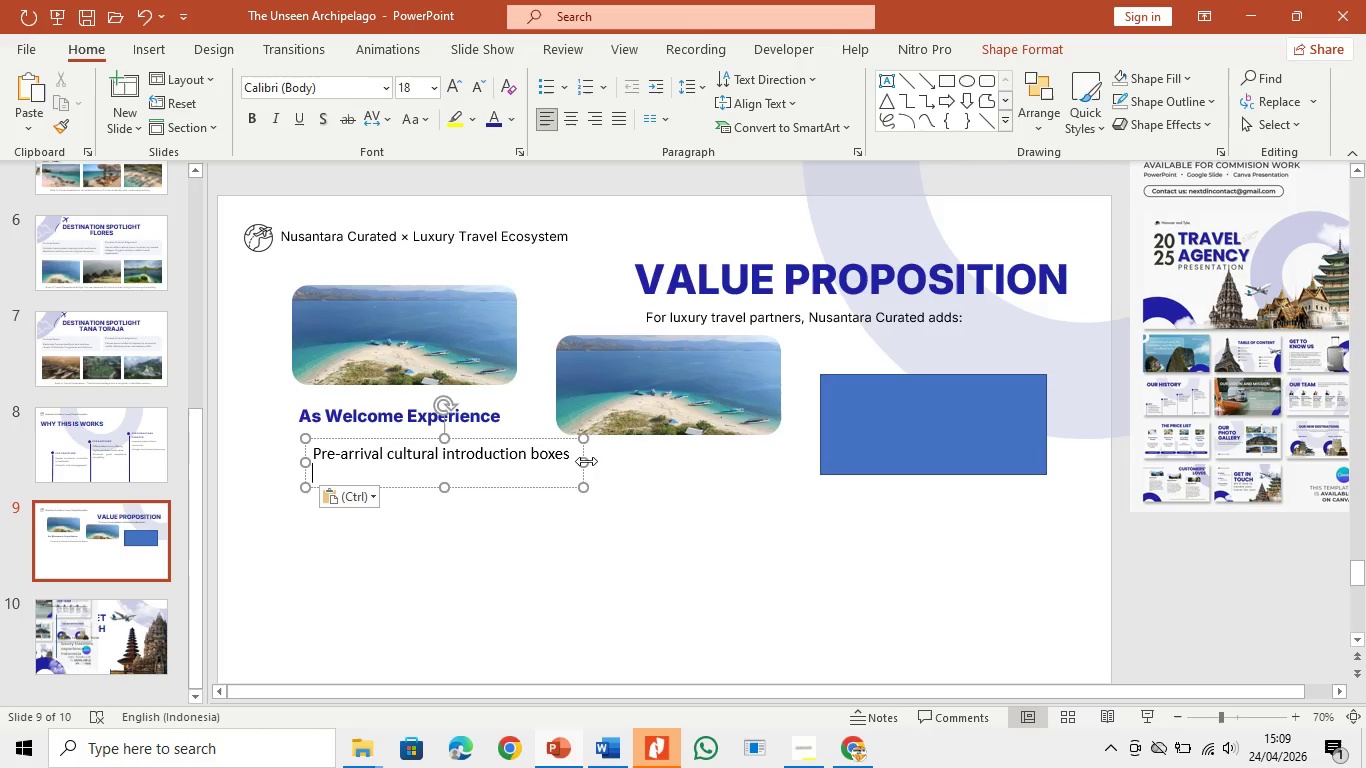 
left_click_drag(start_coordinate=[586, 461], to_coordinate=[504, 470])
 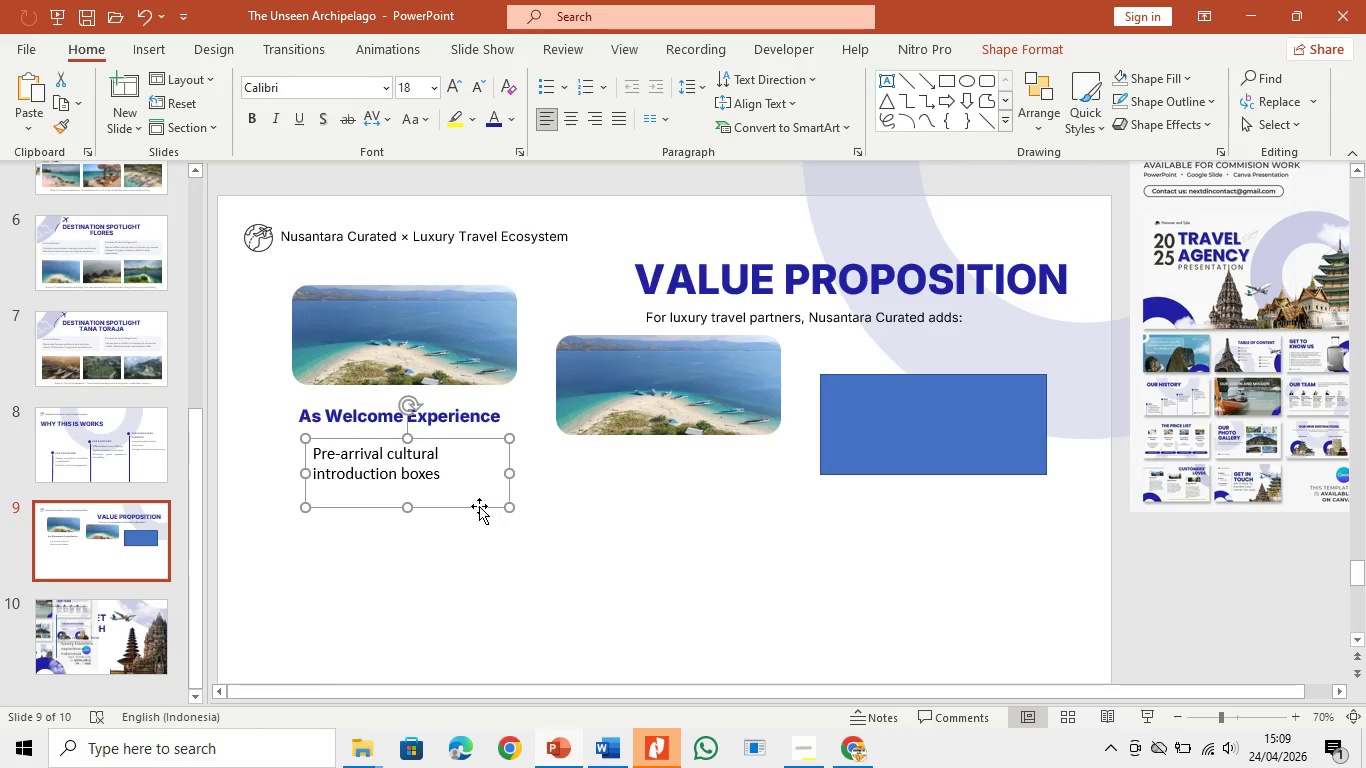 
left_click_drag(start_coordinate=[479, 507], to_coordinate=[465, 505])
 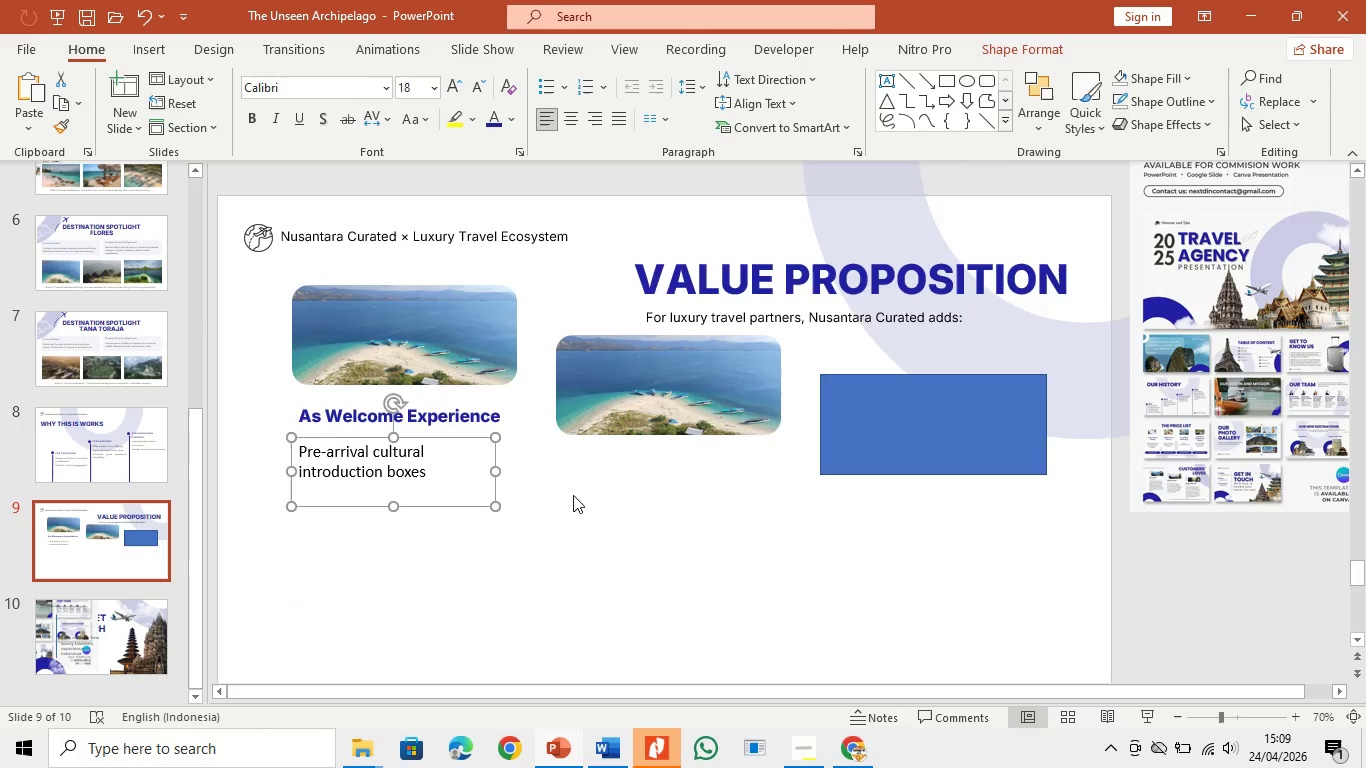 
left_click([585, 496])
 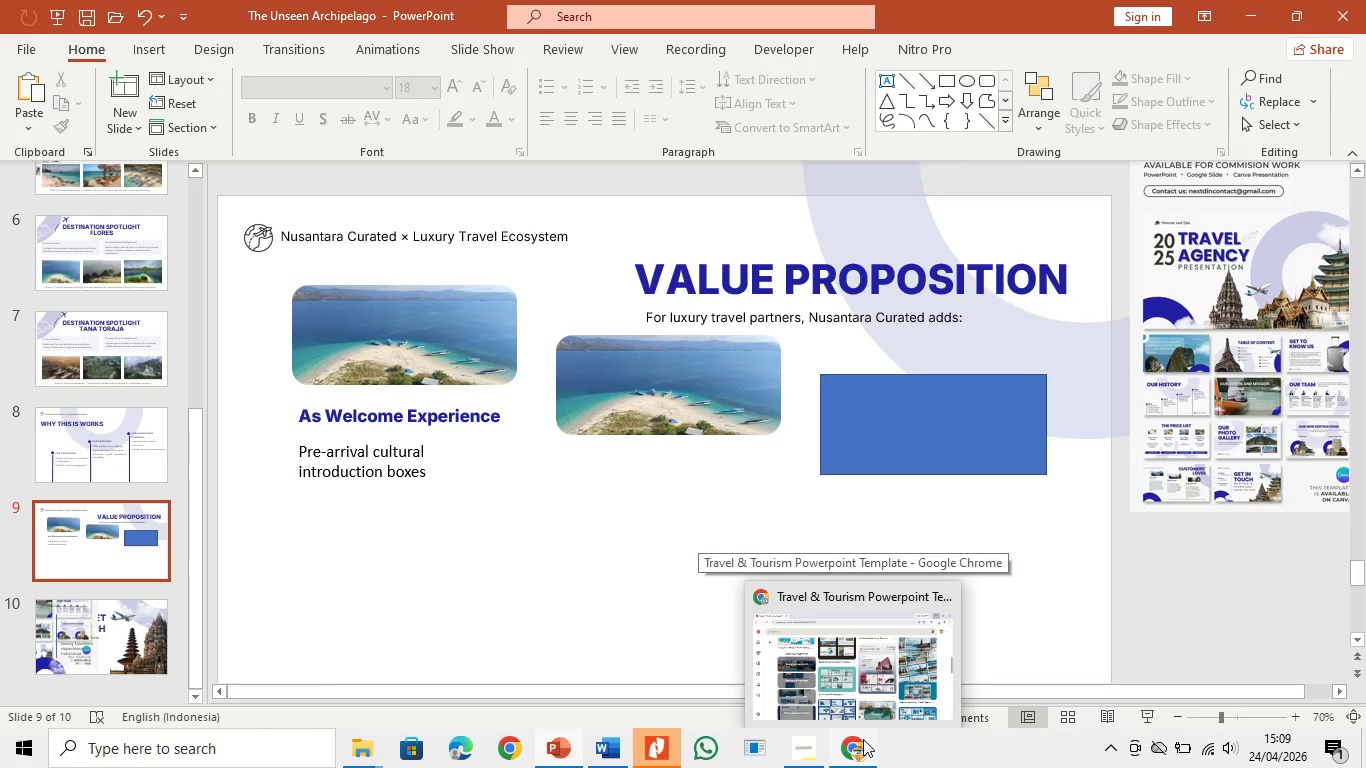 
left_click([863, 739])
 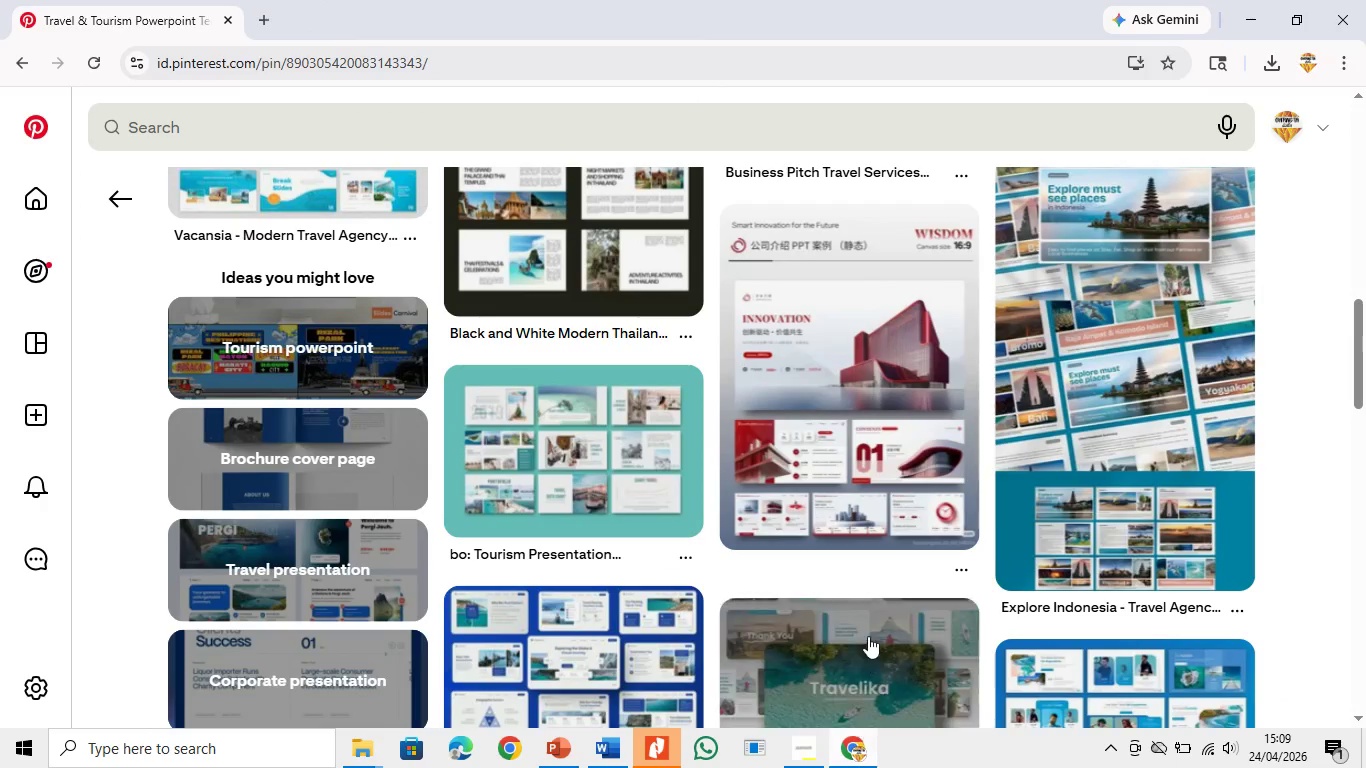 
scroll: coordinate [867, 647], scroll_direction: down, amount: 8.0
 